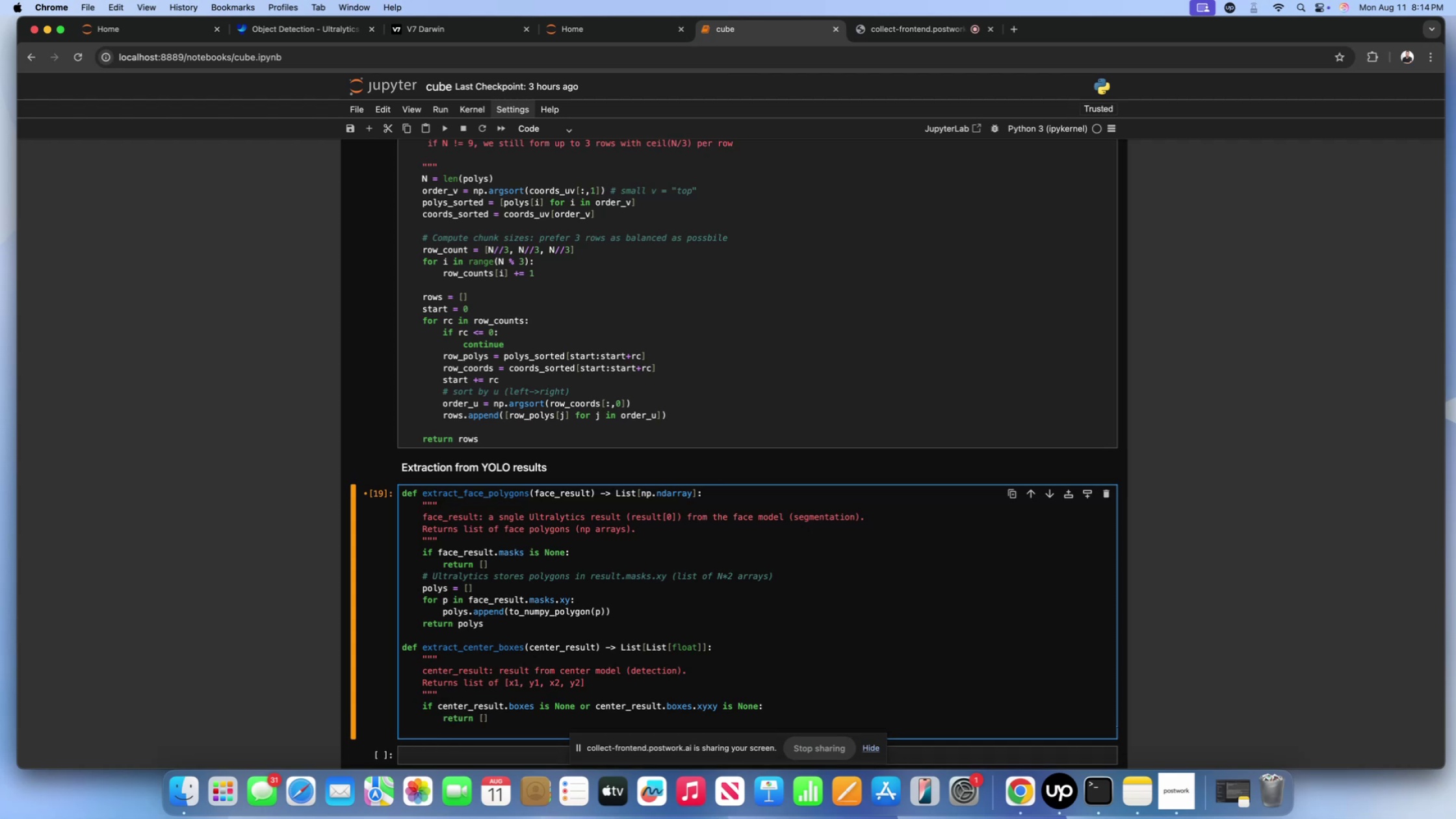 
key(Backspace)
type(return center_result)
 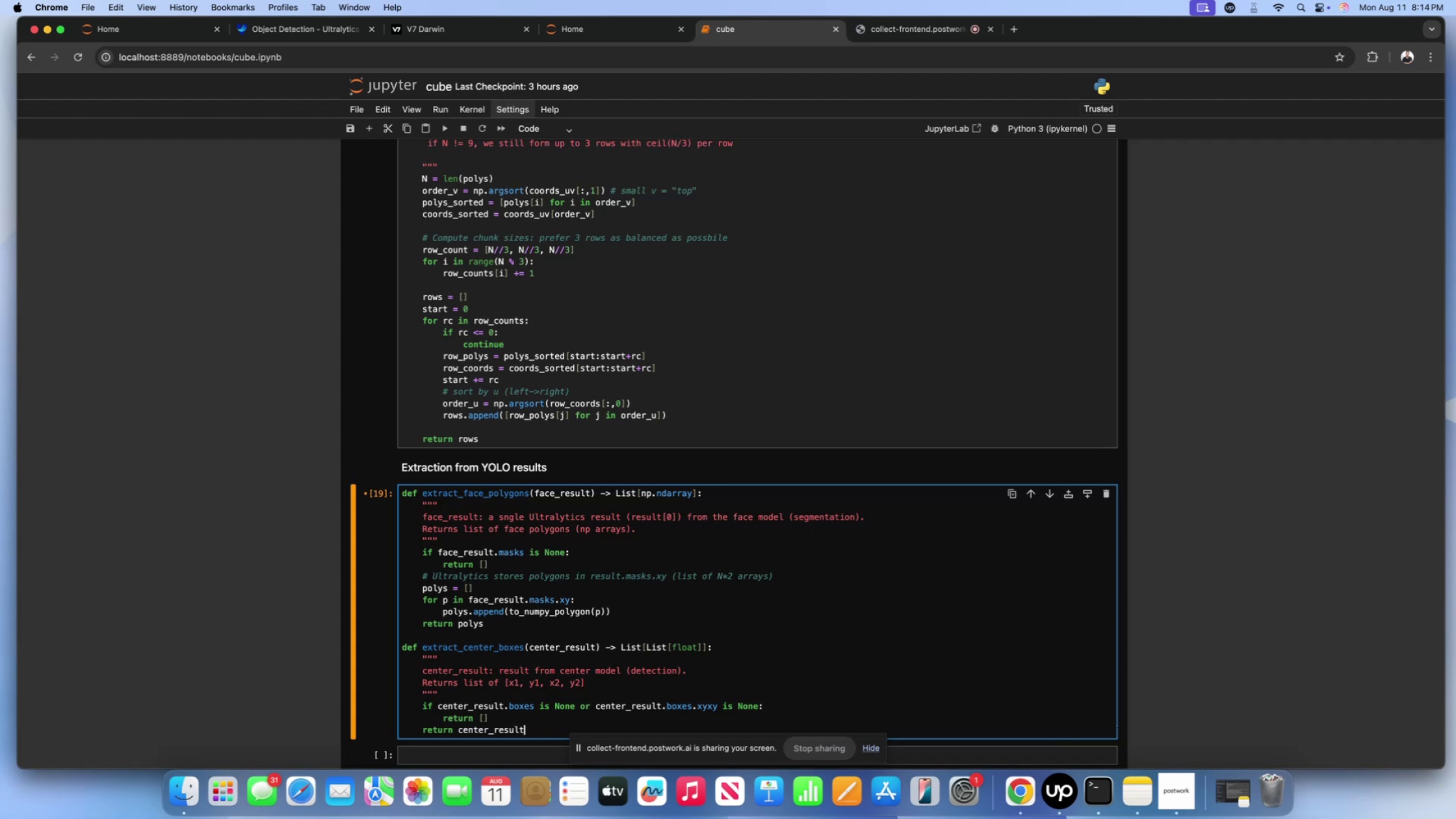 
scroll: coordinate [569, 612], scroll_direction: down, amount: 4.0
 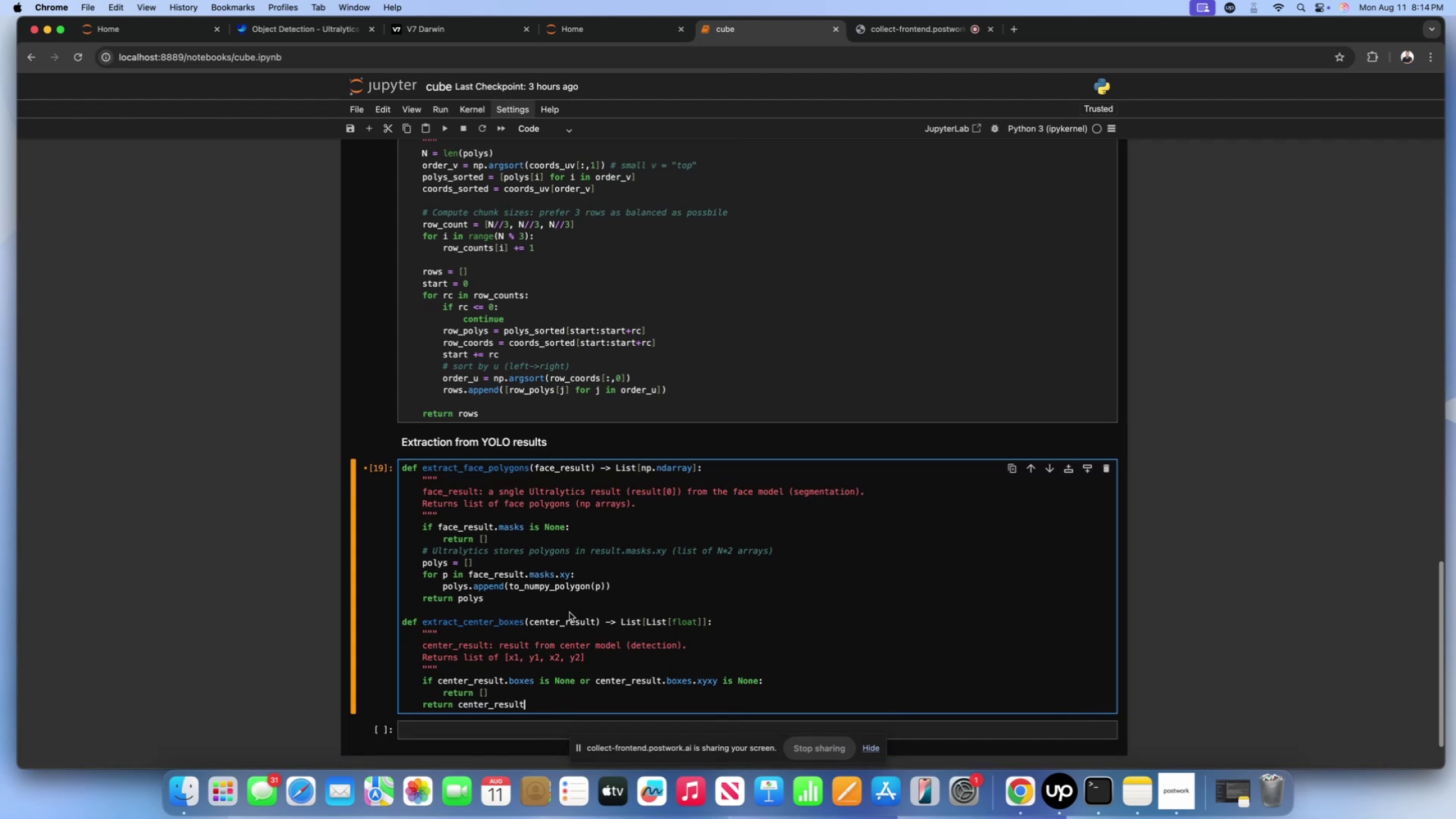 
type(.boxes.xyxy.cpu)
 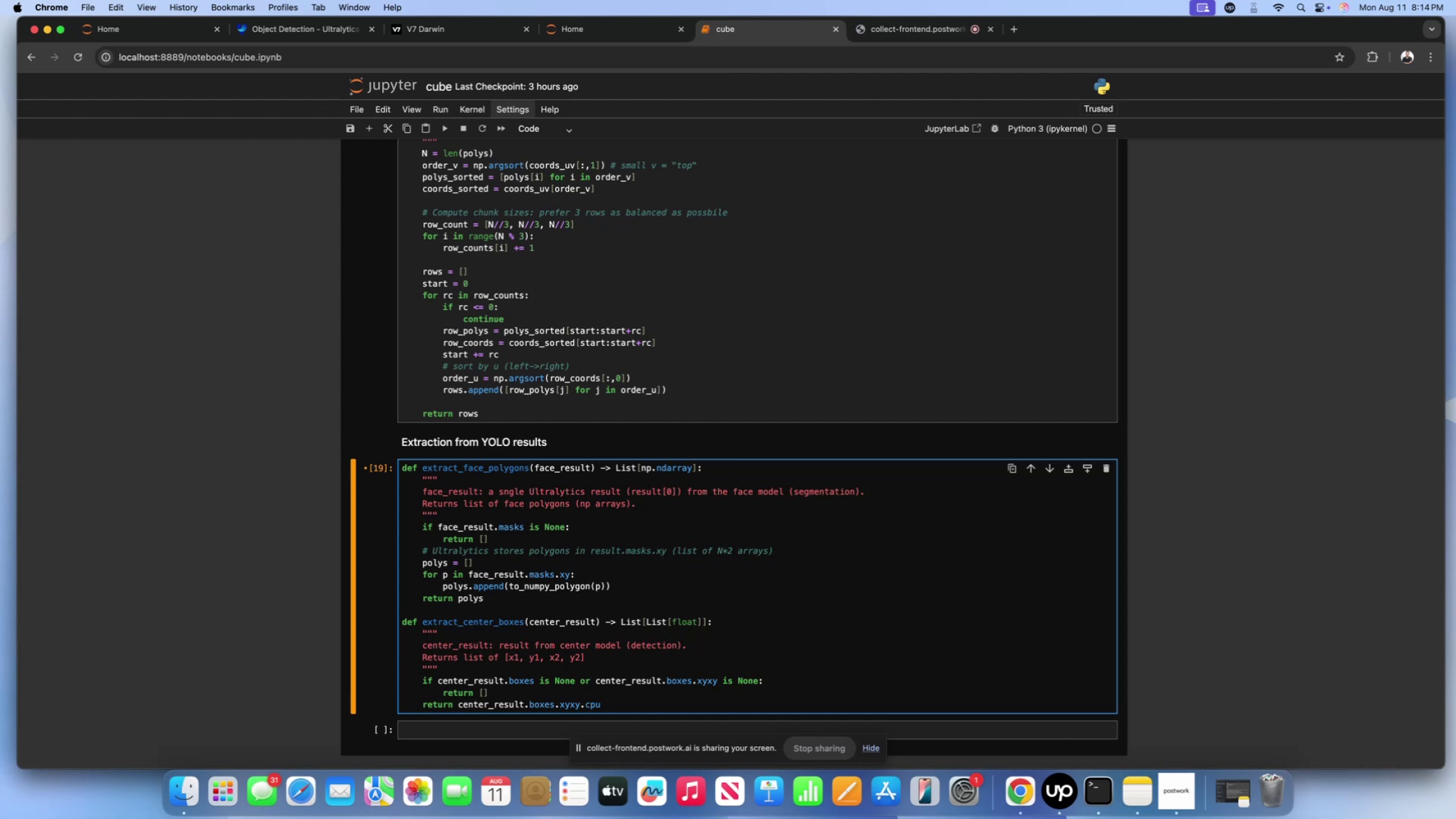 
wait(7.8)
 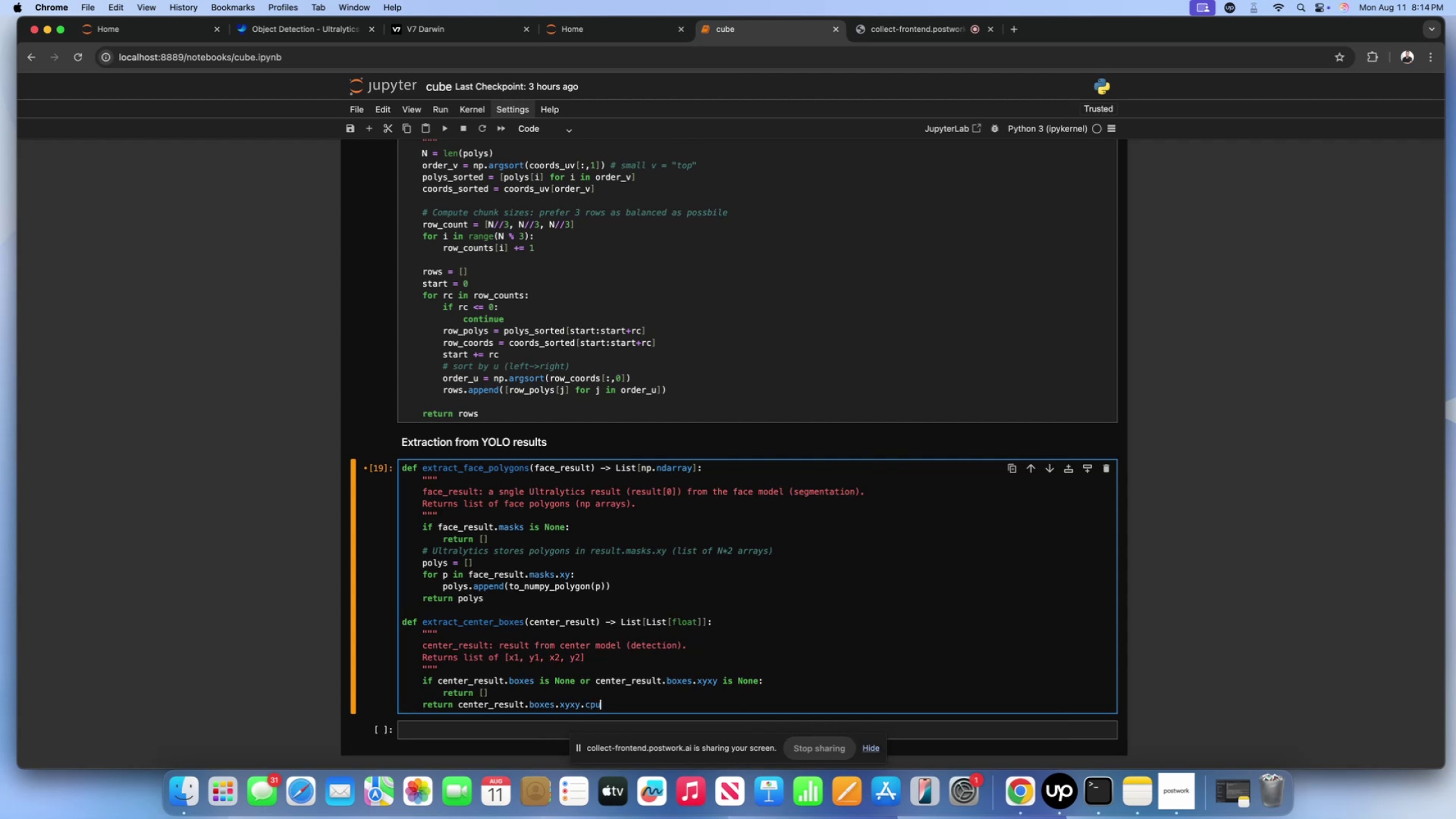 
type(().numpy)
 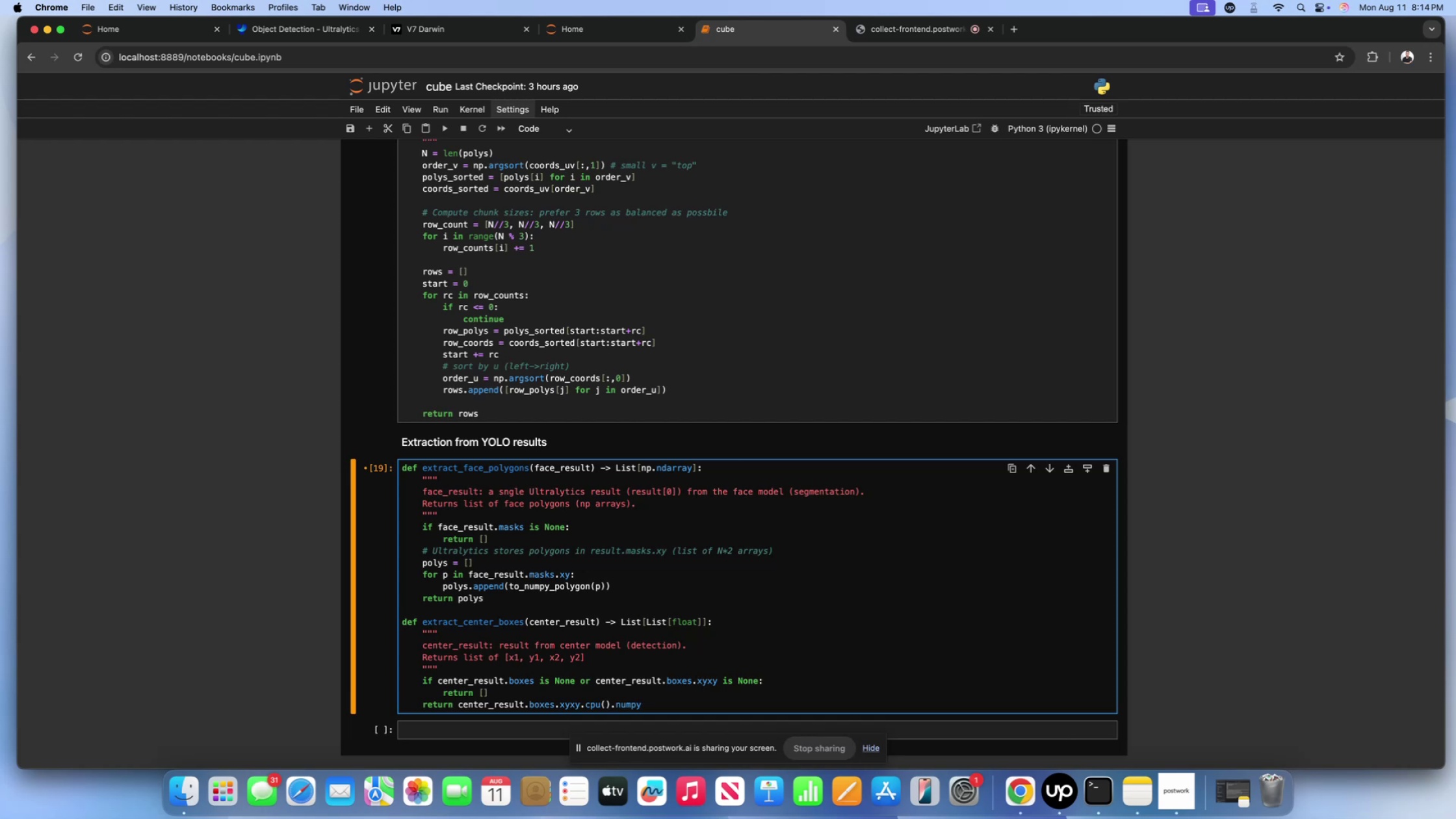 
wait(7.5)
 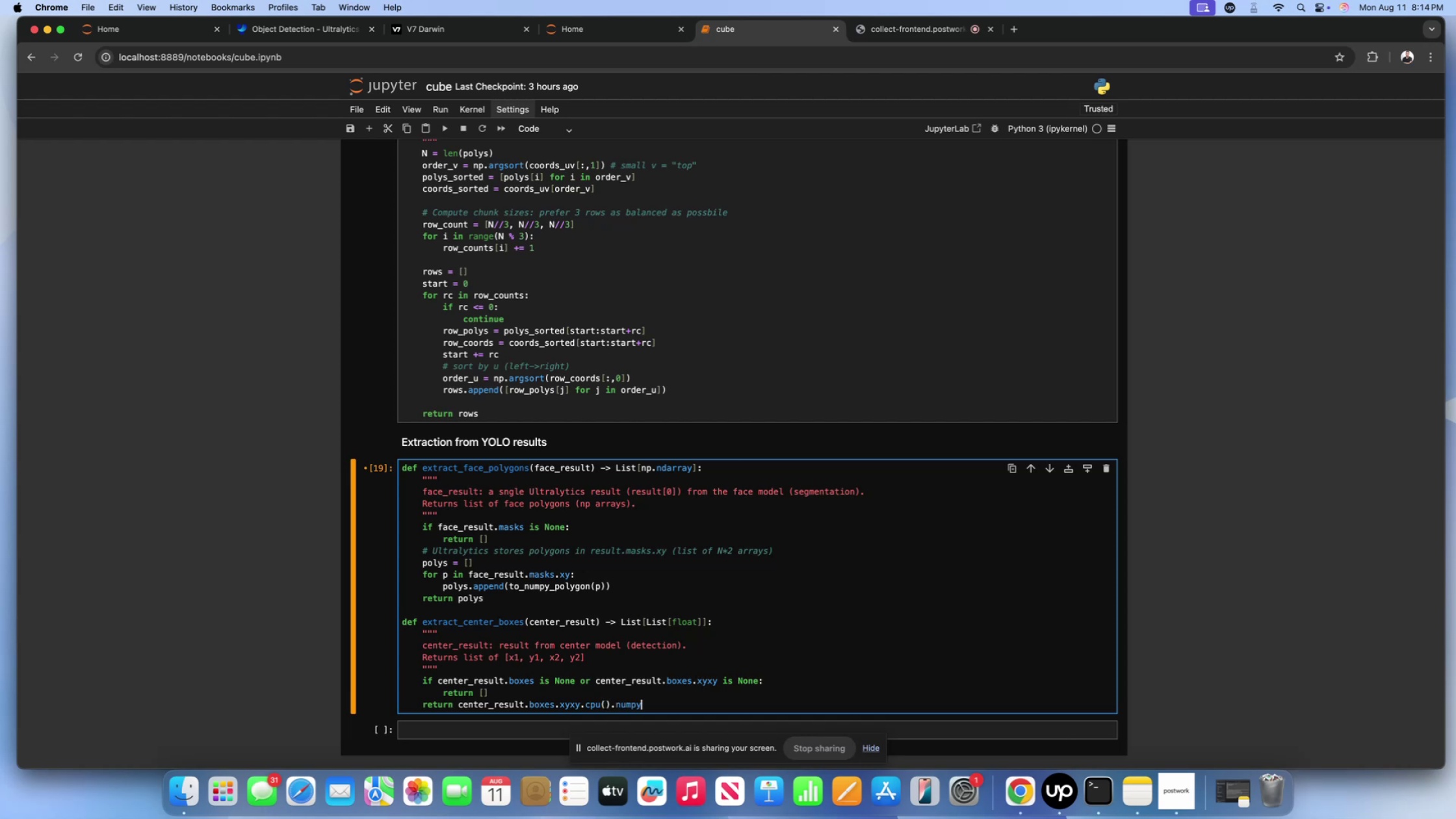 
type(().tolist())
 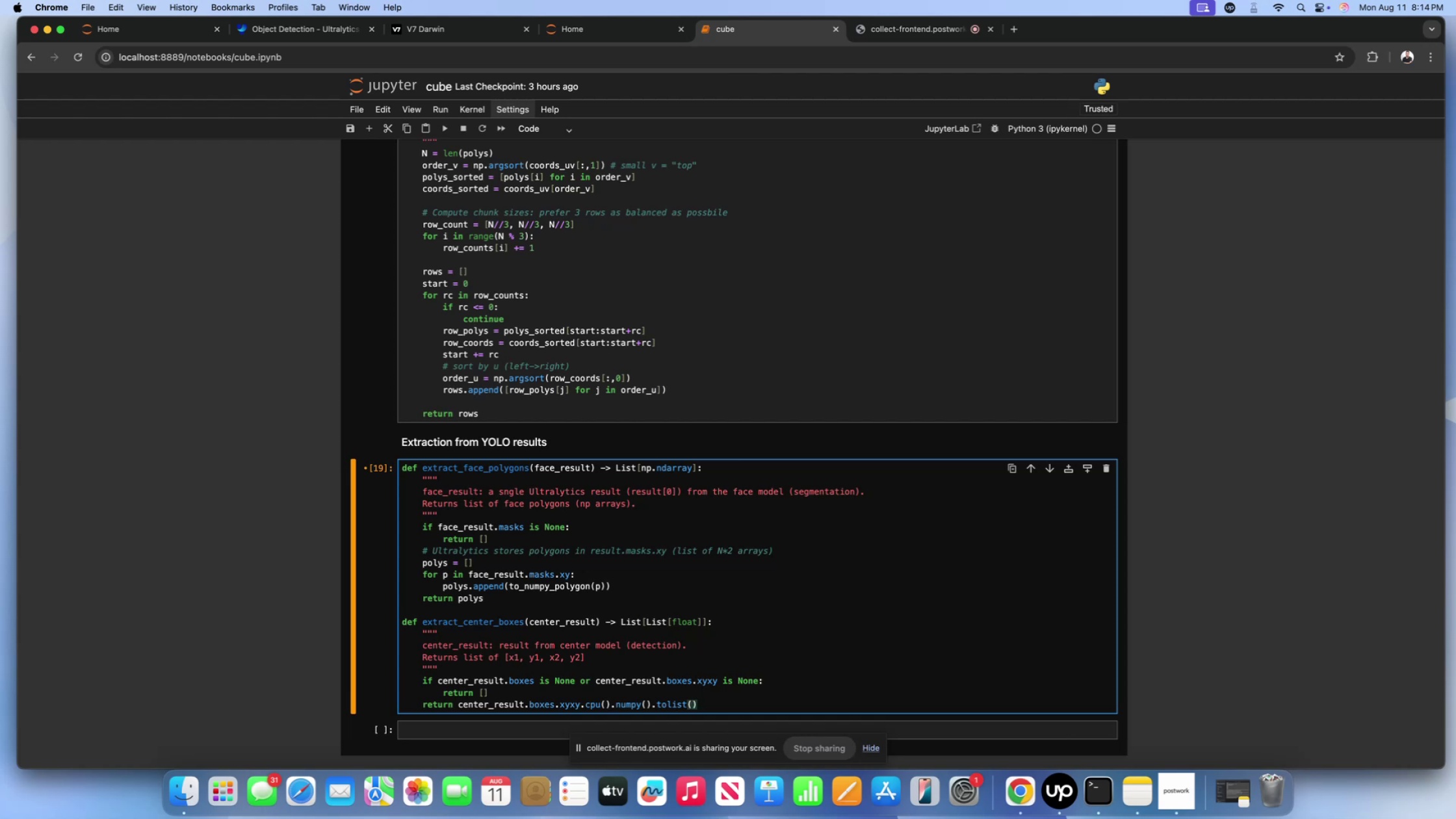 
wait(5.98)
 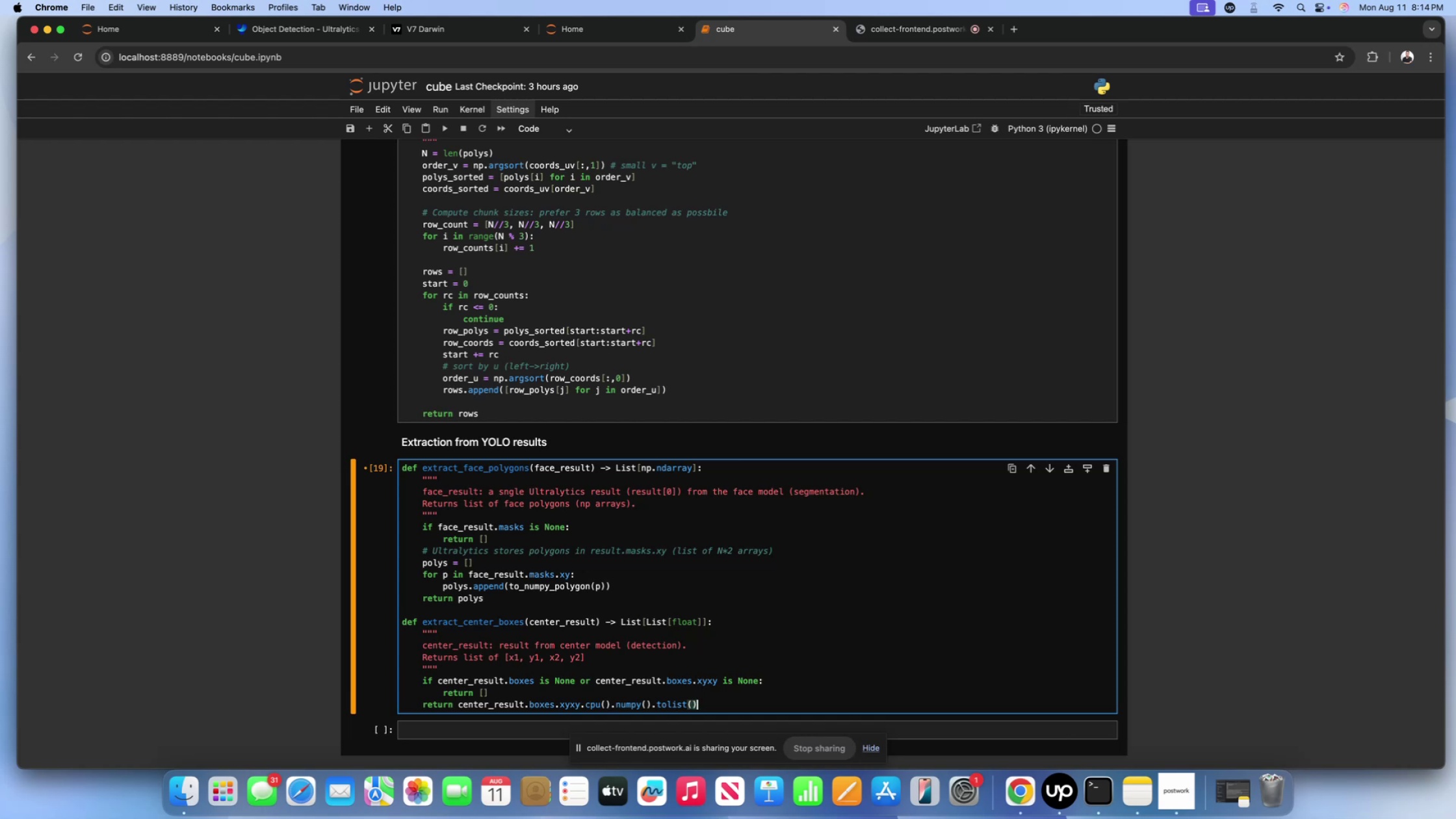 
key(Enter)
 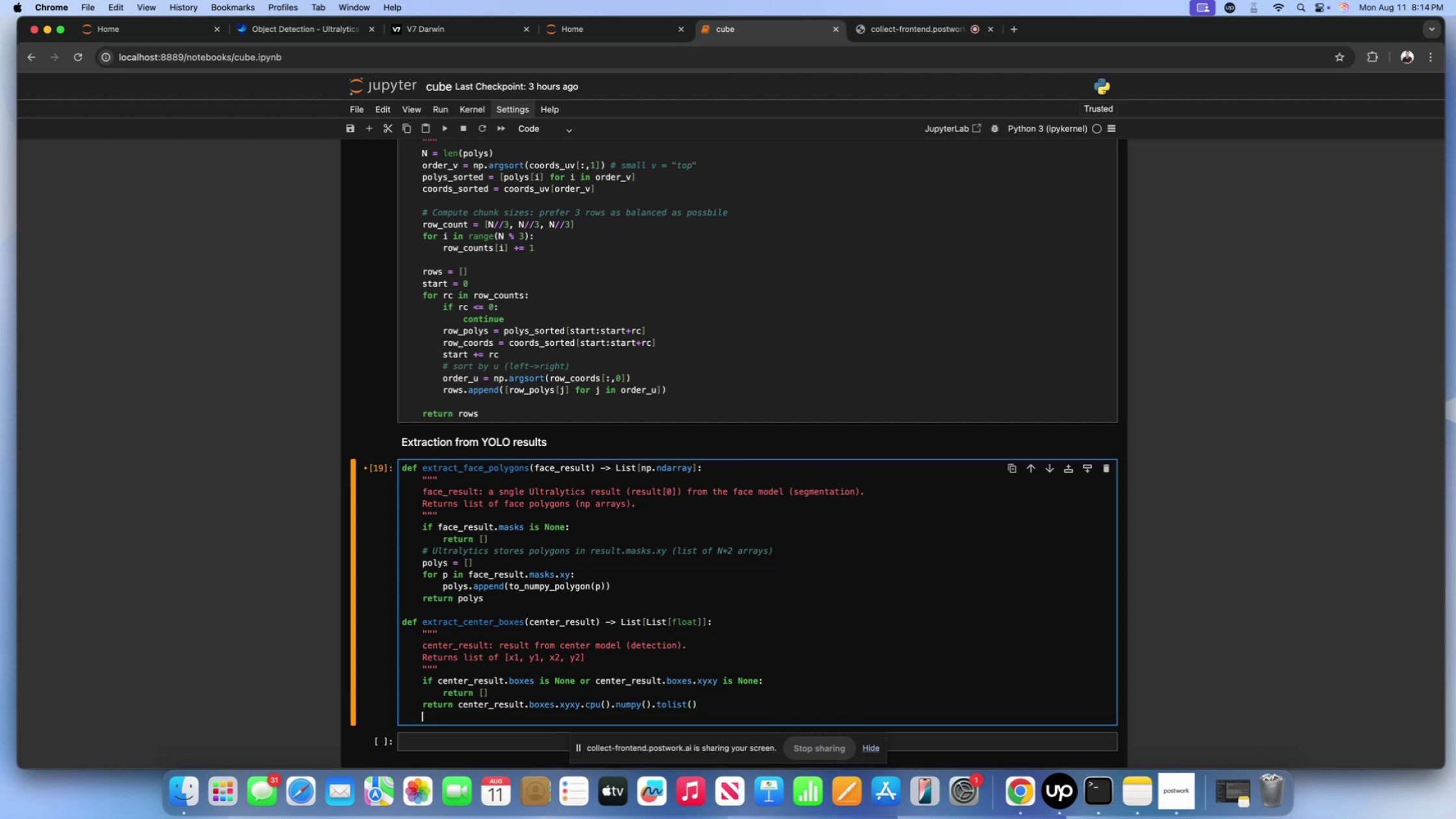 
key(Enter)
 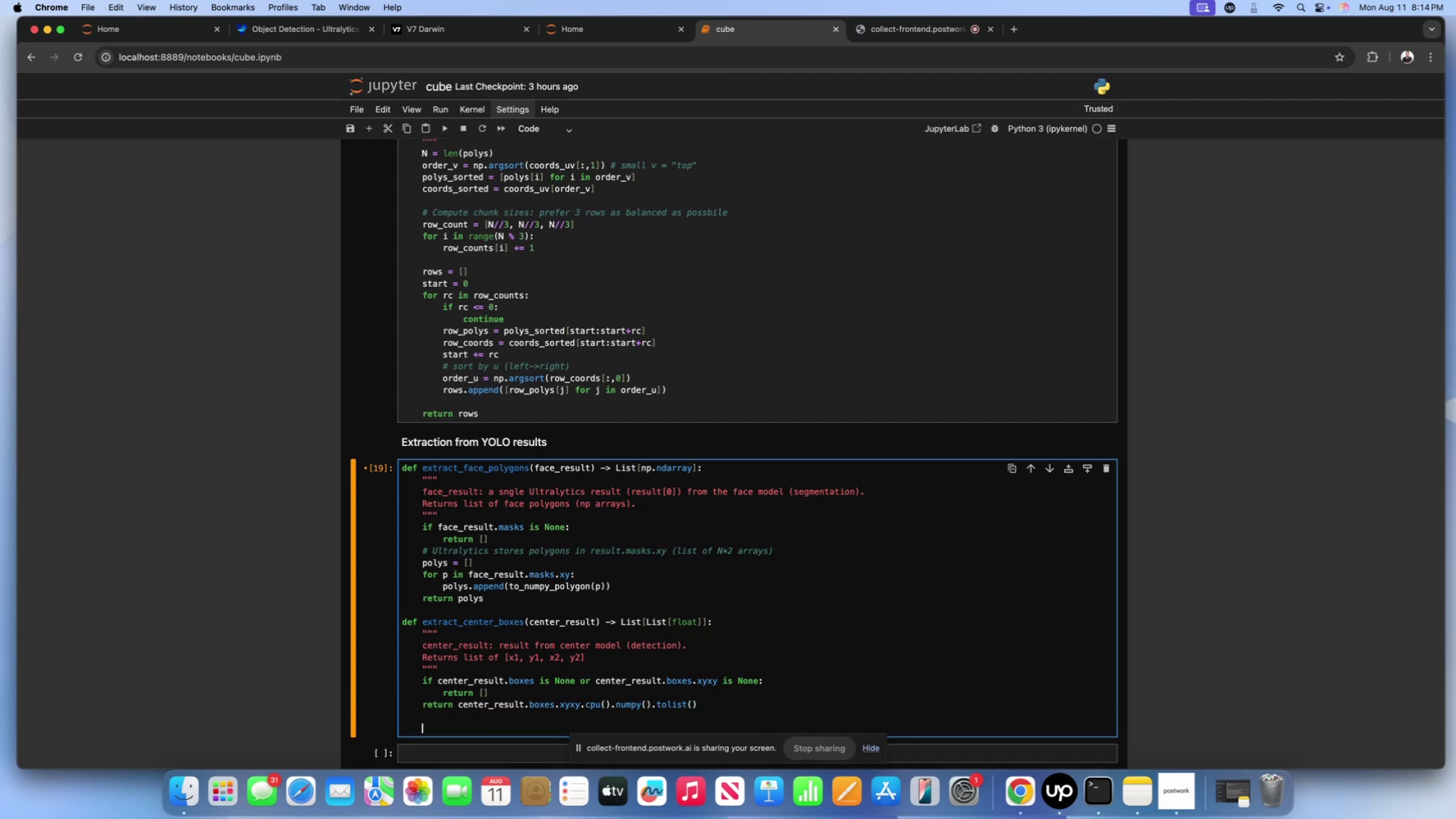 
key(Backspace)
 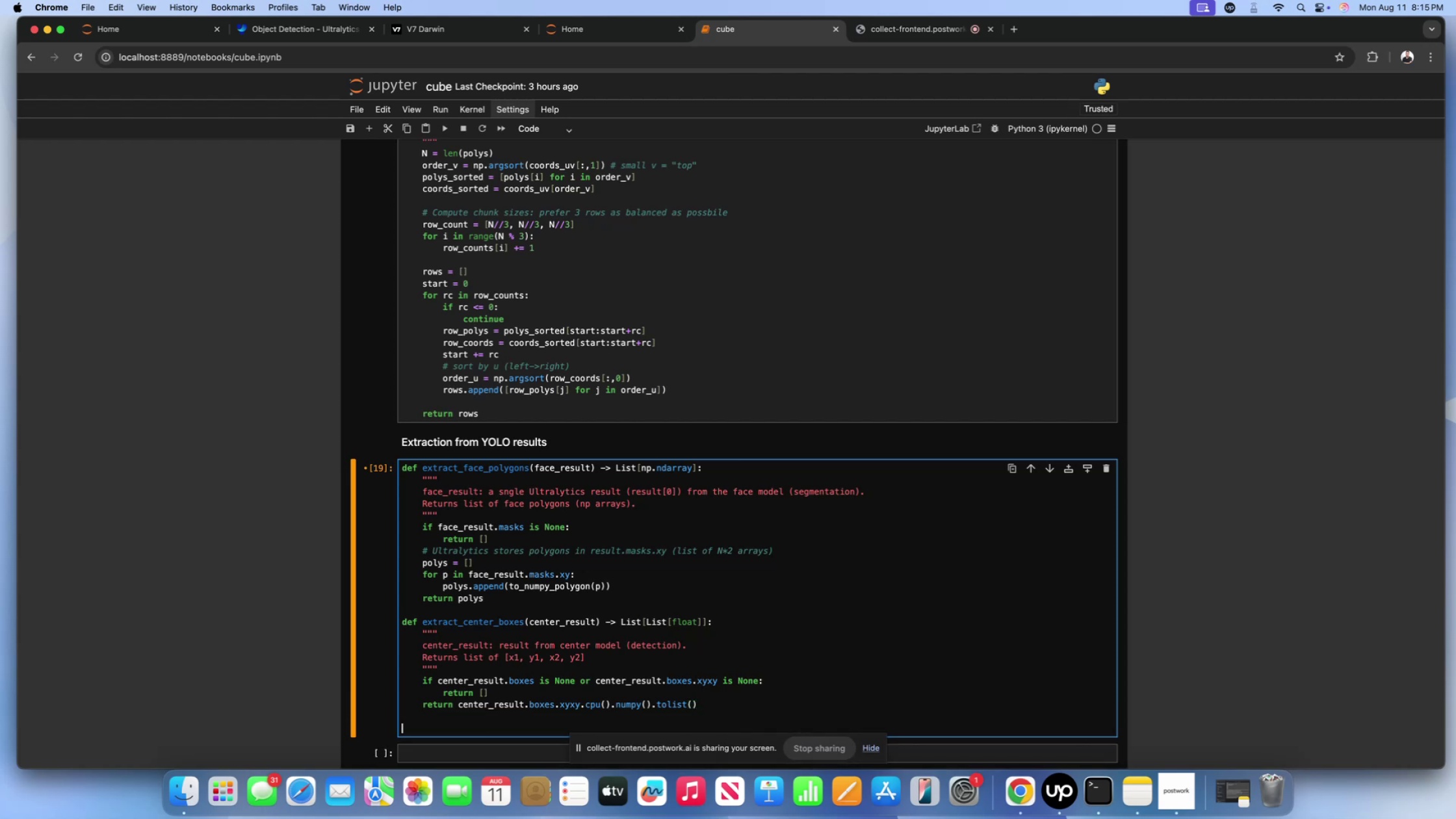 
key(Backspace)
 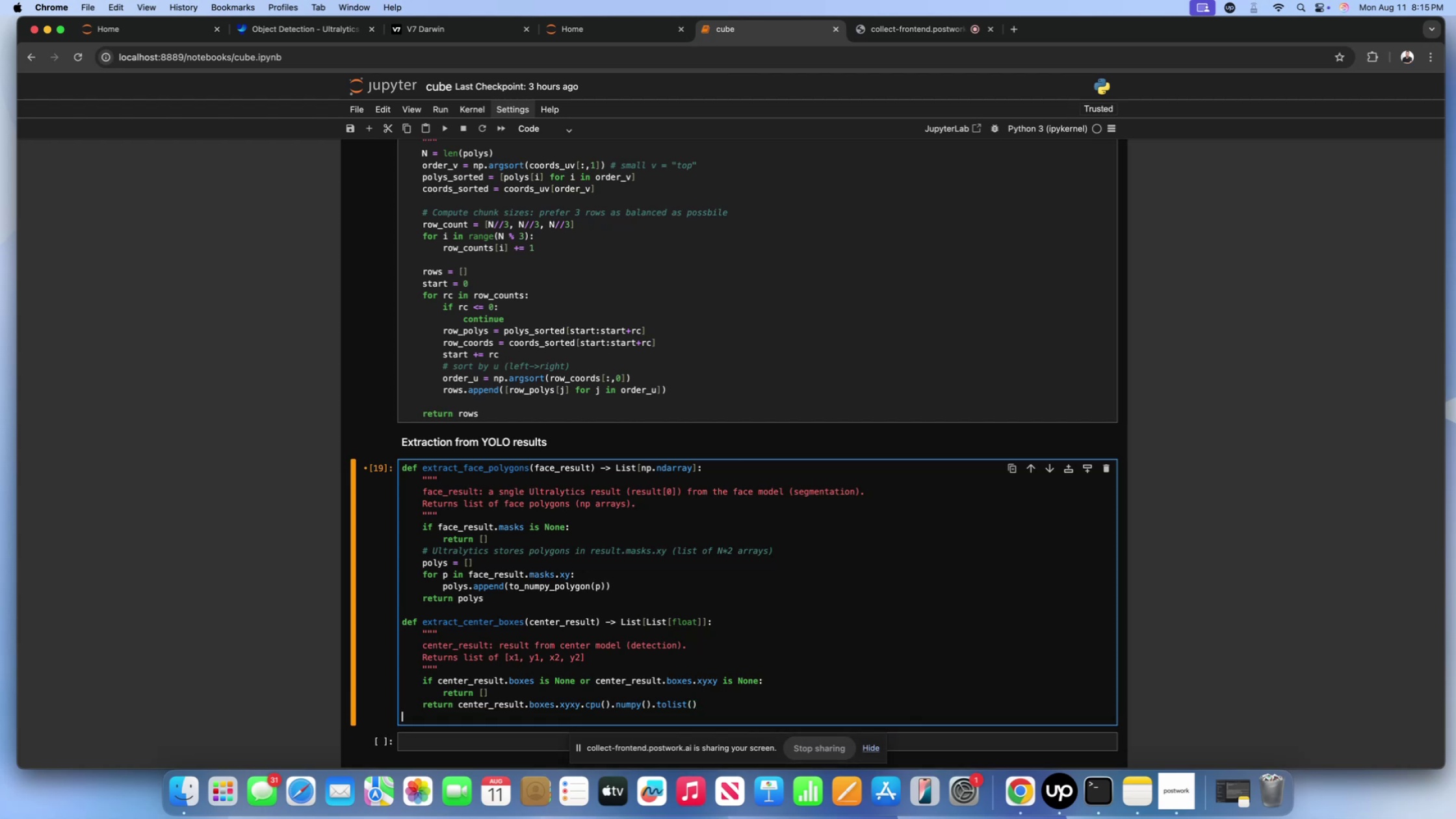 
key(Backspace)
 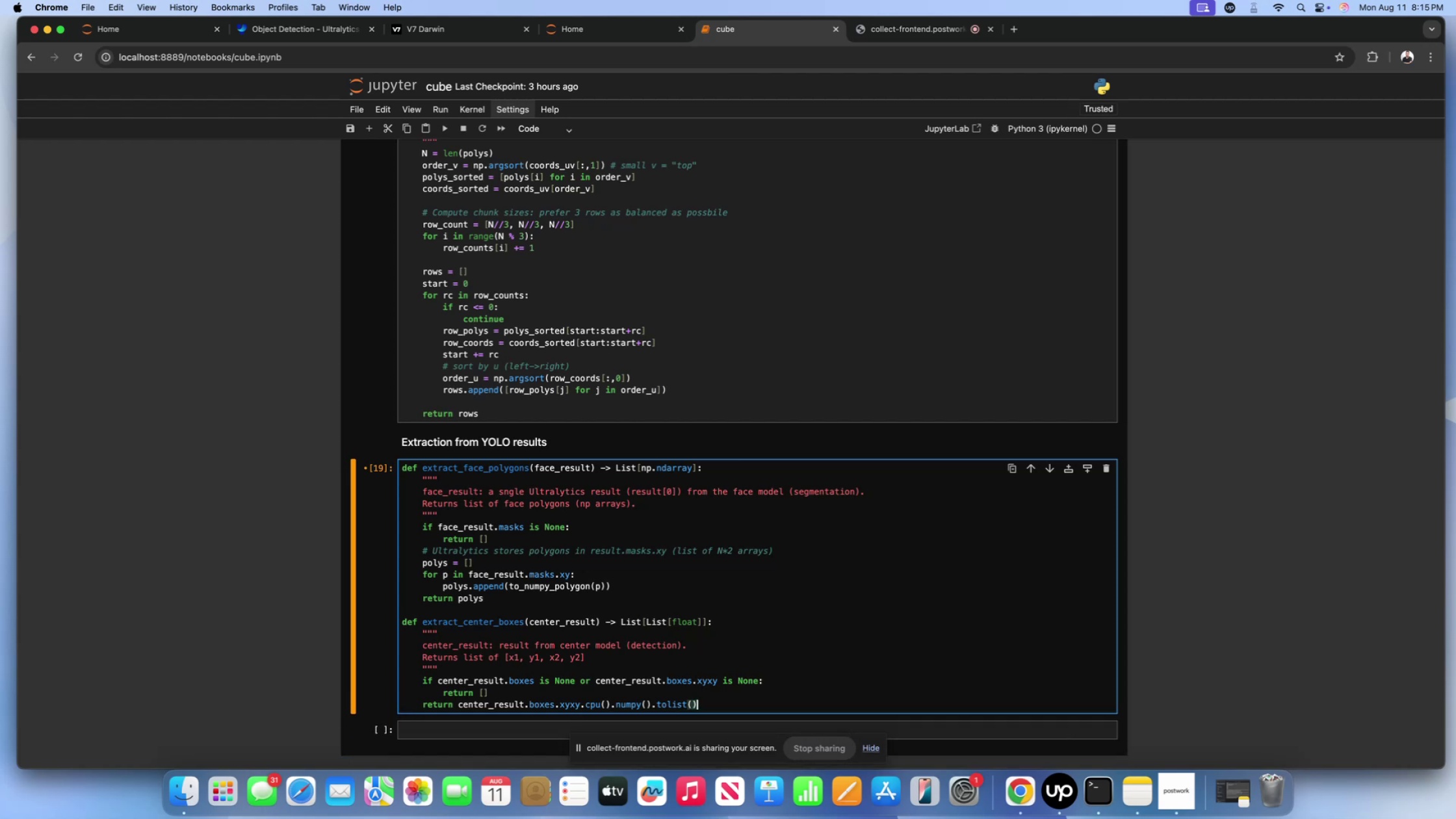 
key(Shift+ShiftLeft)
 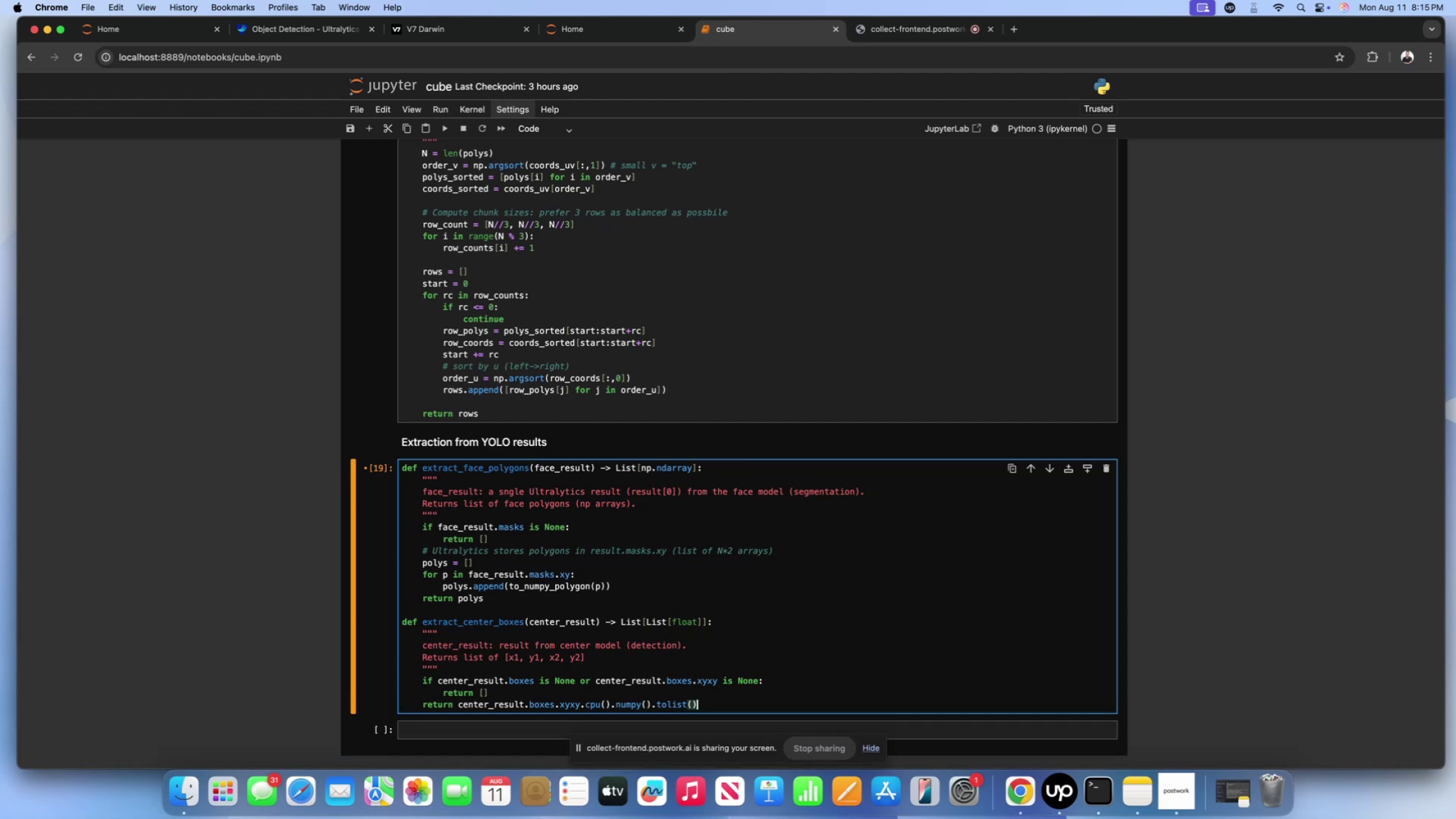 
key(Shift+Enter)
 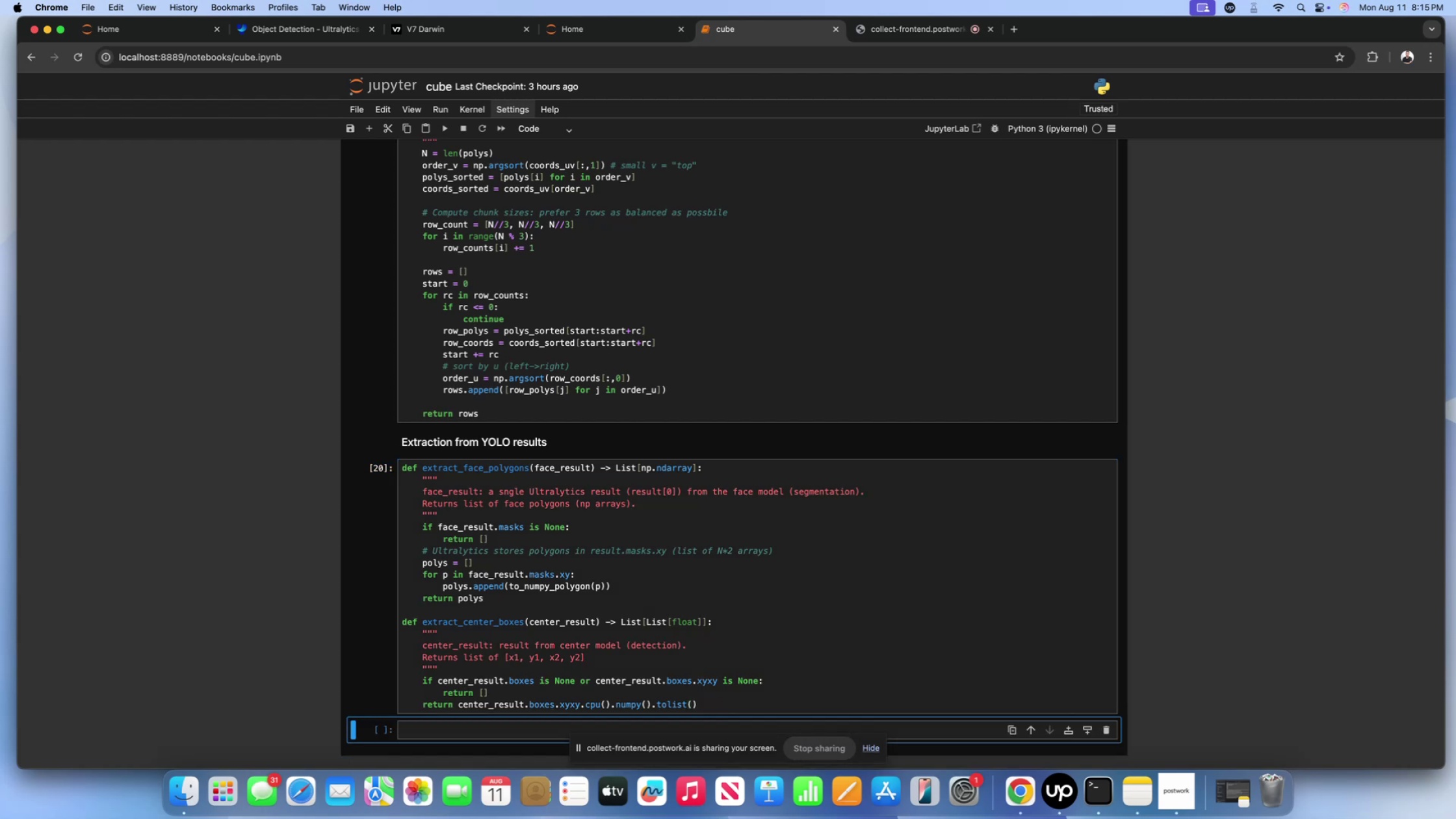 
scroll: coordinate [561, 527], scroll_direction: down, amount: 22.0
 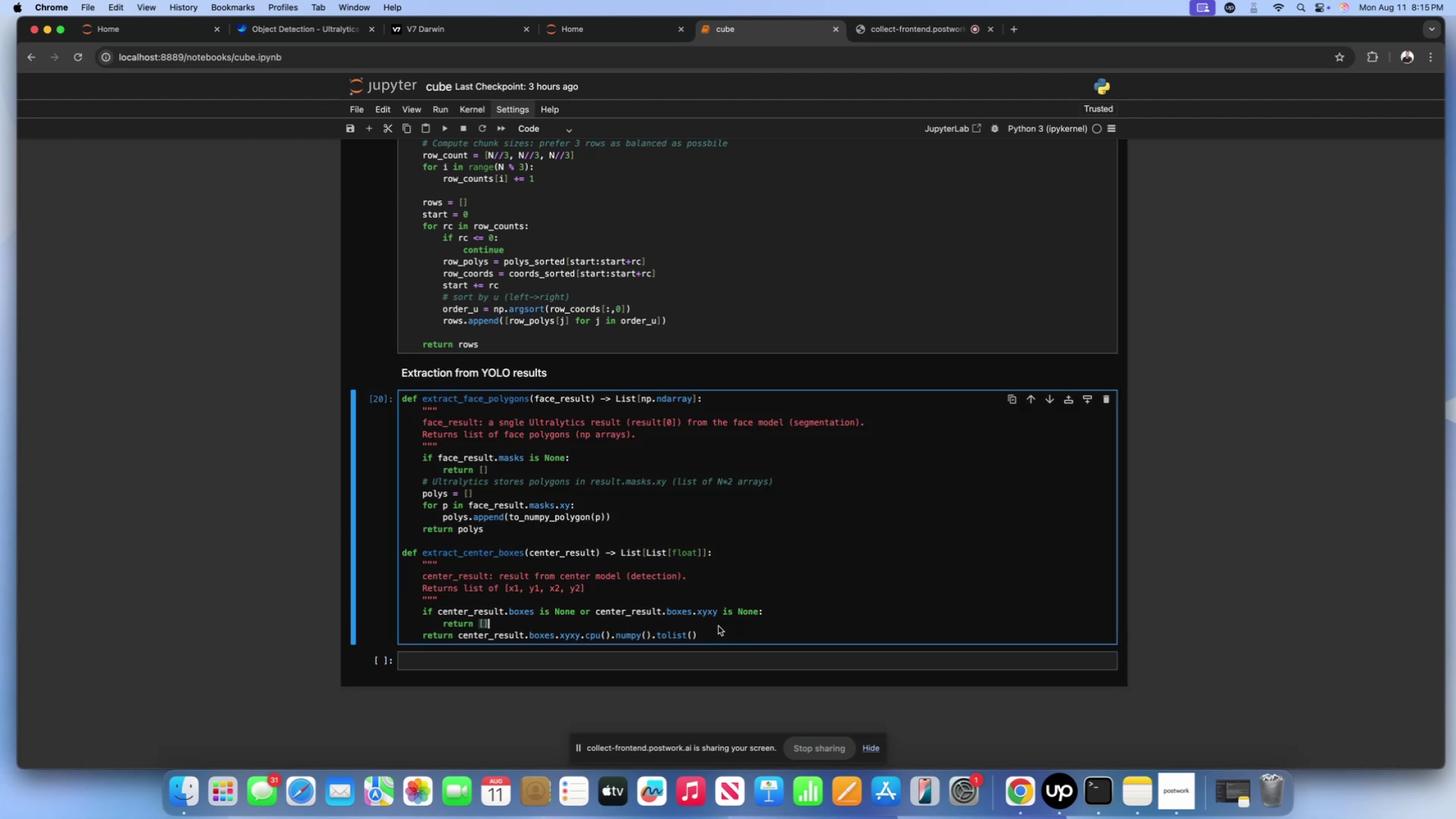 
double_click([719, 632])
 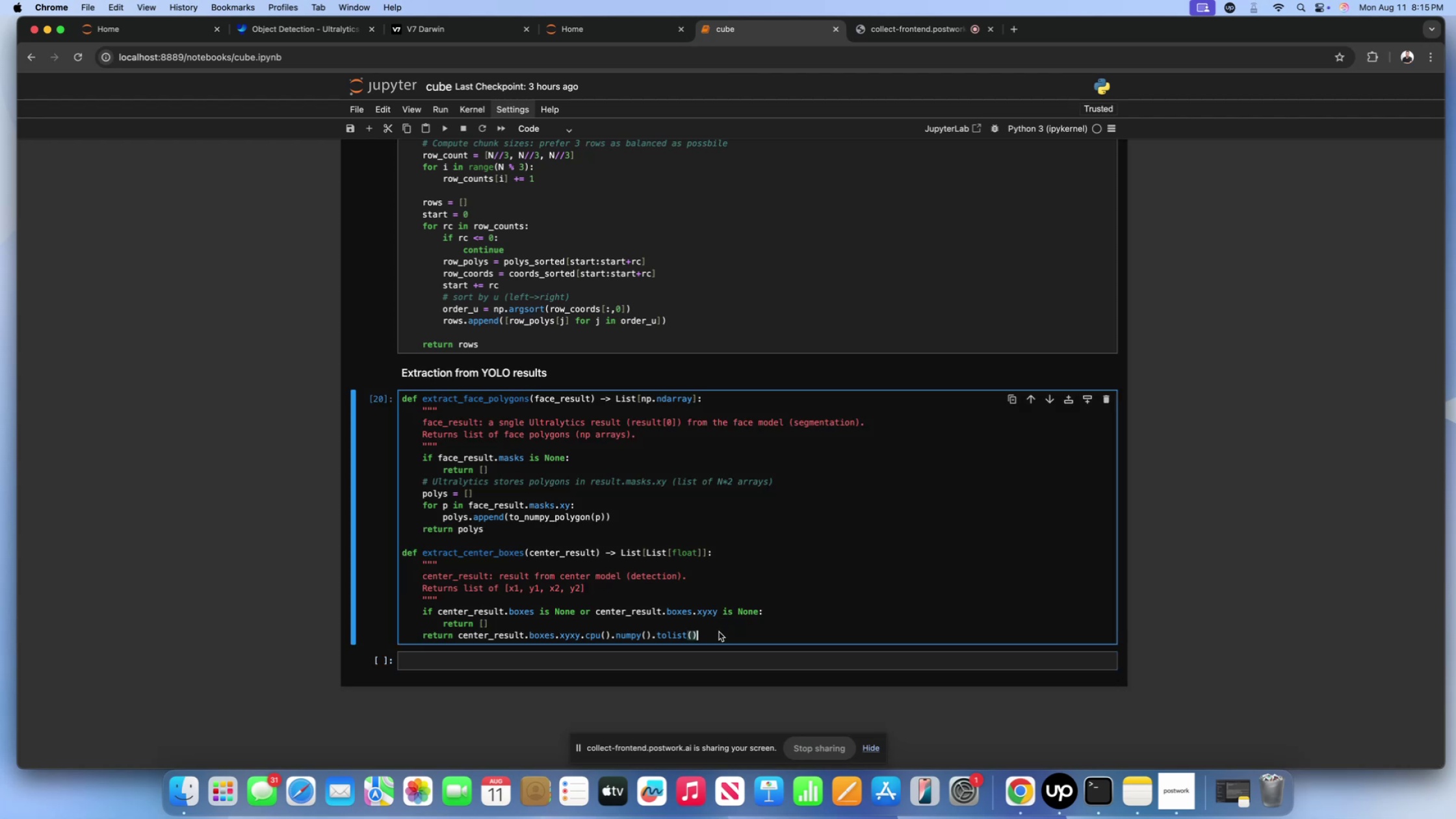 
key(Enter)
 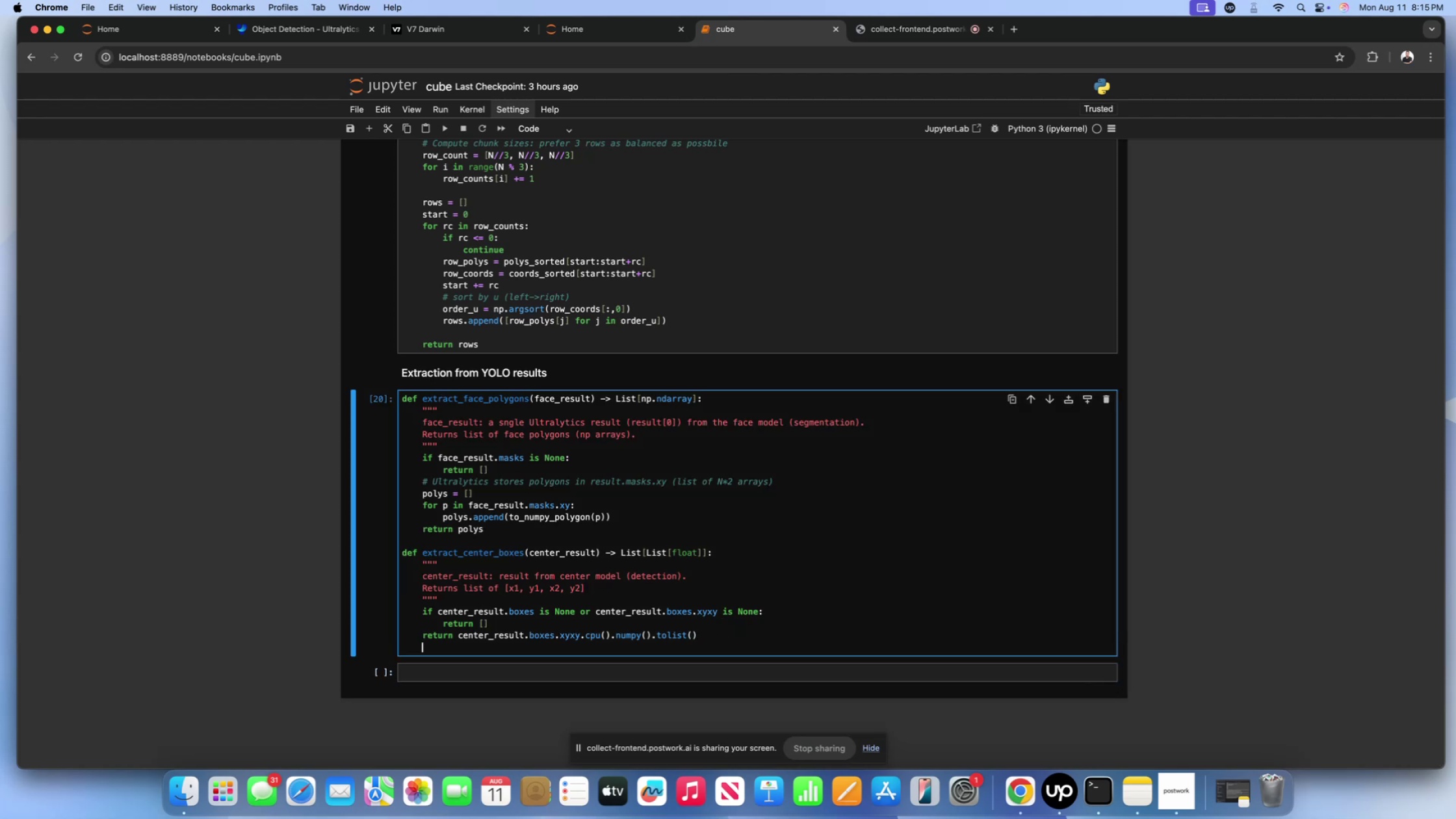 
key(Enter)
 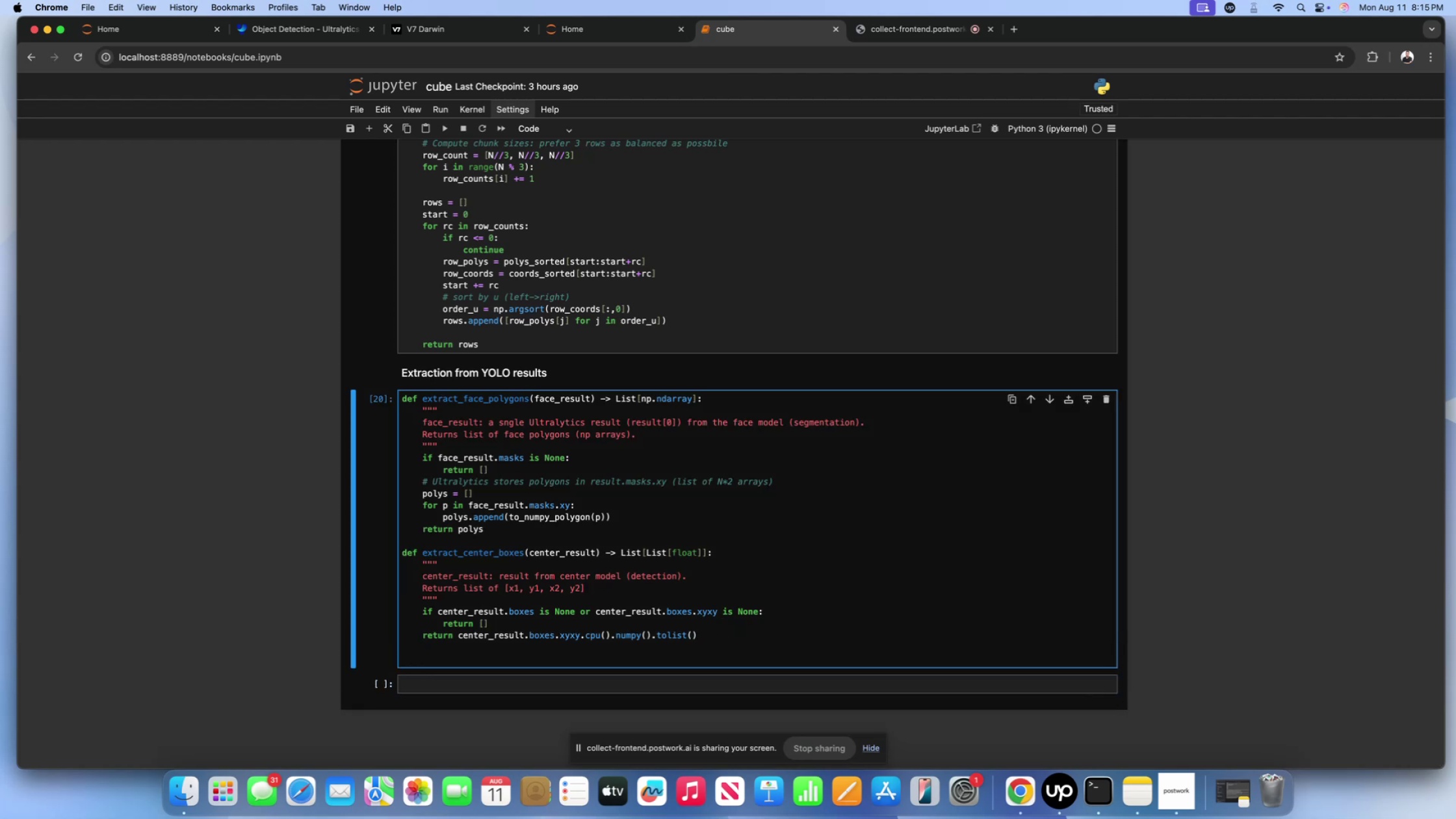 
key(Backspace)
 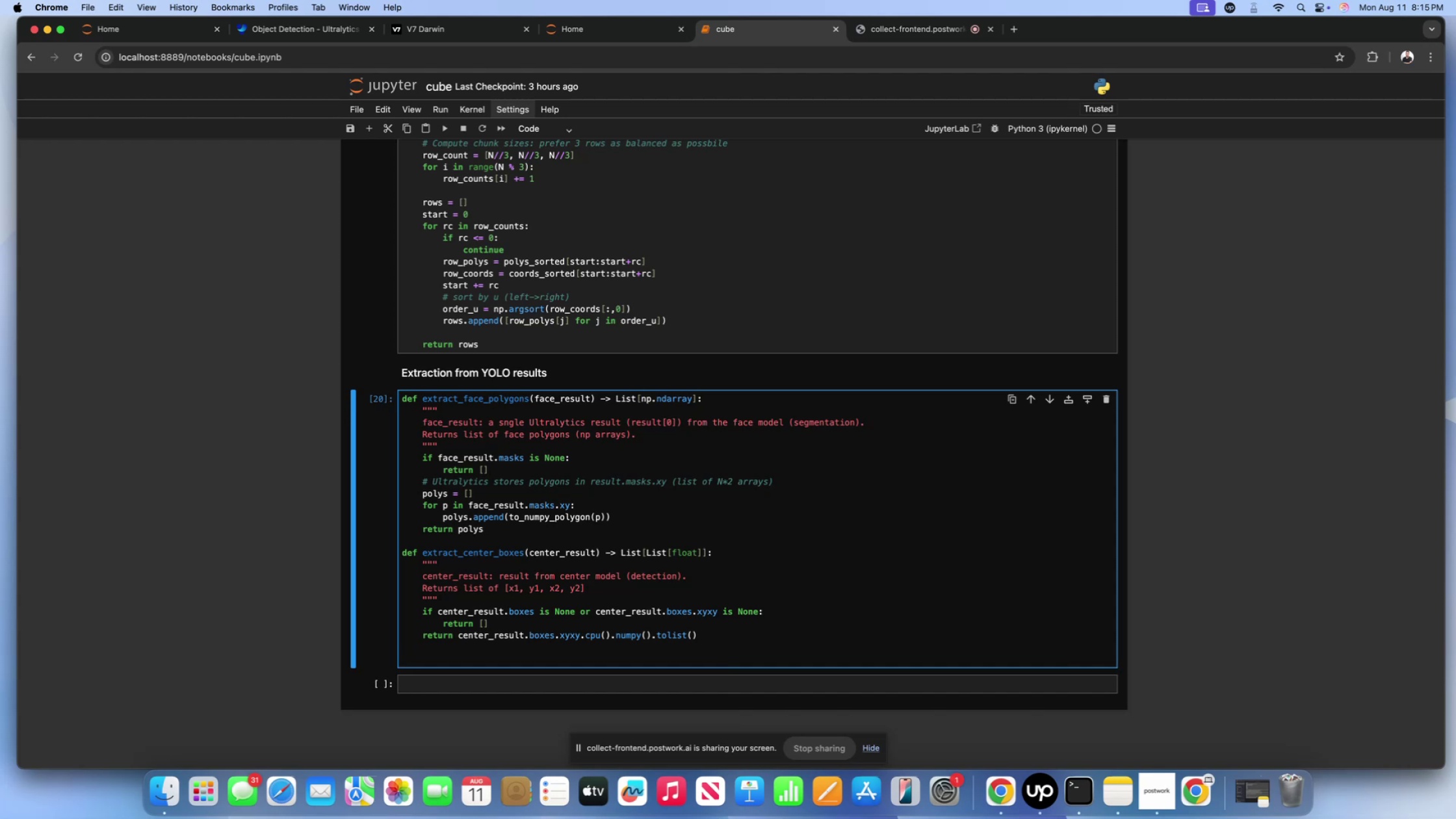 
wait(13.16)
 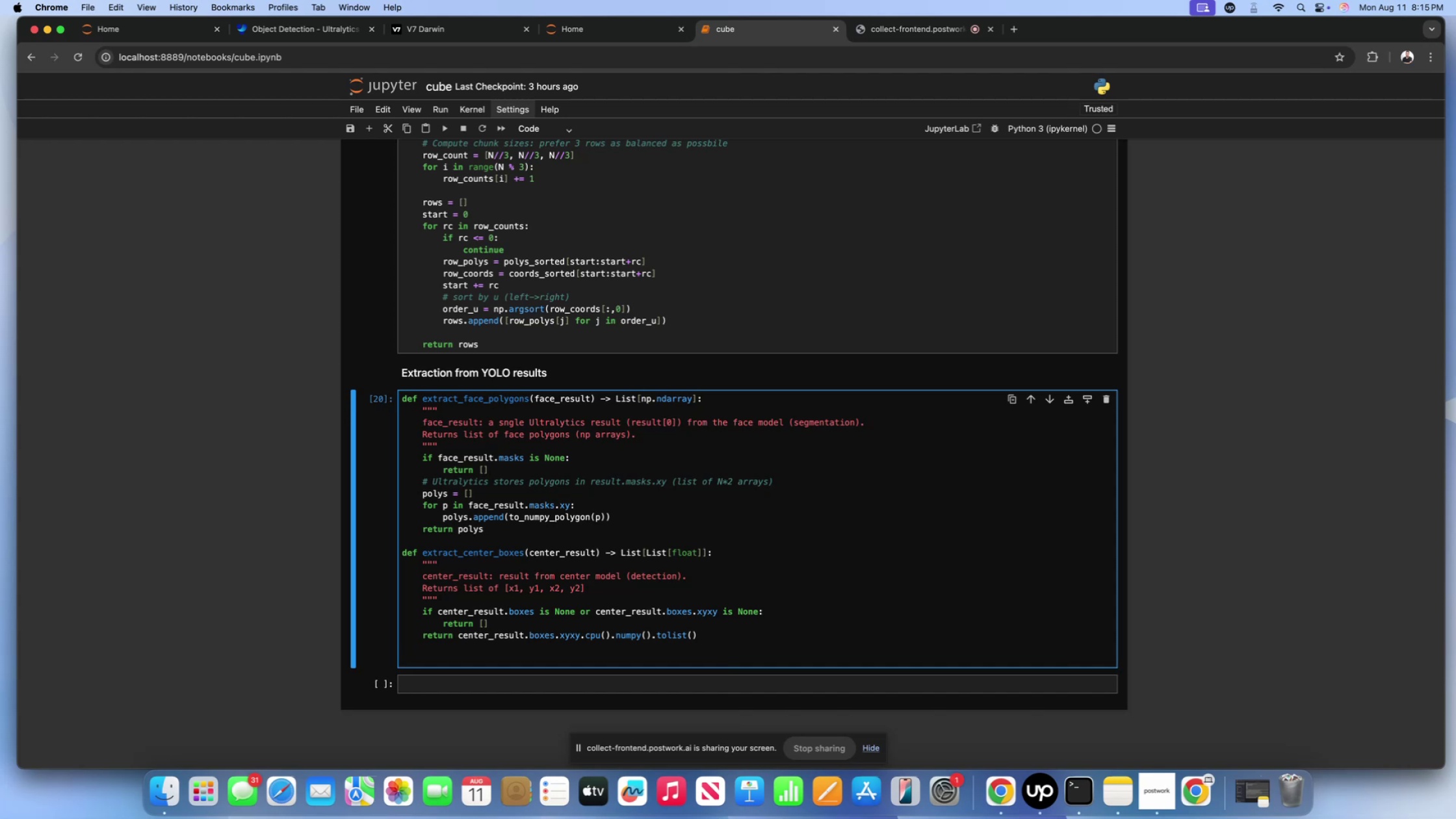 
type(def )
 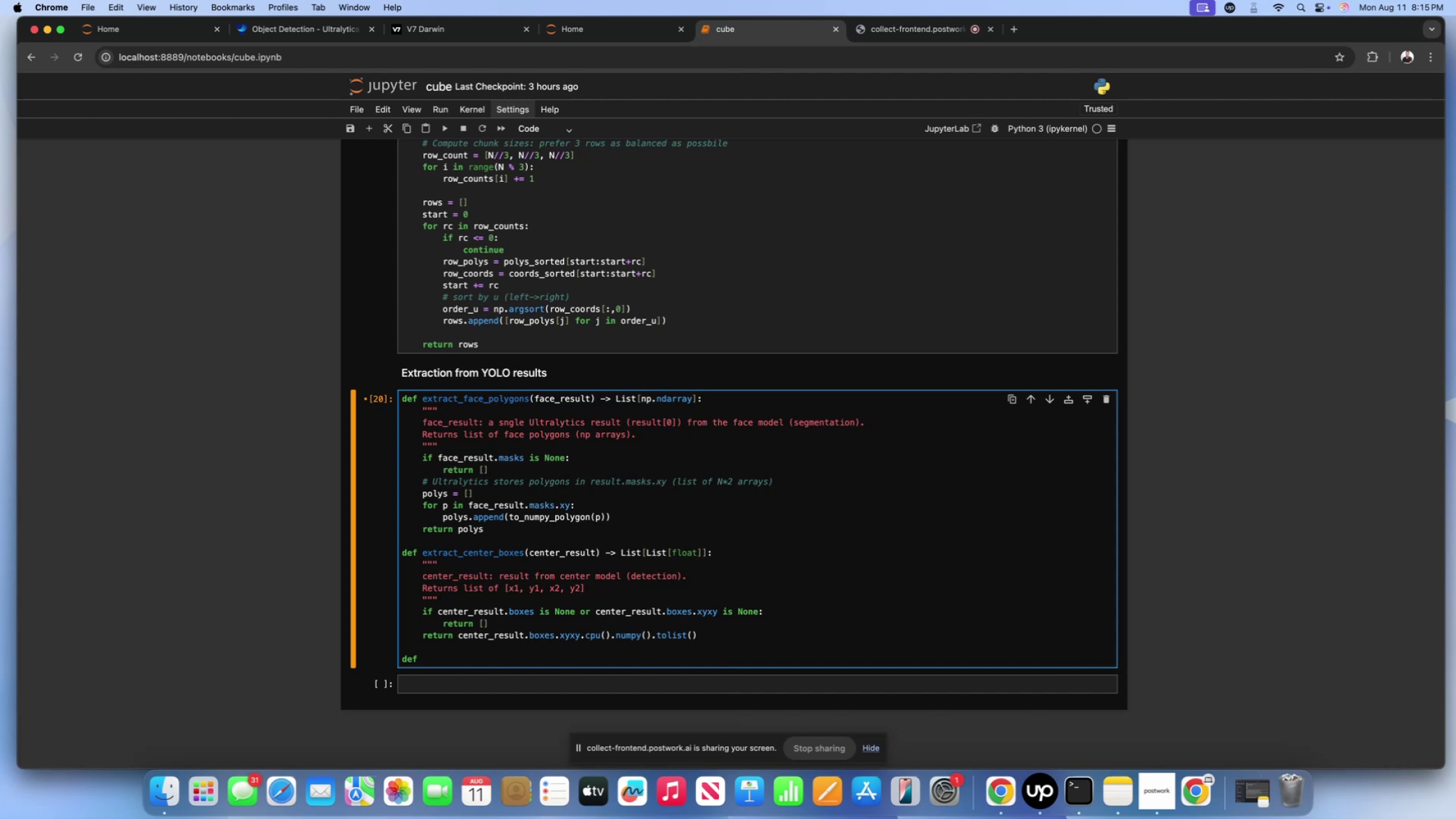 
wait(8.58)
 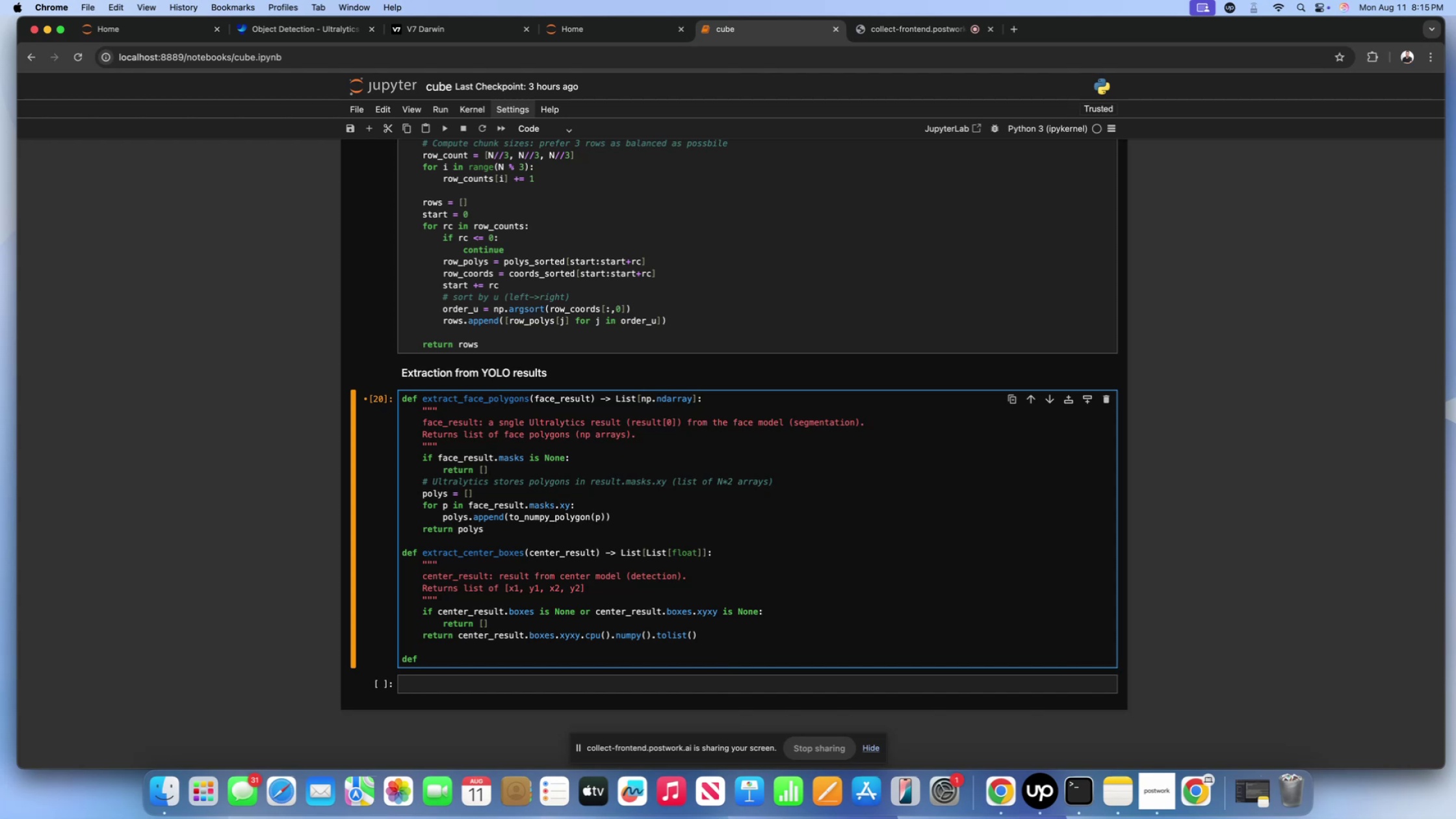 
type(extract_cube_polygons_and_colors())
 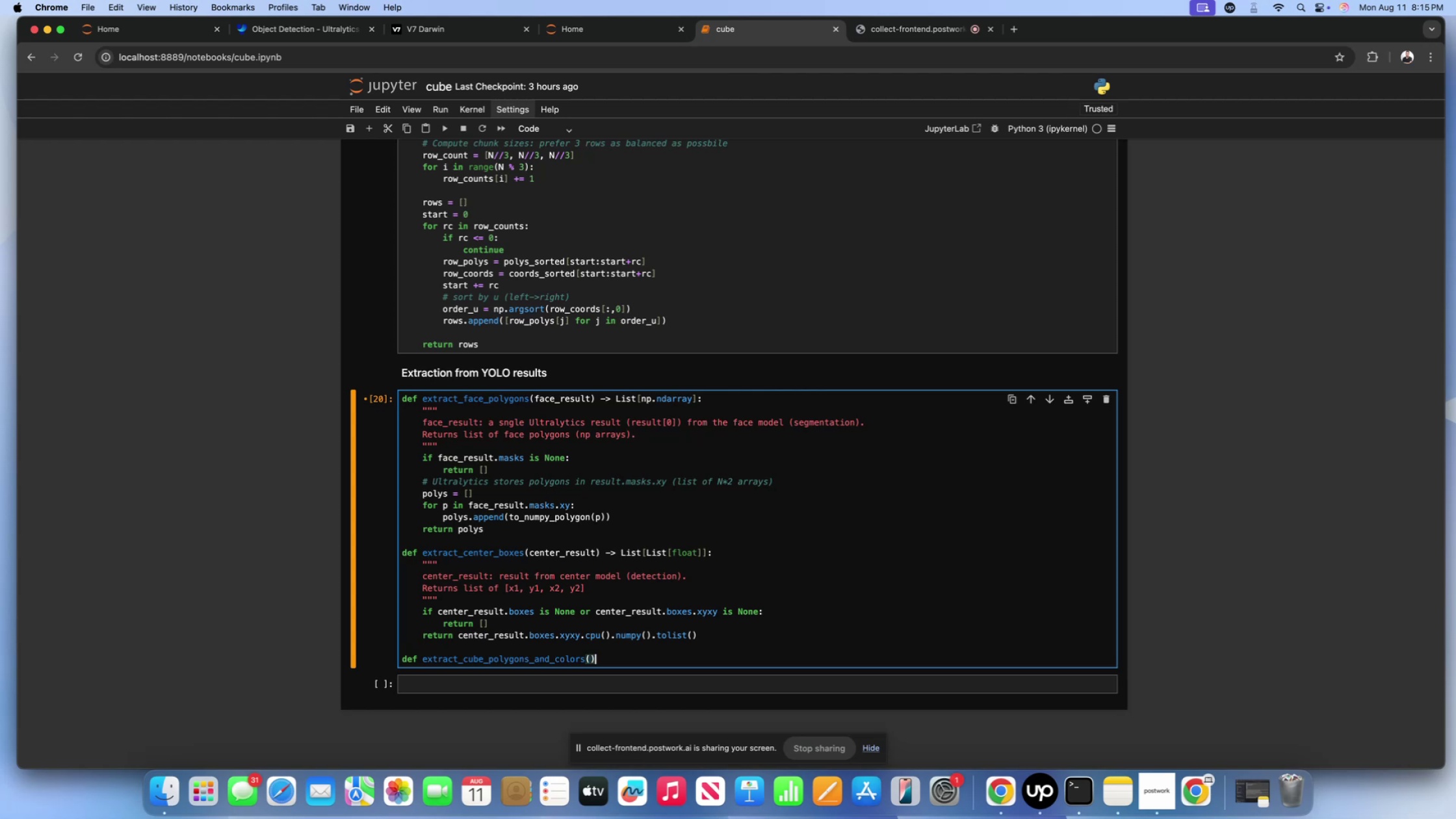 
wait(5.95)
 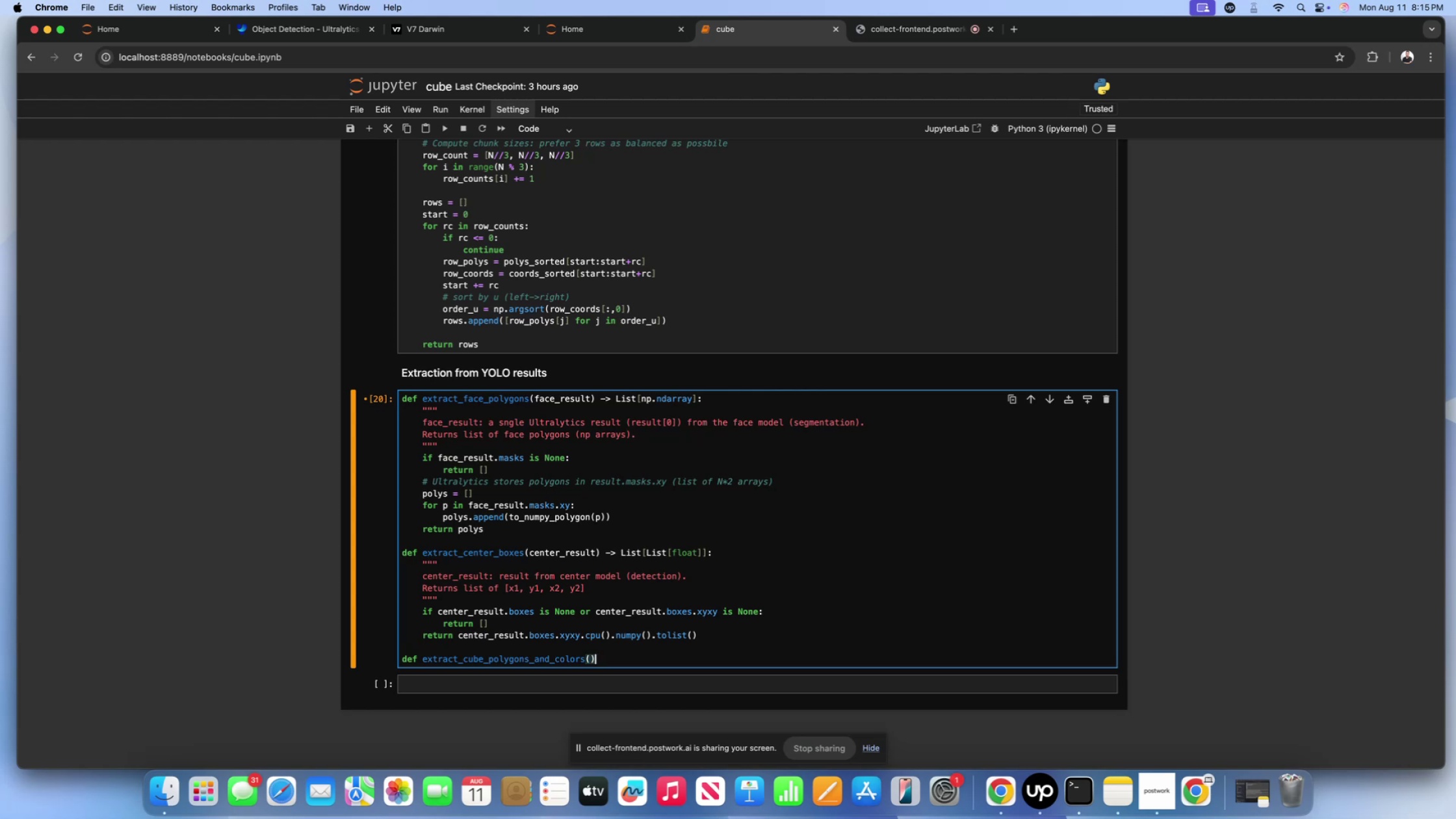 
key(Shift+ShiftLeft)
 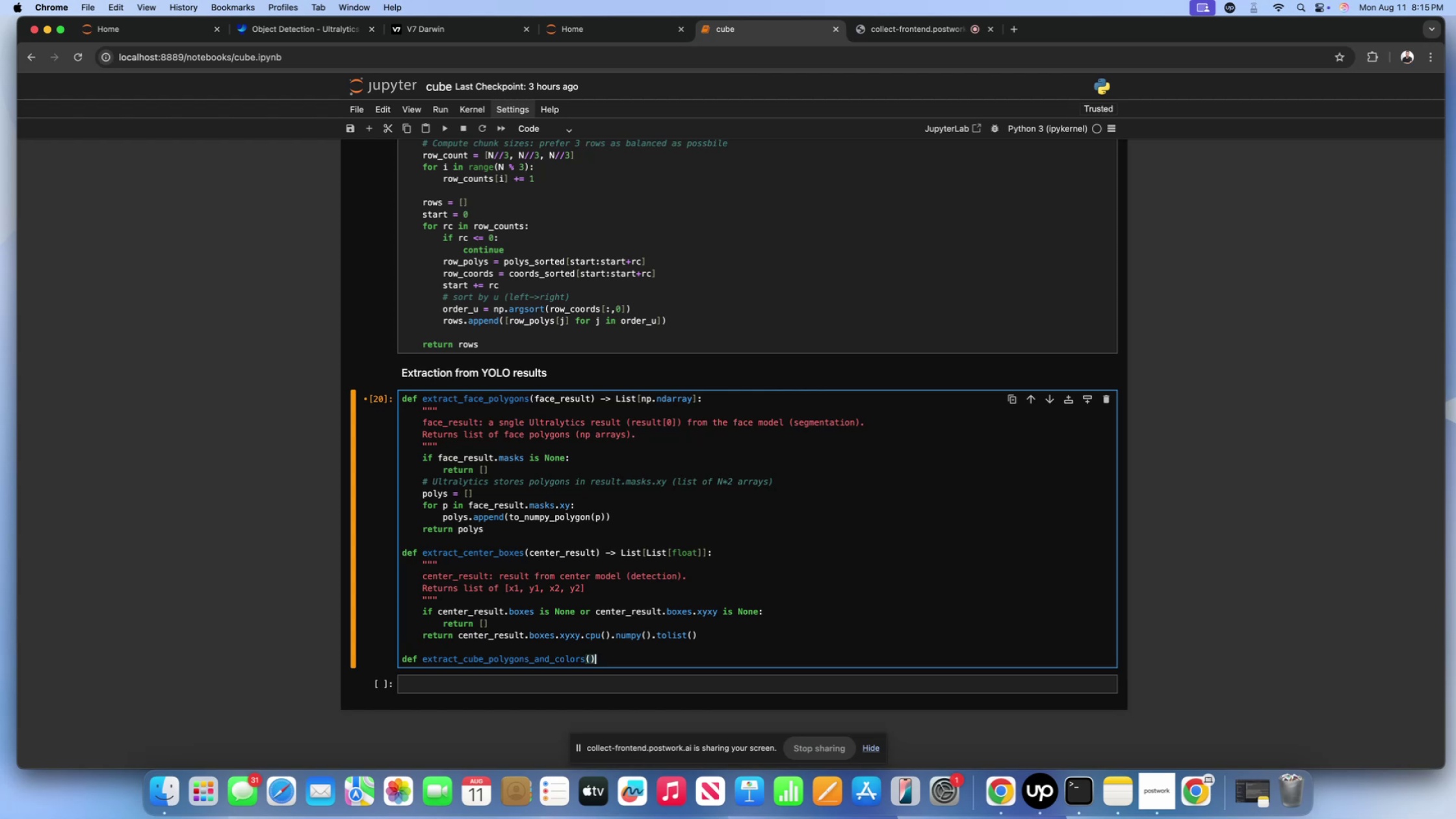 
key(Shift+Semicolon)
 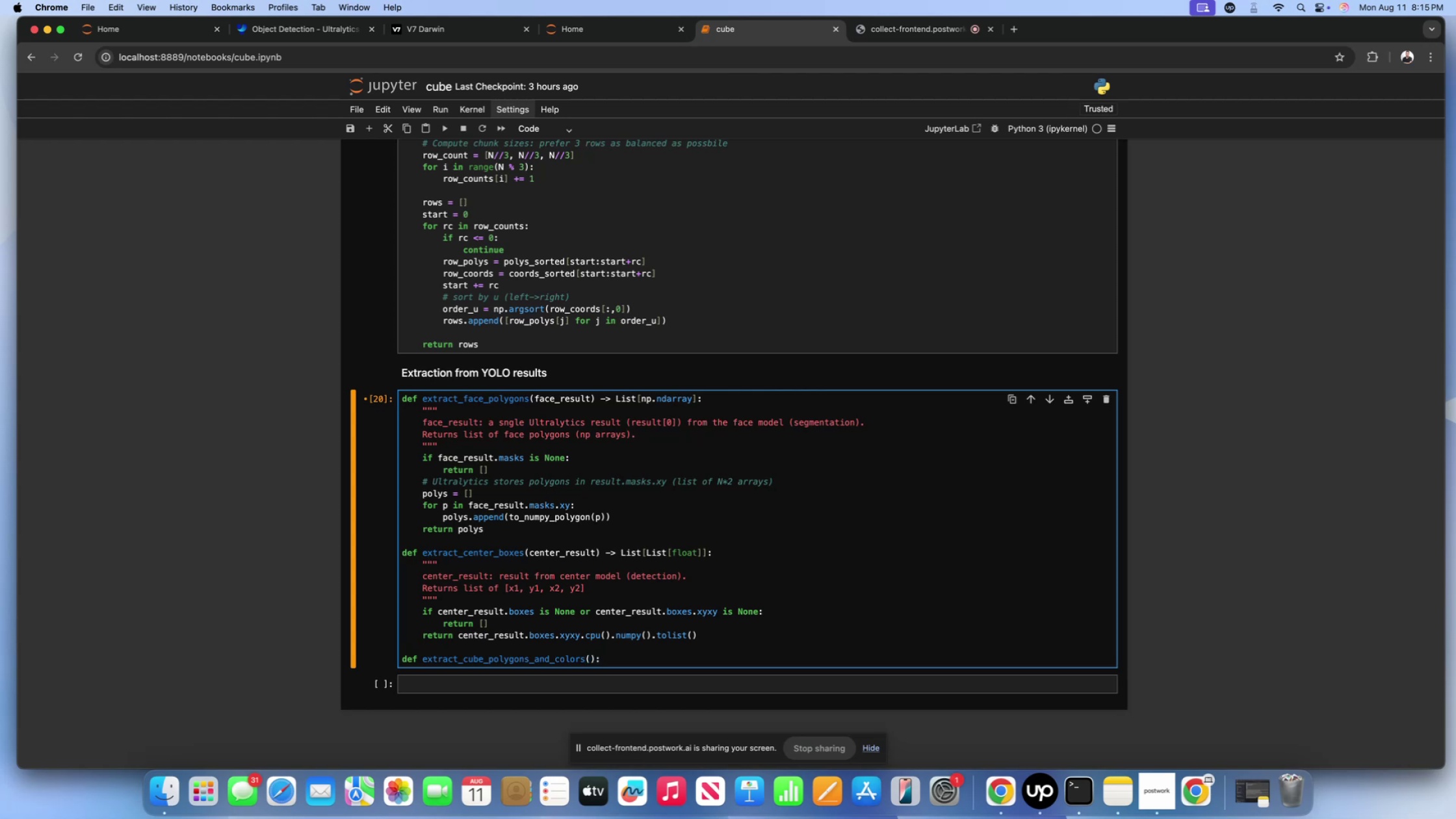 
key(ArrowLeft)
 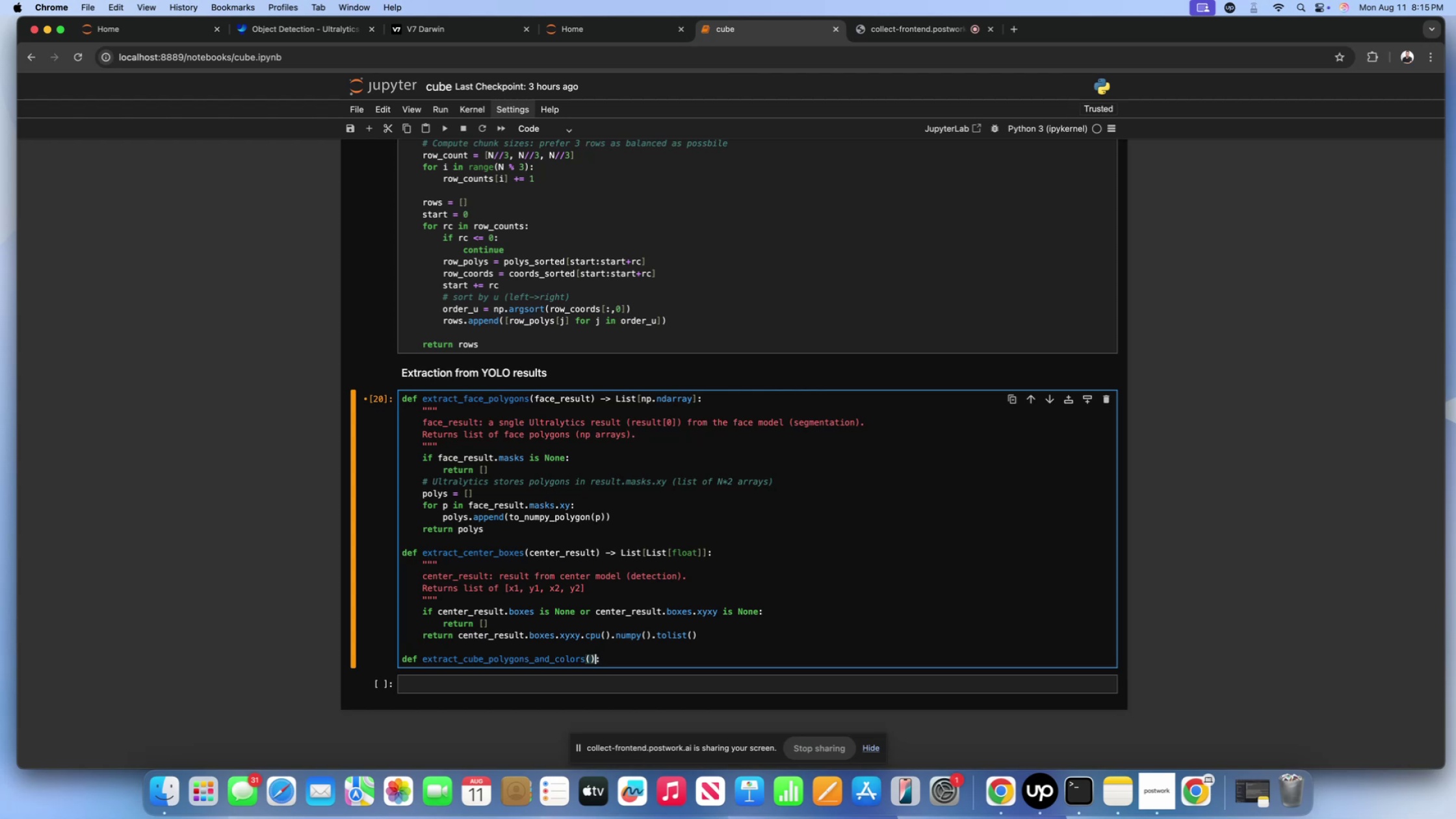 
key(ArrowLeft)
 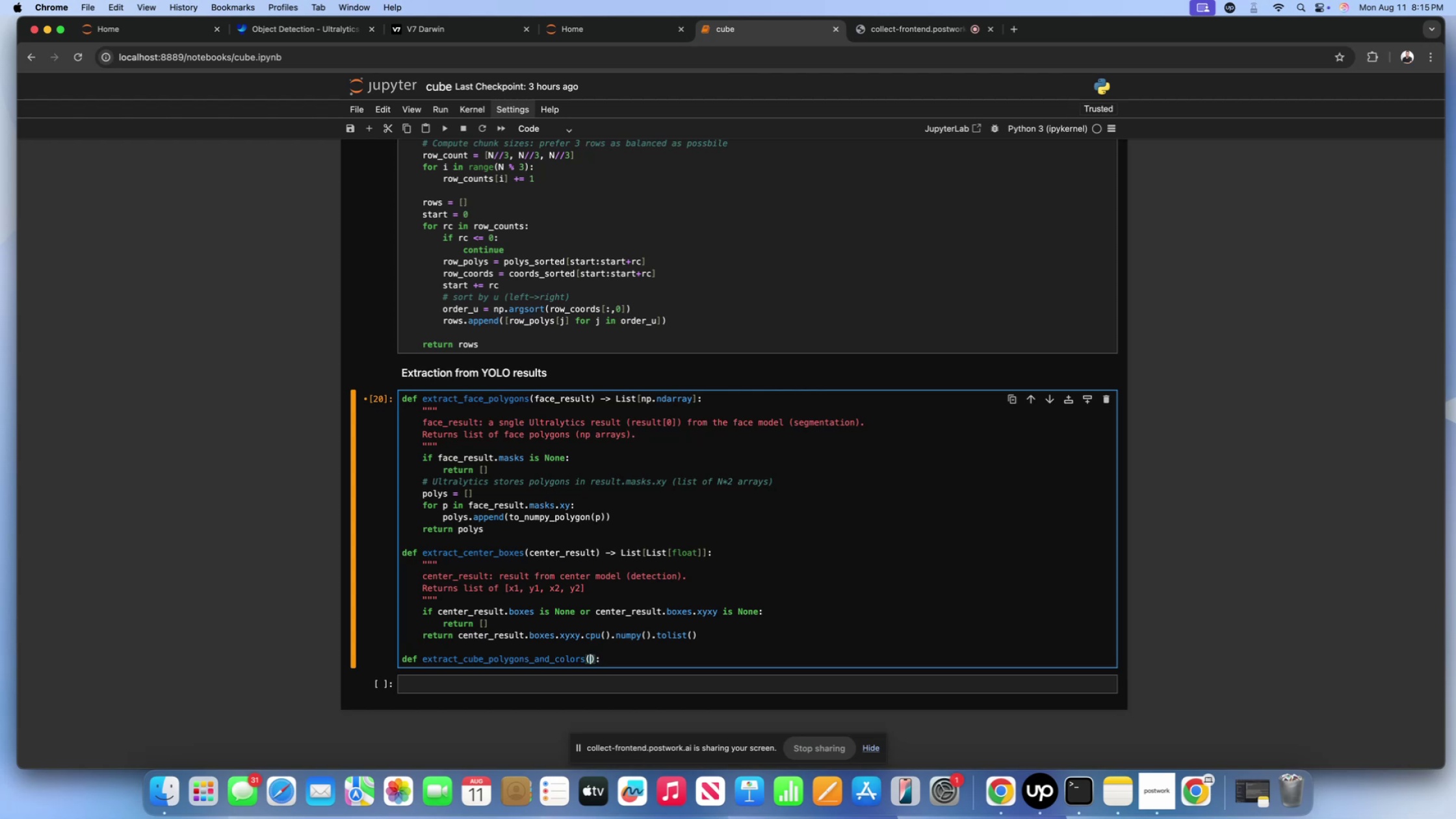 
type(cube_result)
 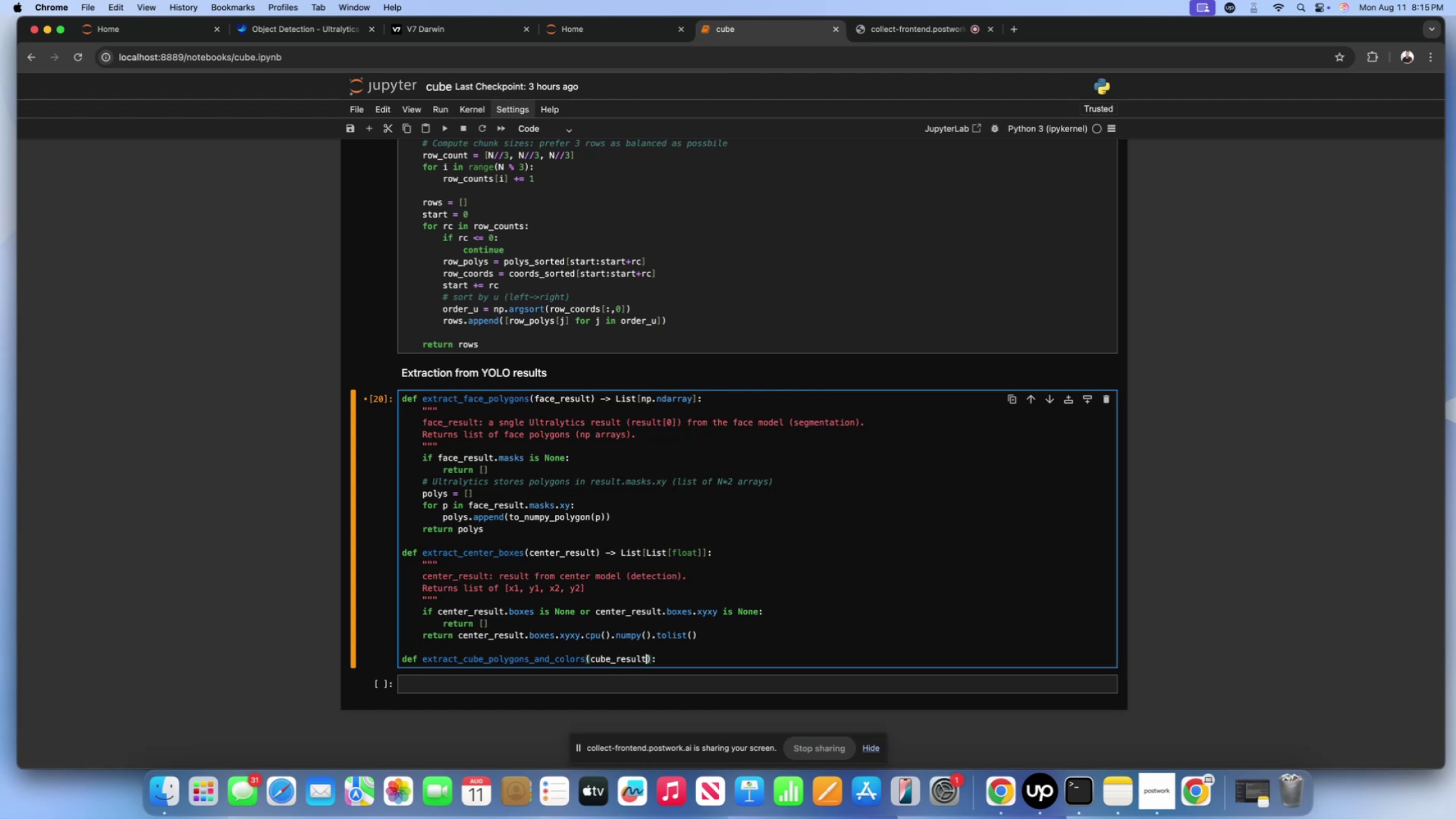 
key(ArrowRight)
 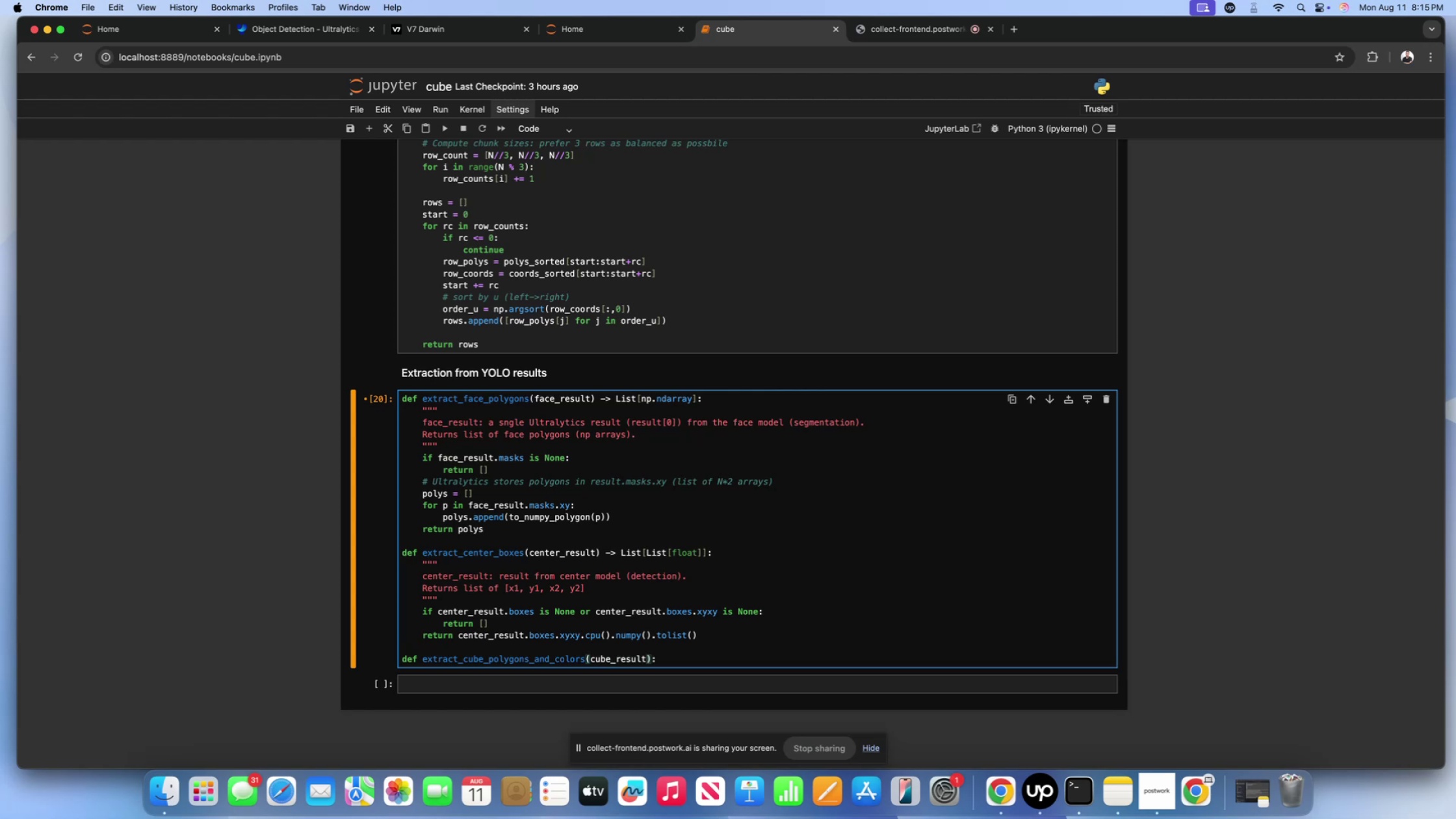 
type( -> Tuple[])
 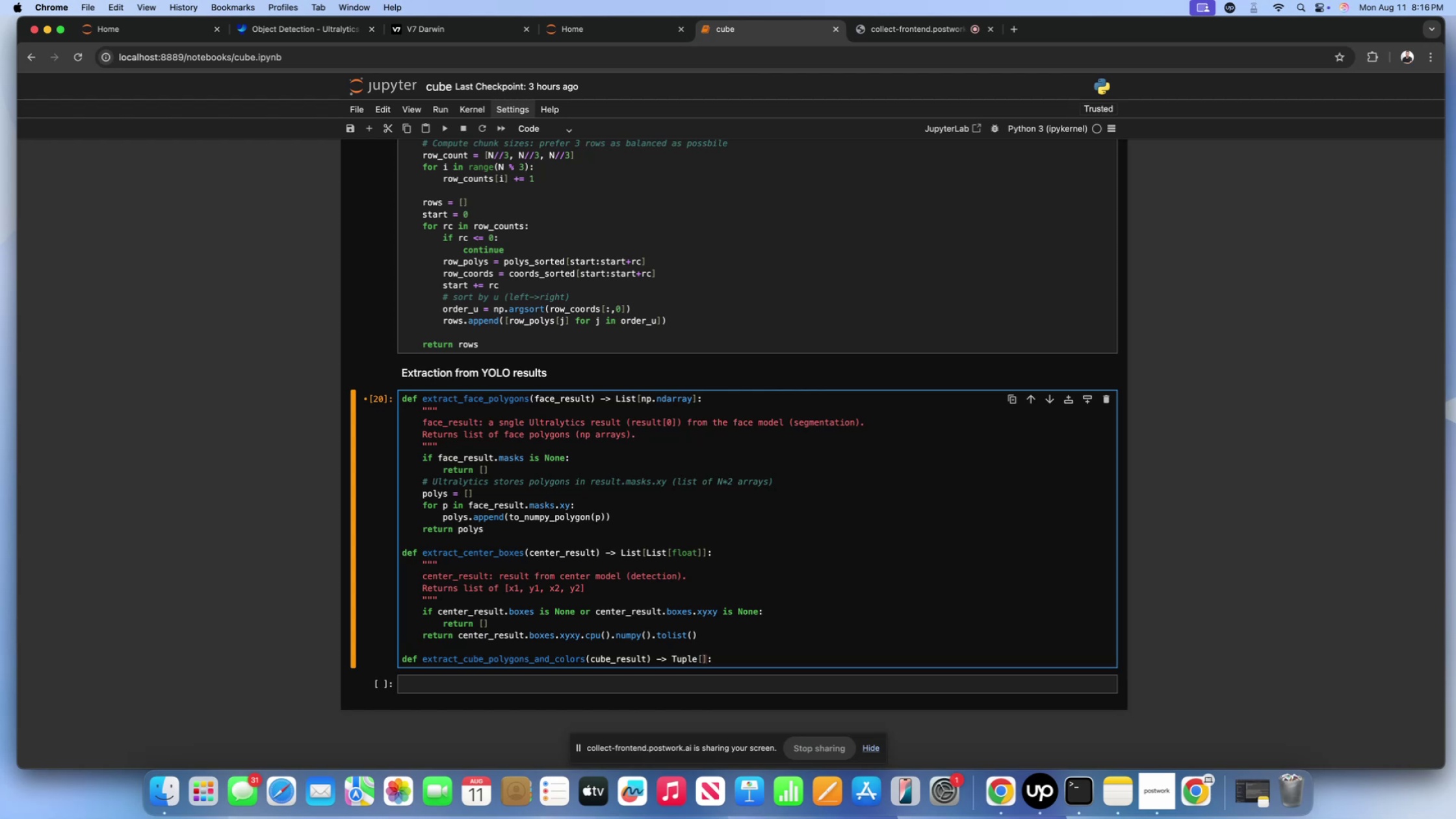 
key(ArrowLeft)
 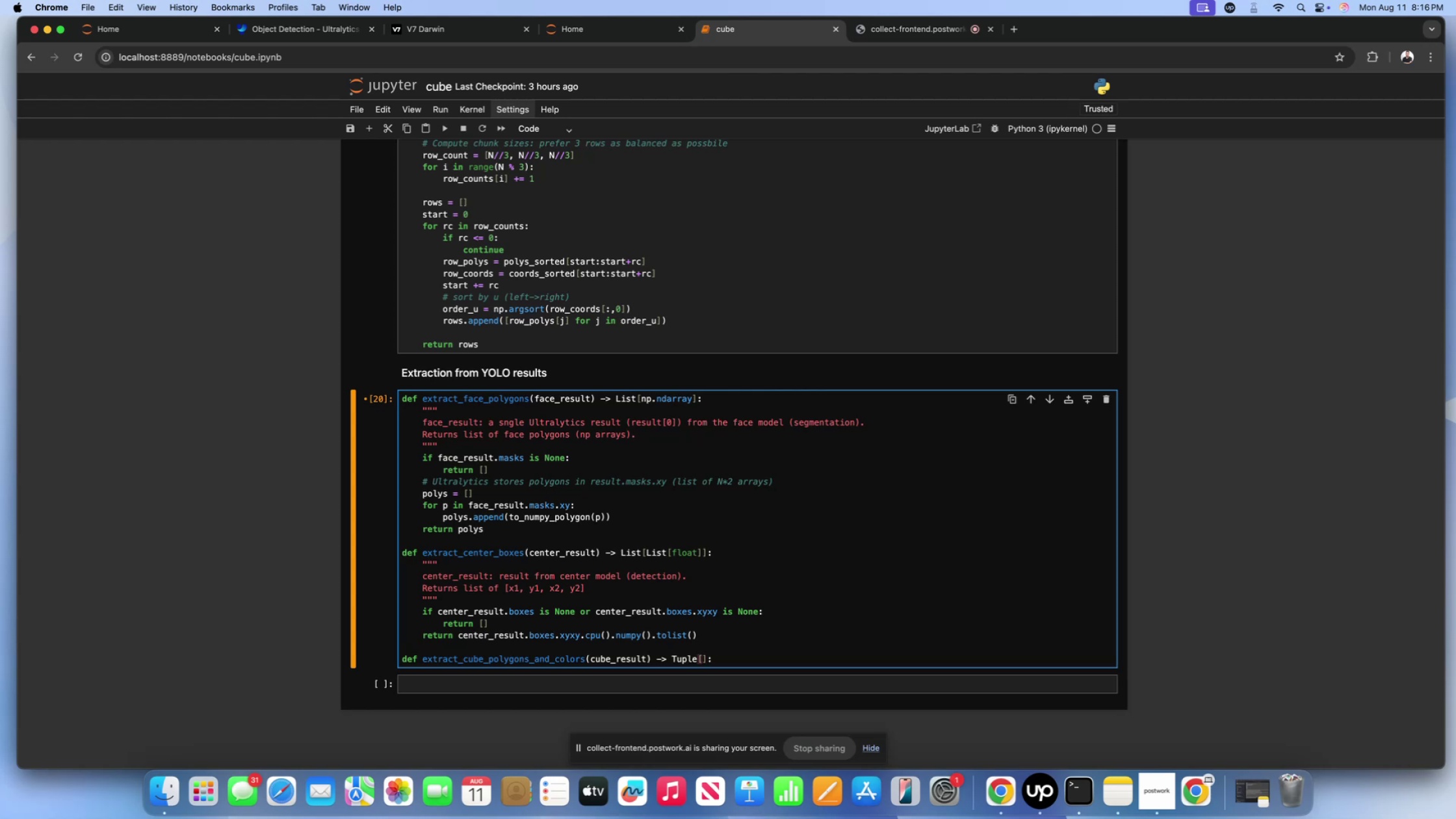 
type(List[])
 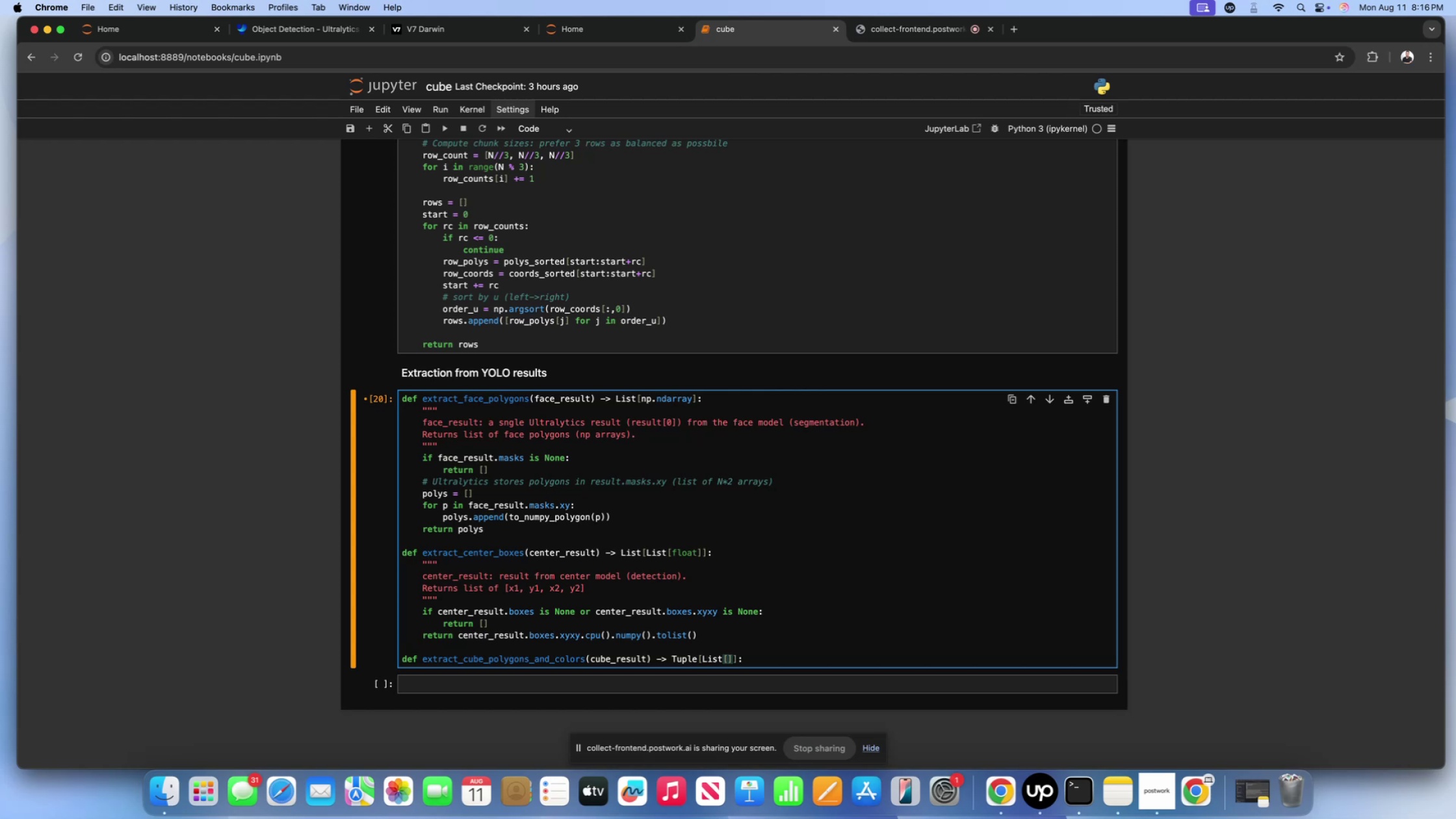 
key(ArrowLeft)
 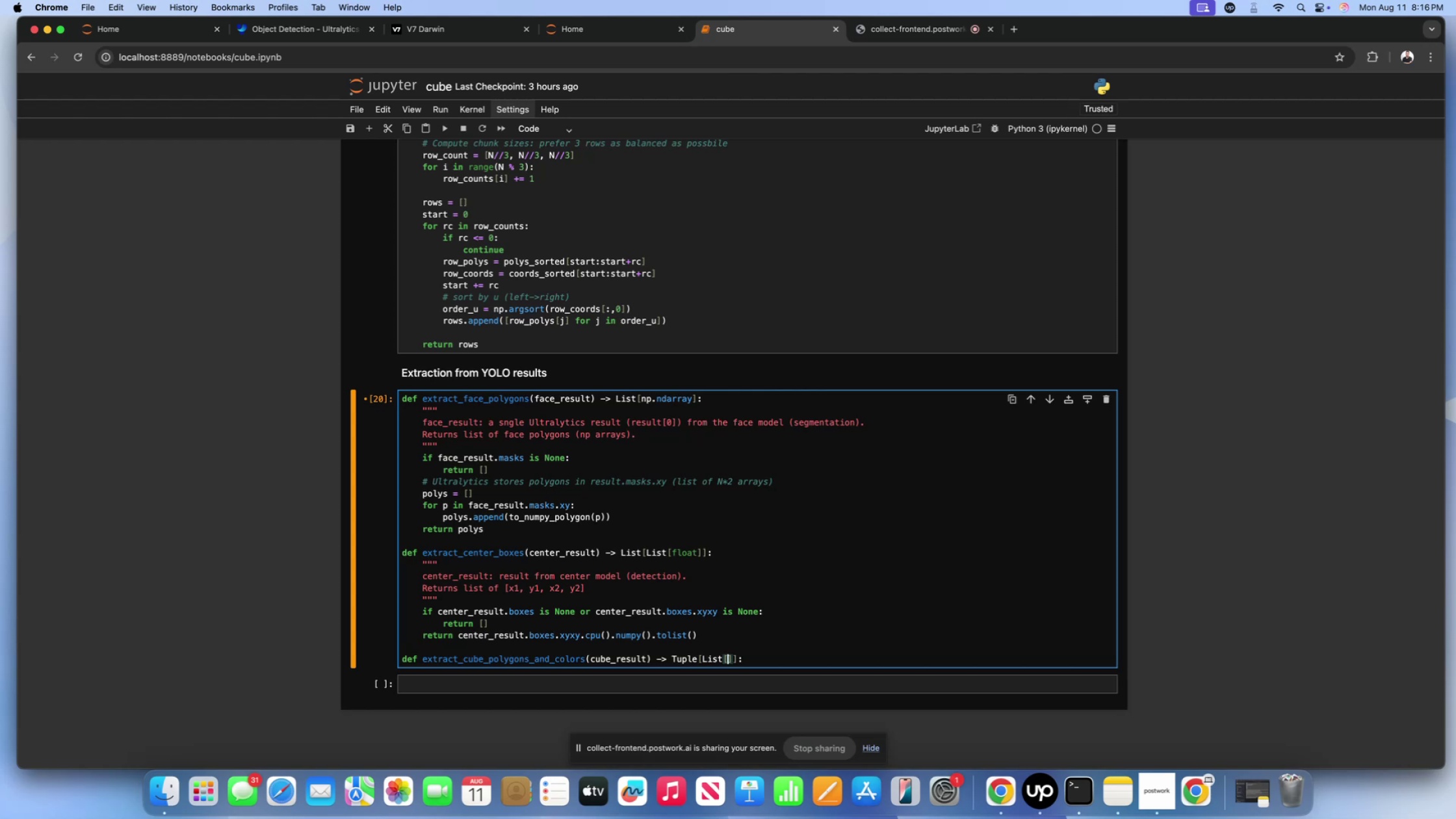 
wait(6.5)
 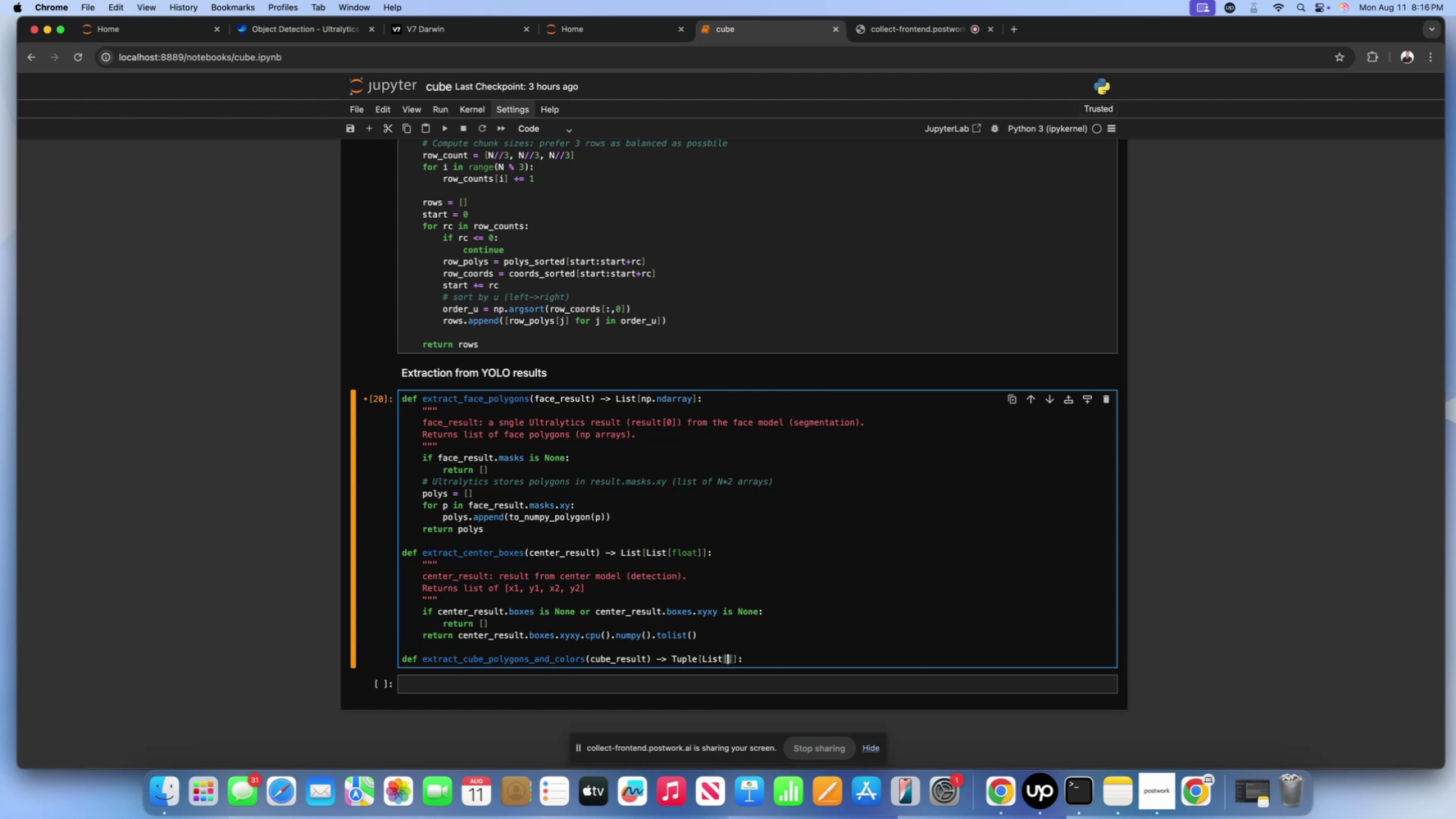 
key(ArrowRight)
 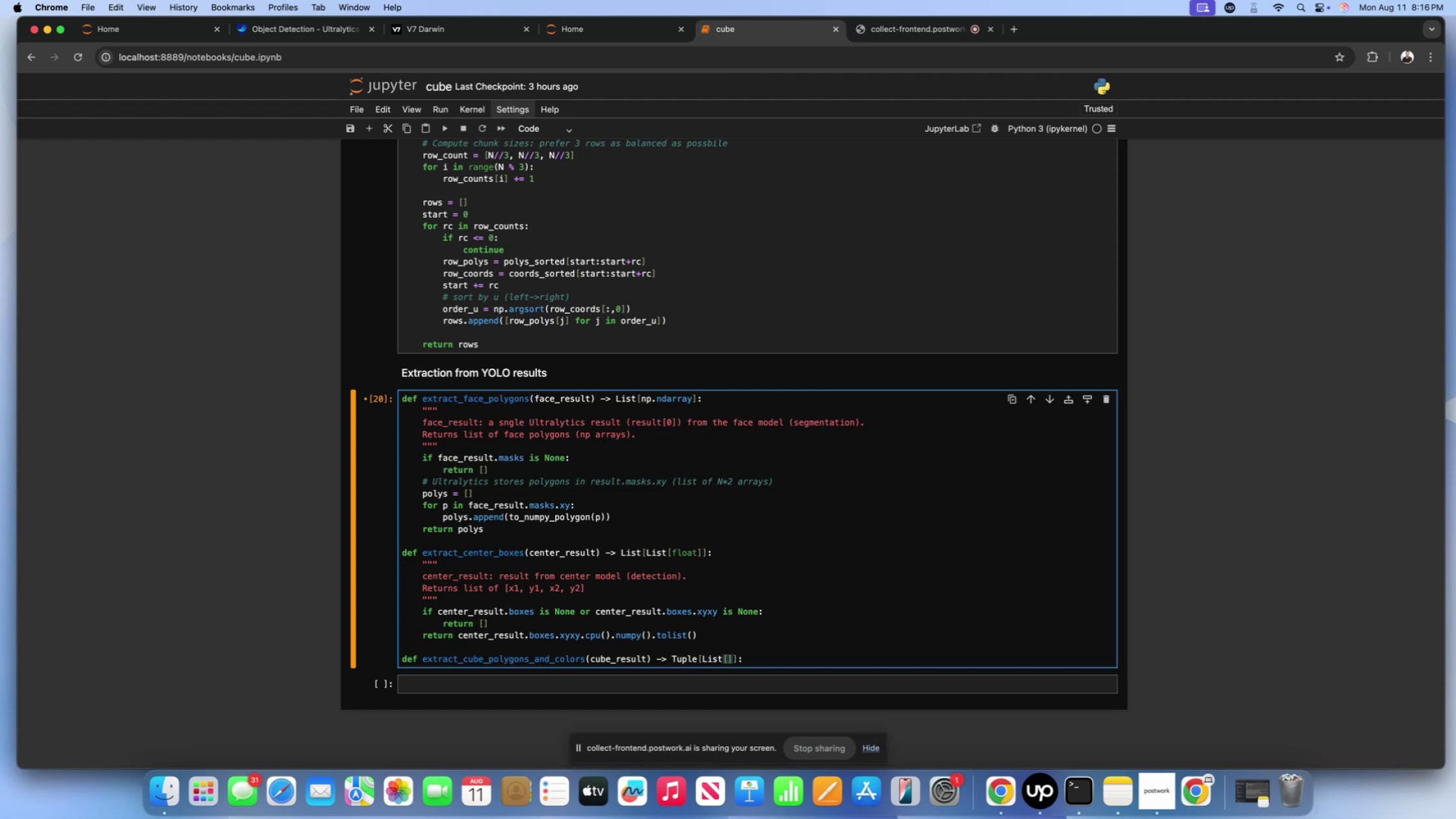 
key(Comma)
 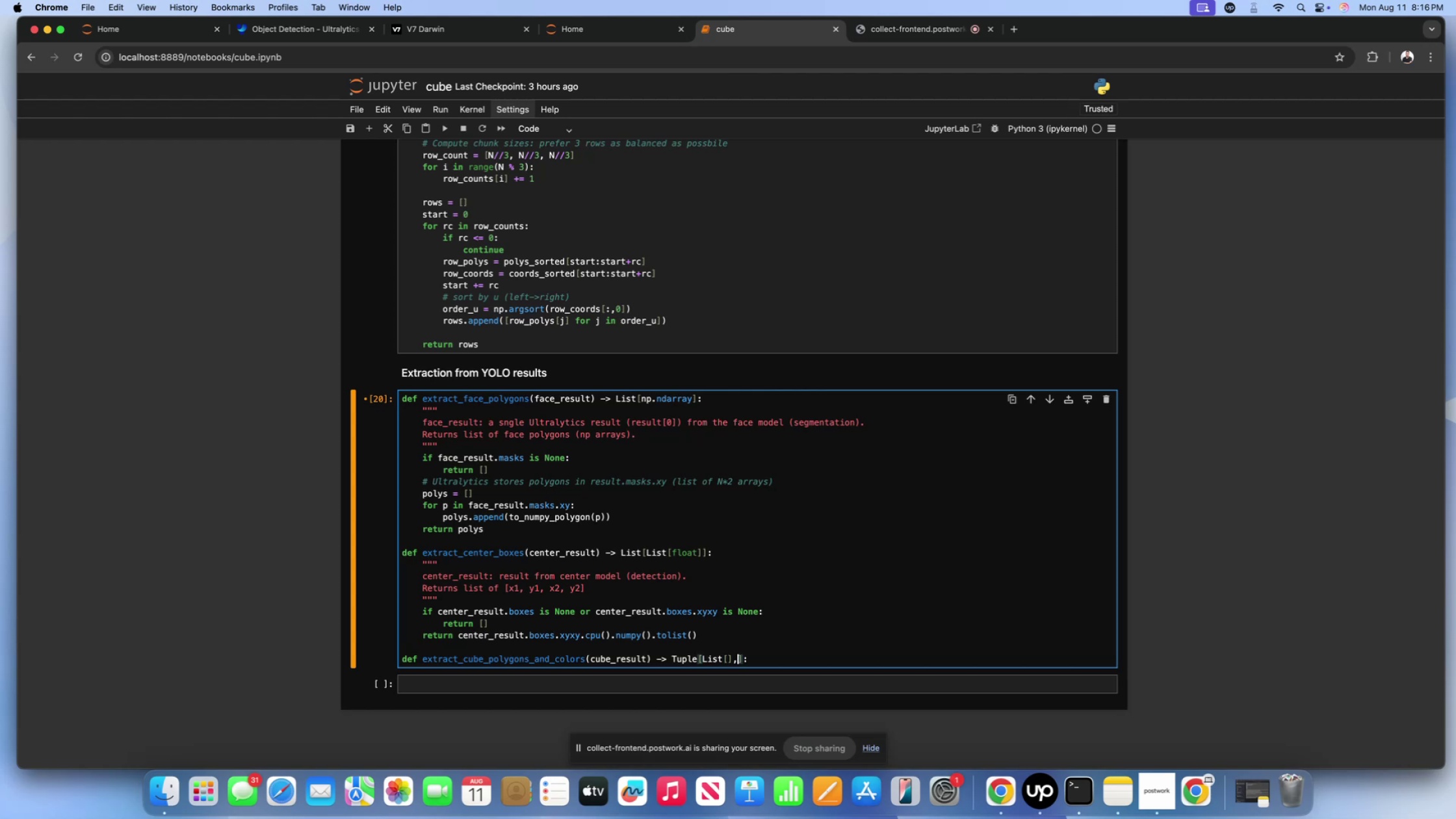 
key(Space)
 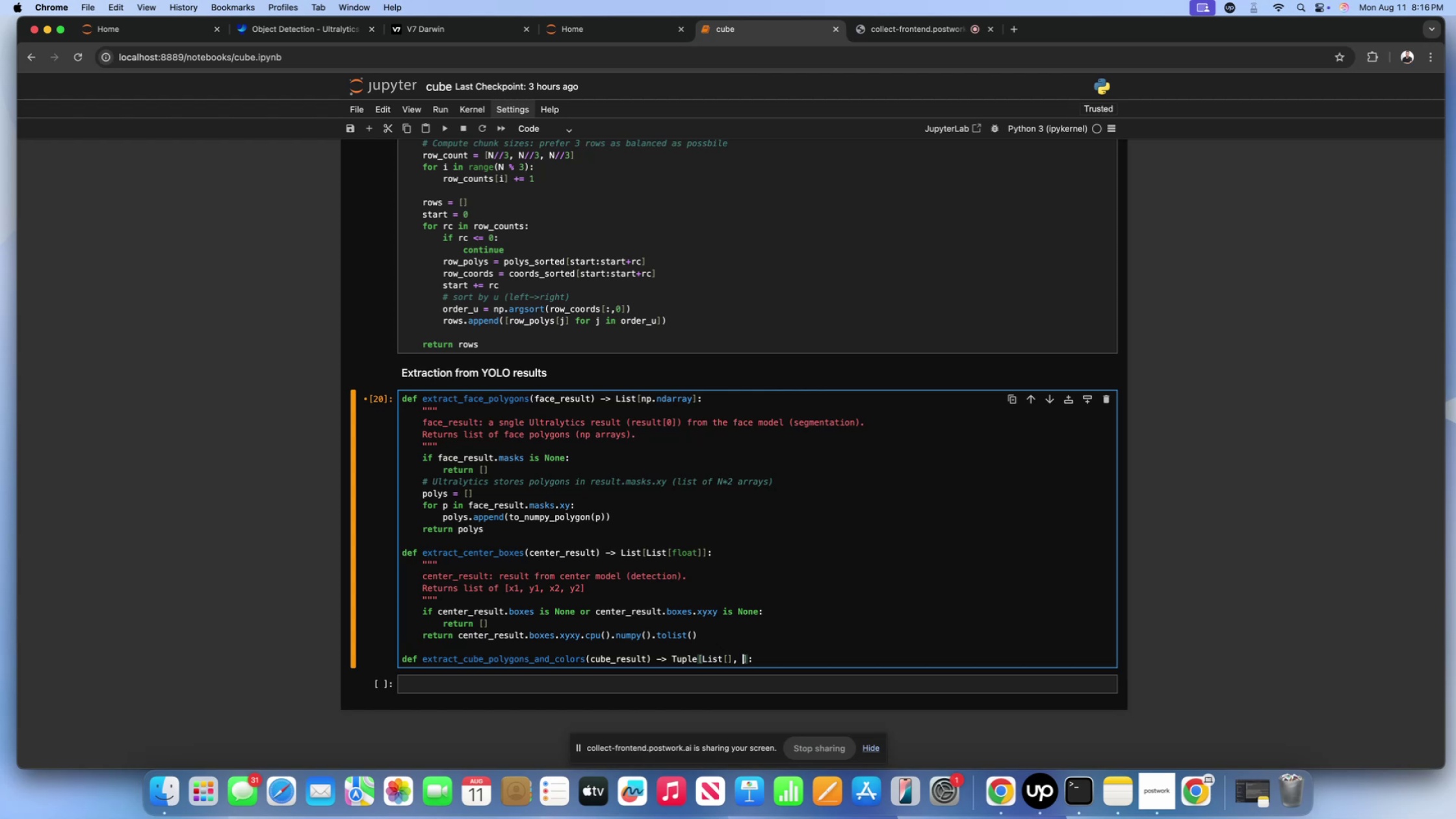 
wait(12.77)
 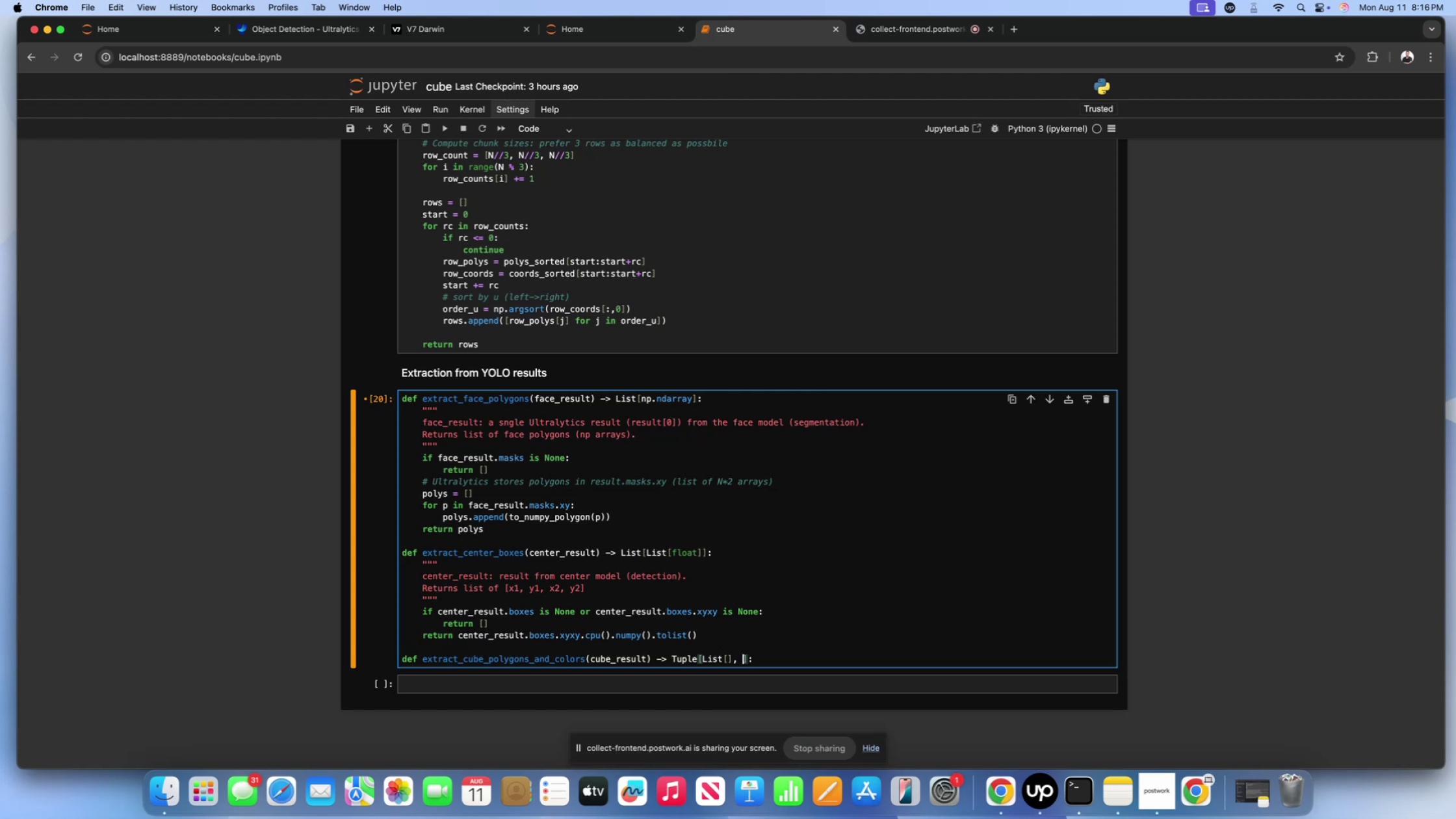 
left_click([760, 654])
 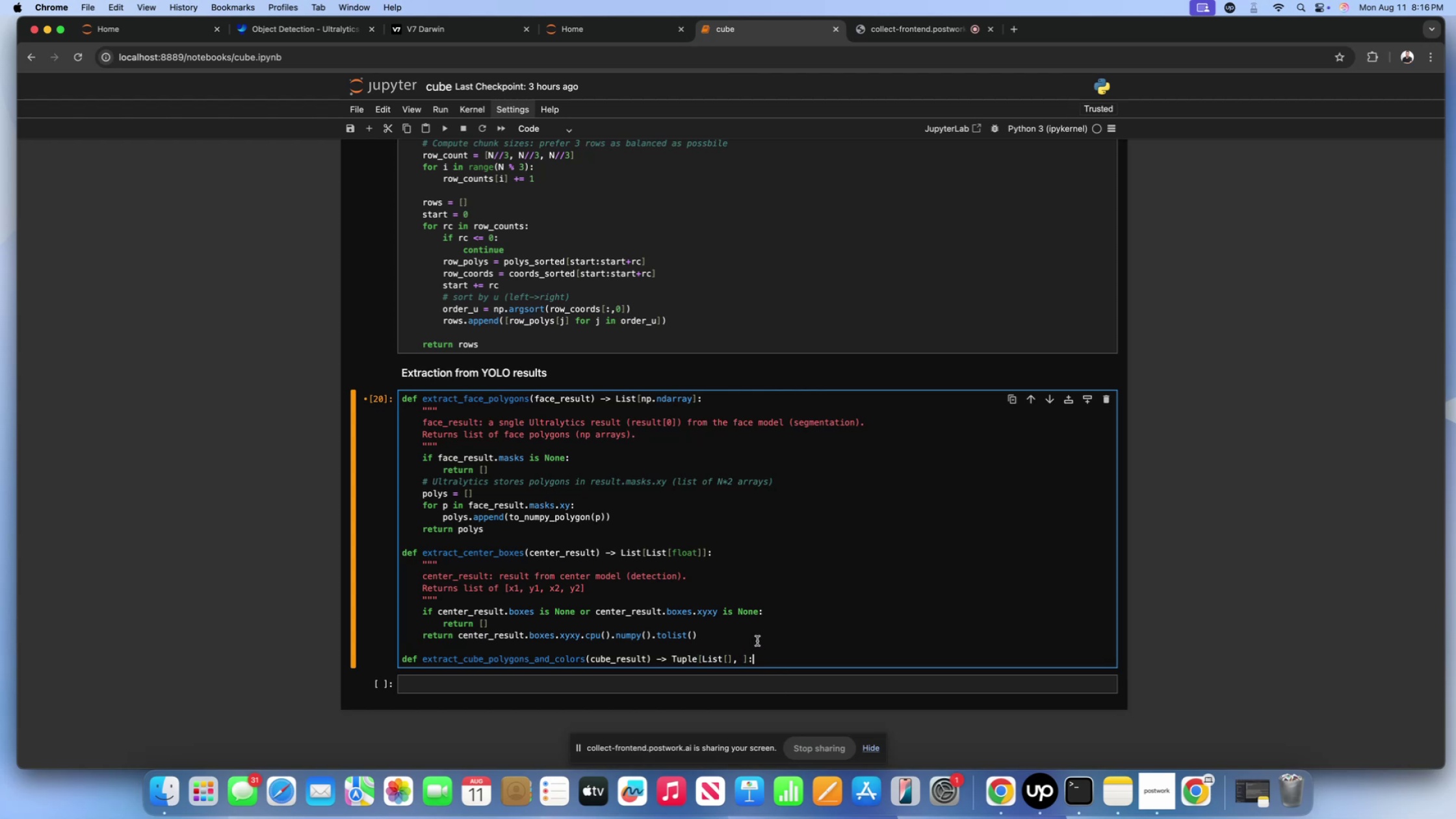 
wait(6.62)
 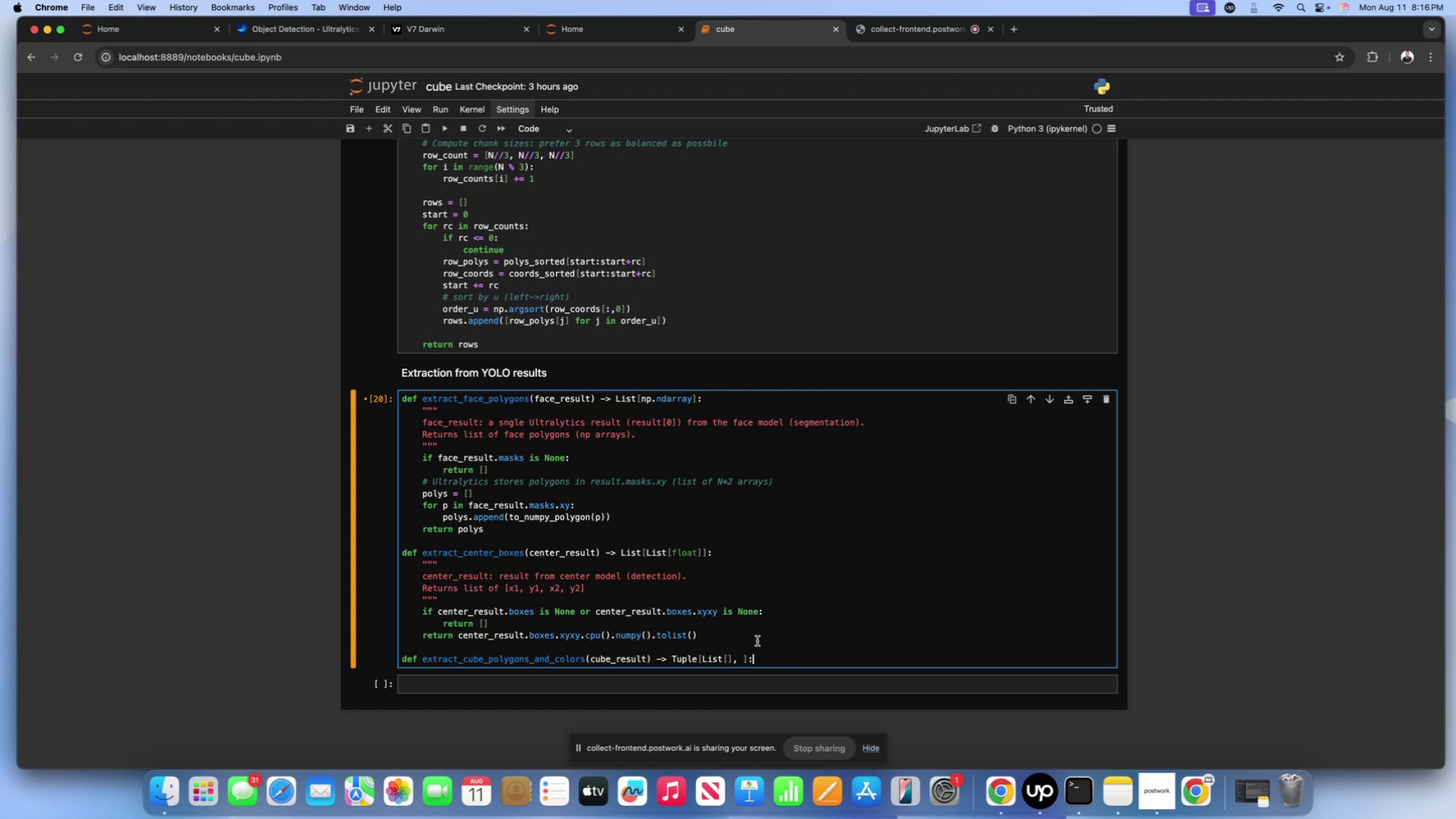 
left_click([744, 660])
 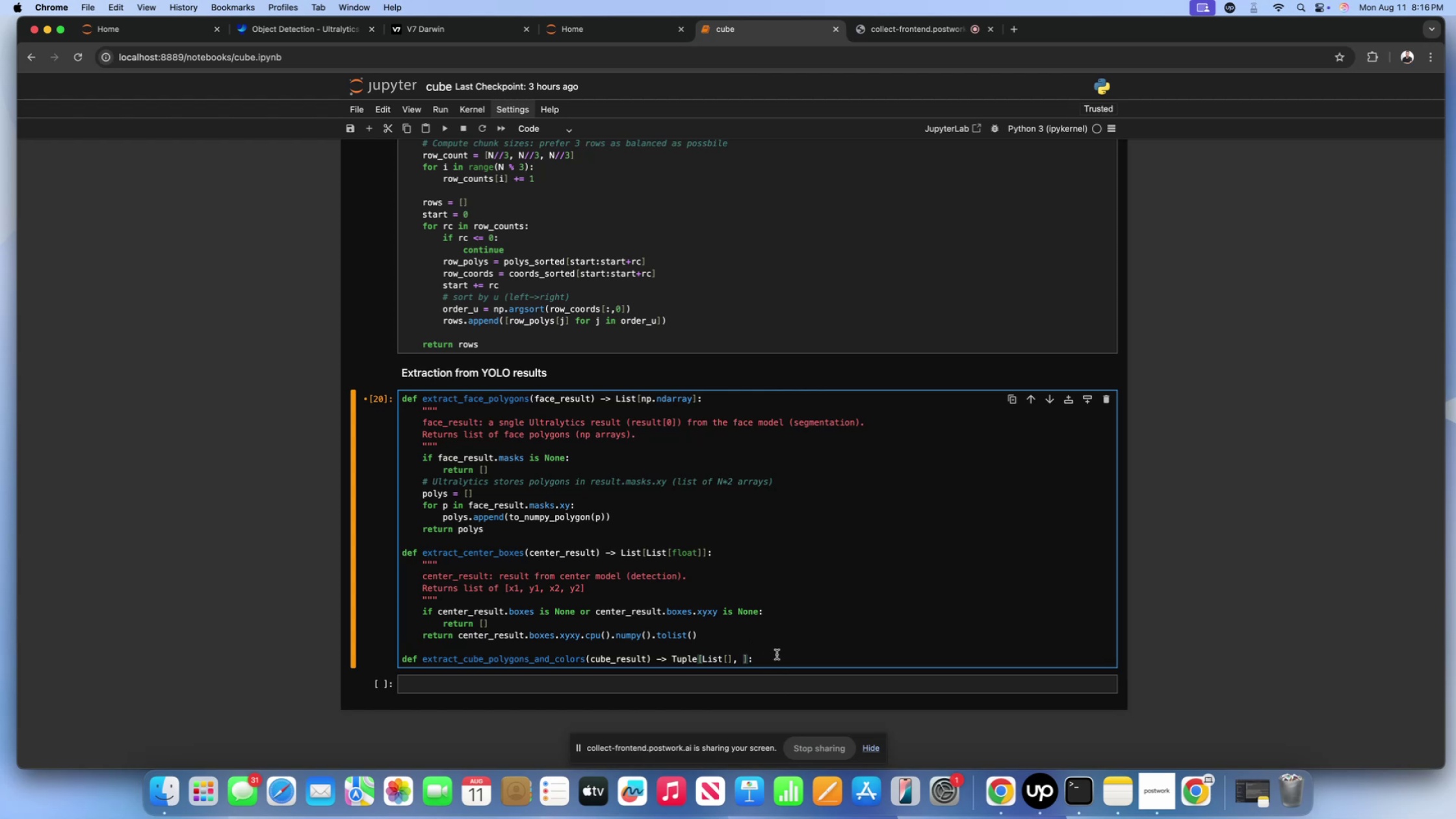 
type(List[])
 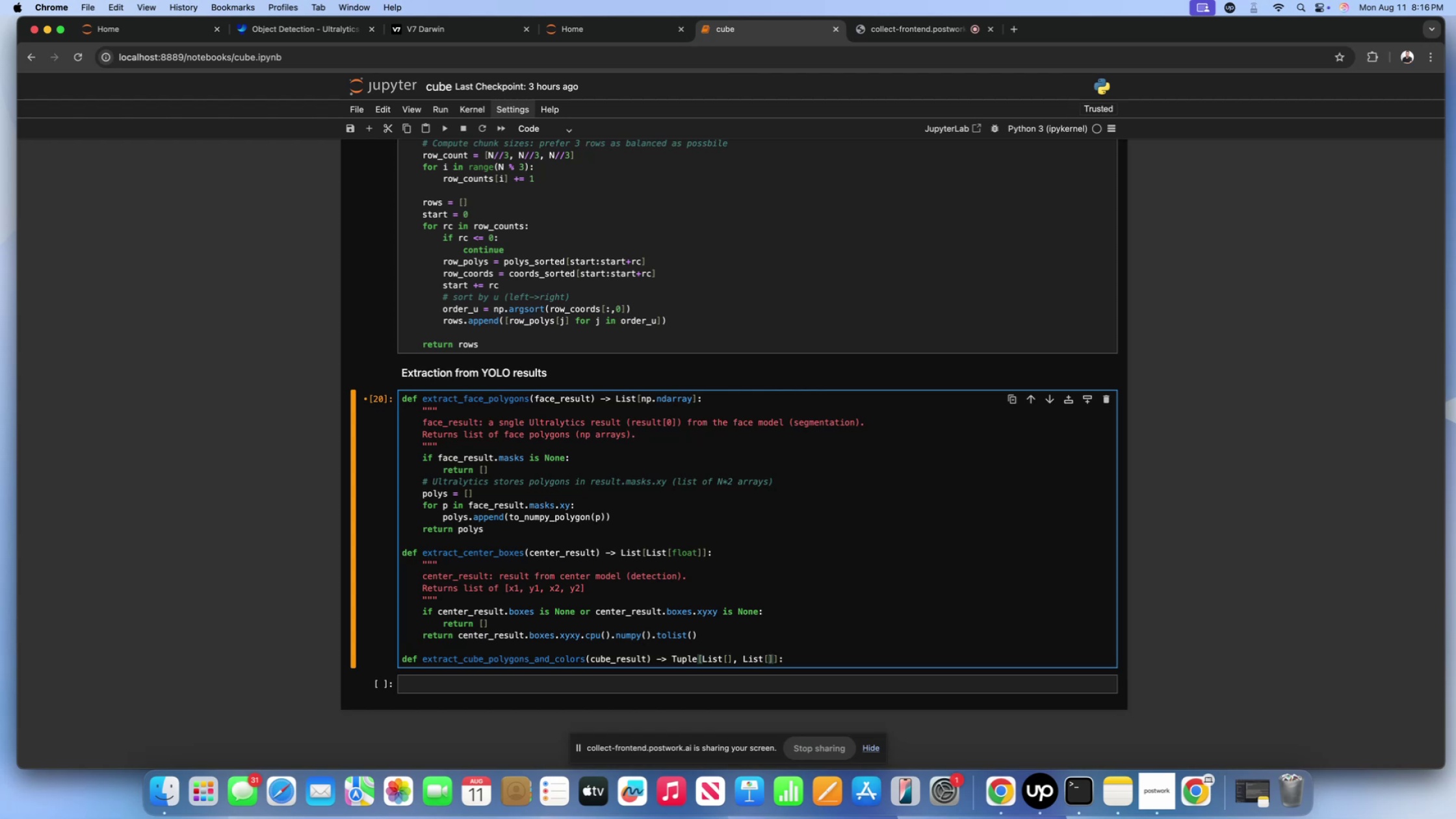 
key(ArrowLeft)
 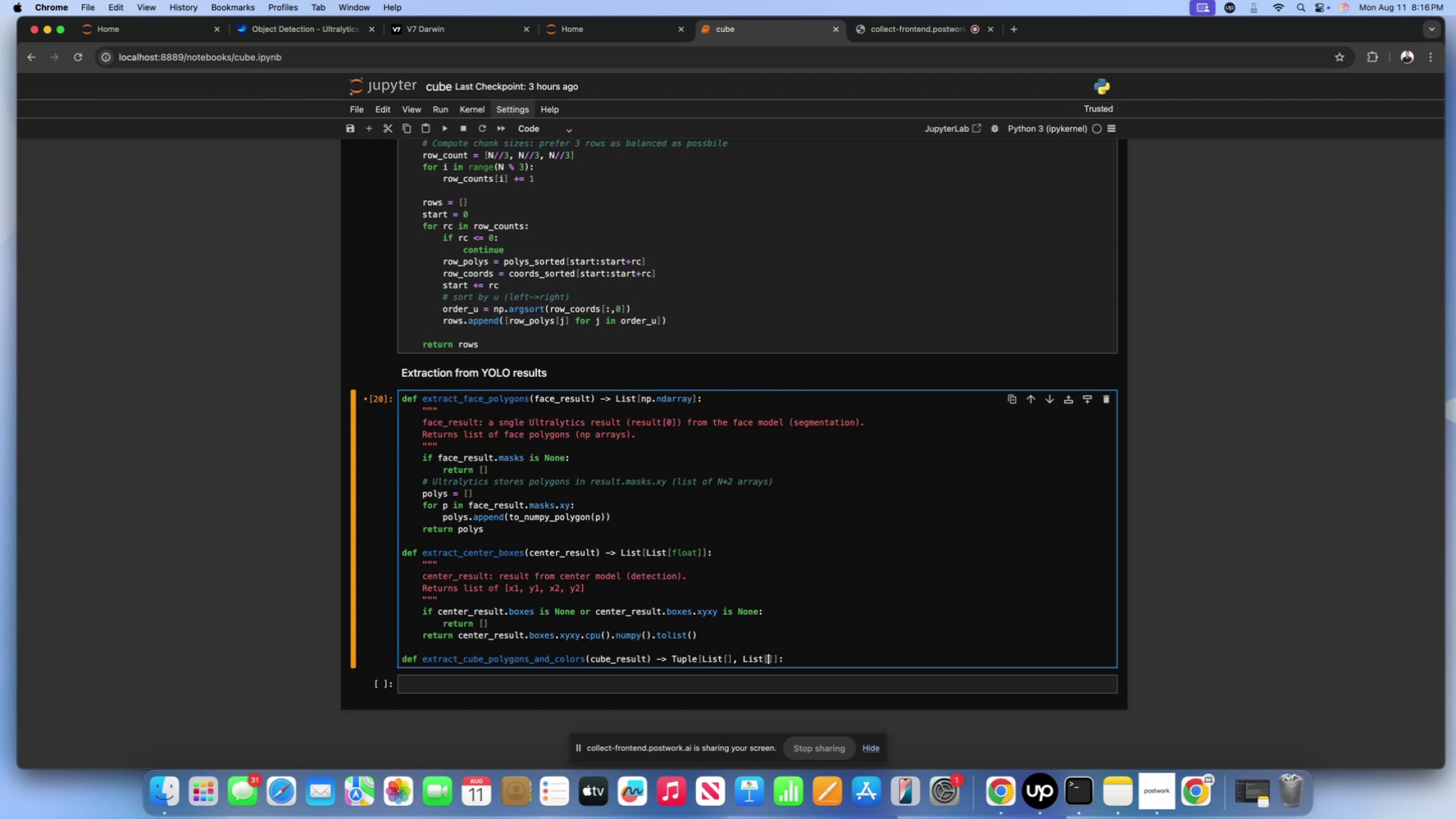 
type(str)
 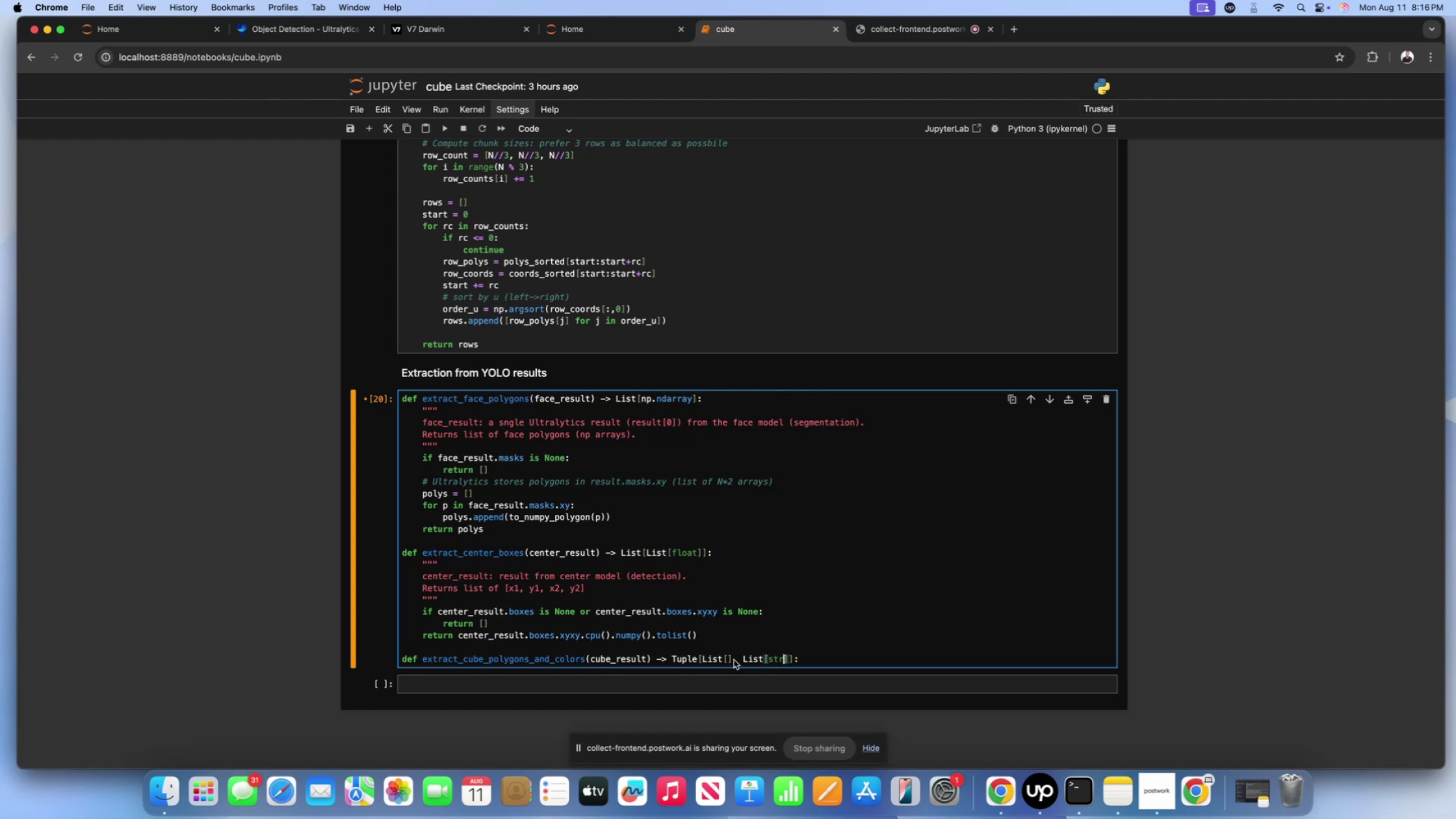 
left_click([727, 659])
 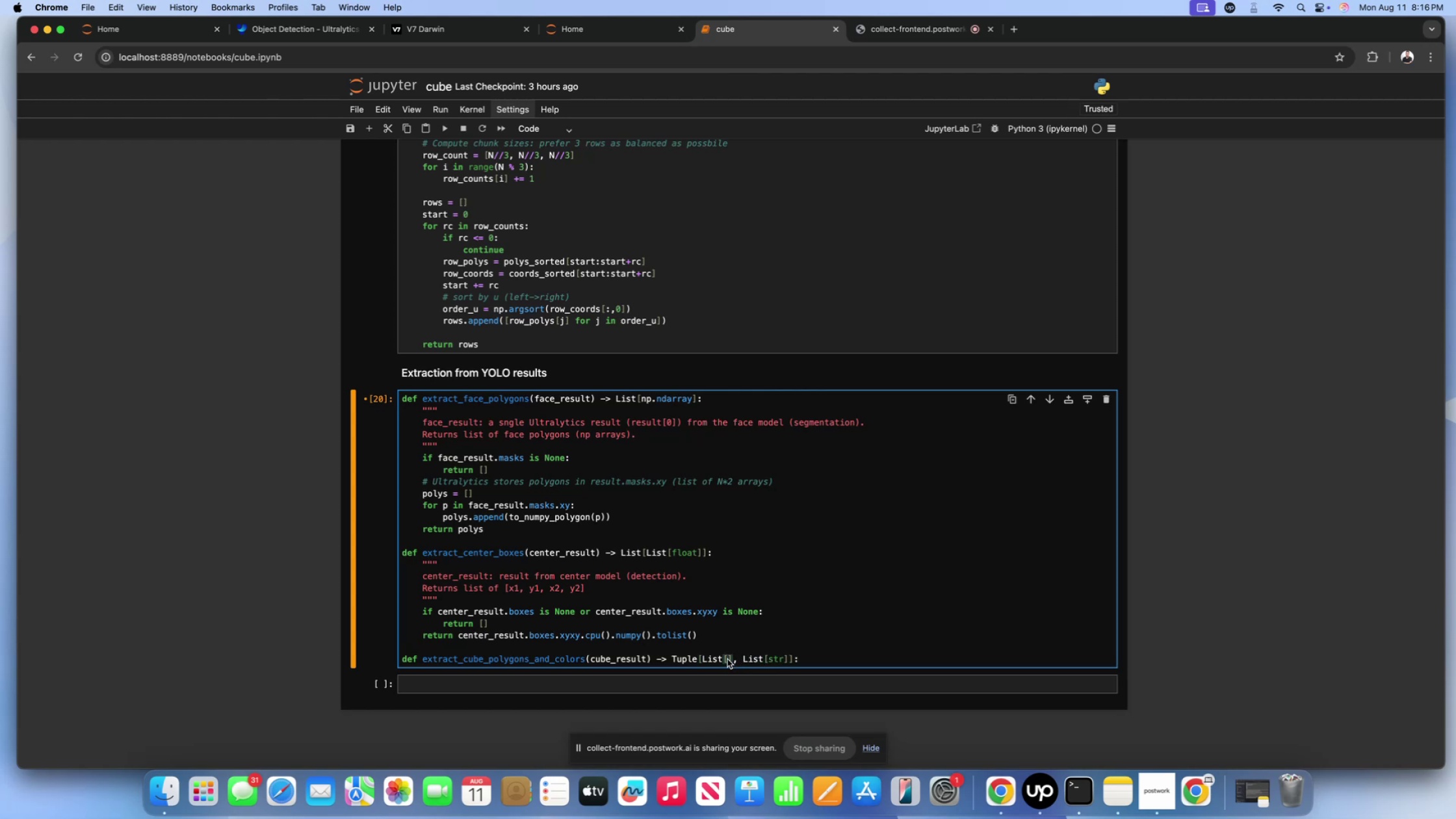 
wait(5.57)
 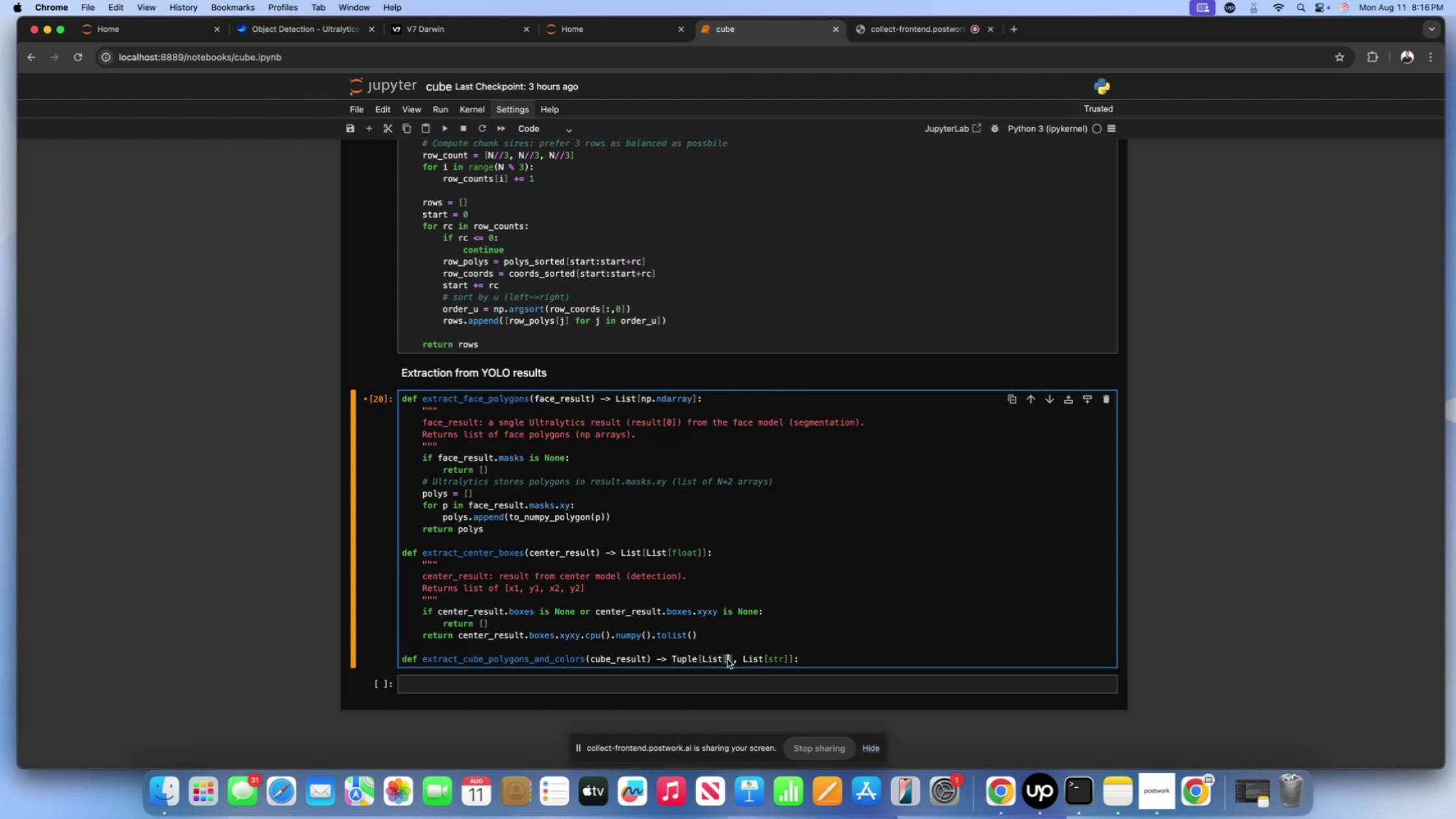 
type(np.ndarray)
 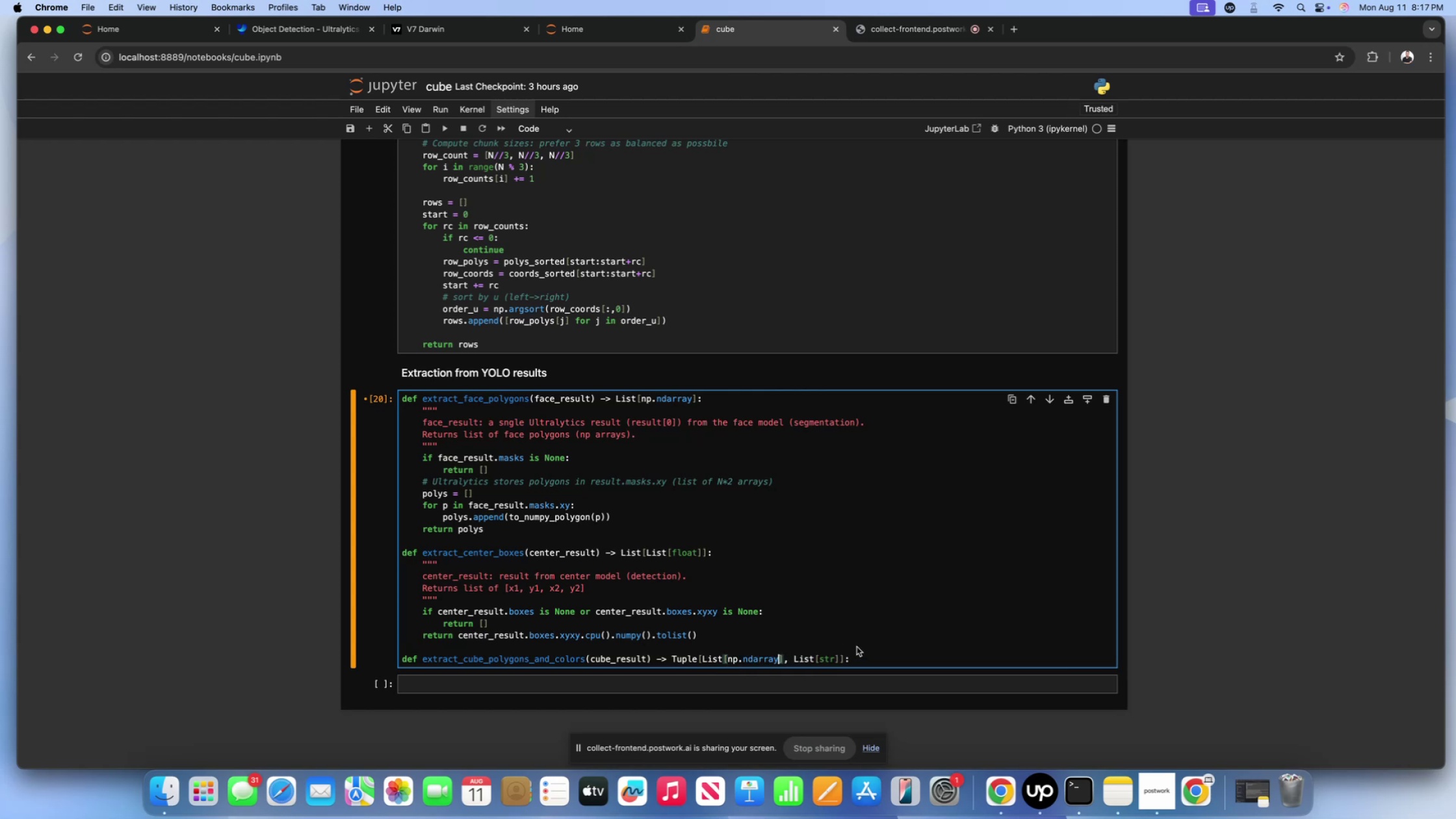 
left_click([863, 655])
 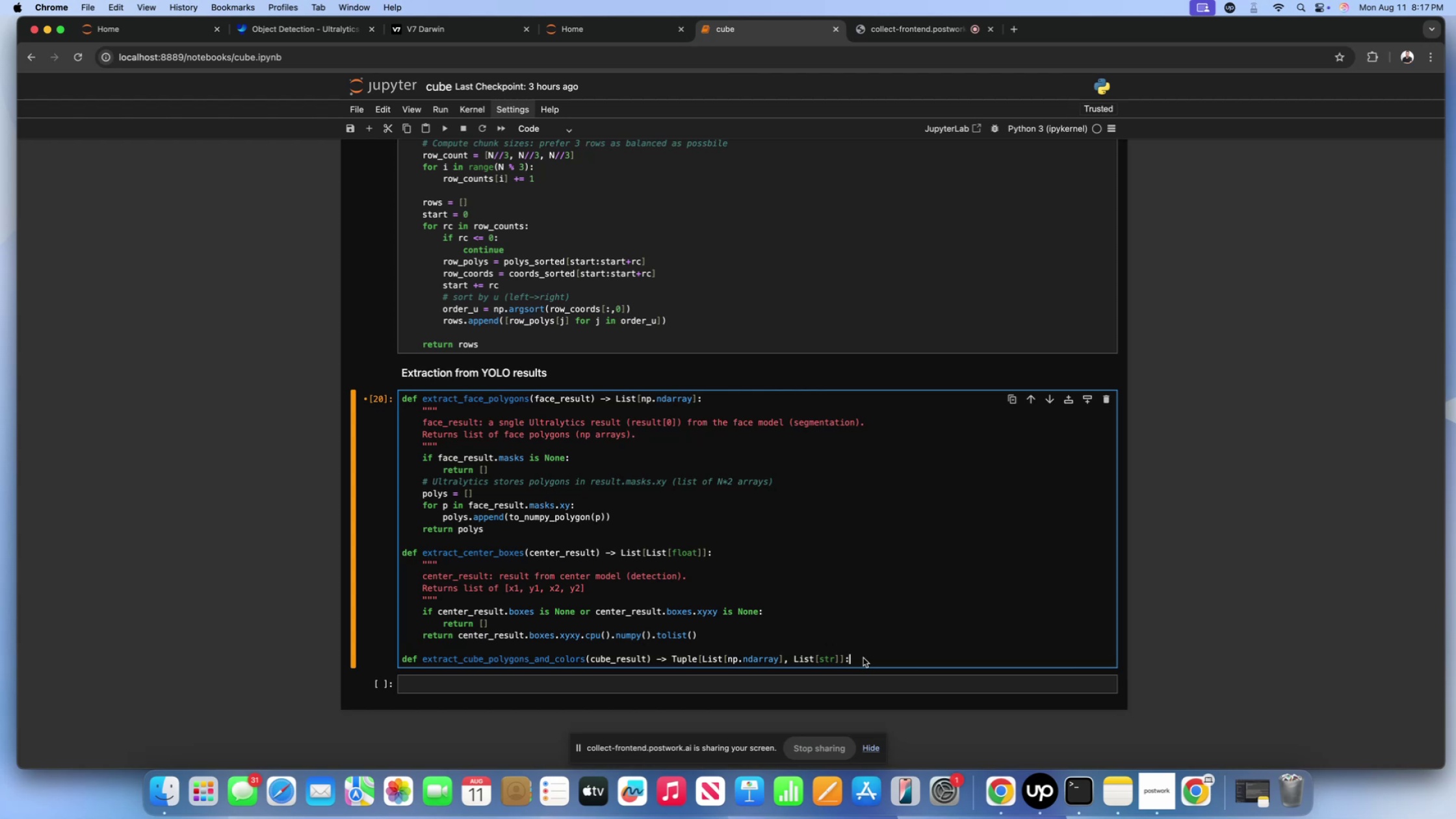 
wait(16.17)
 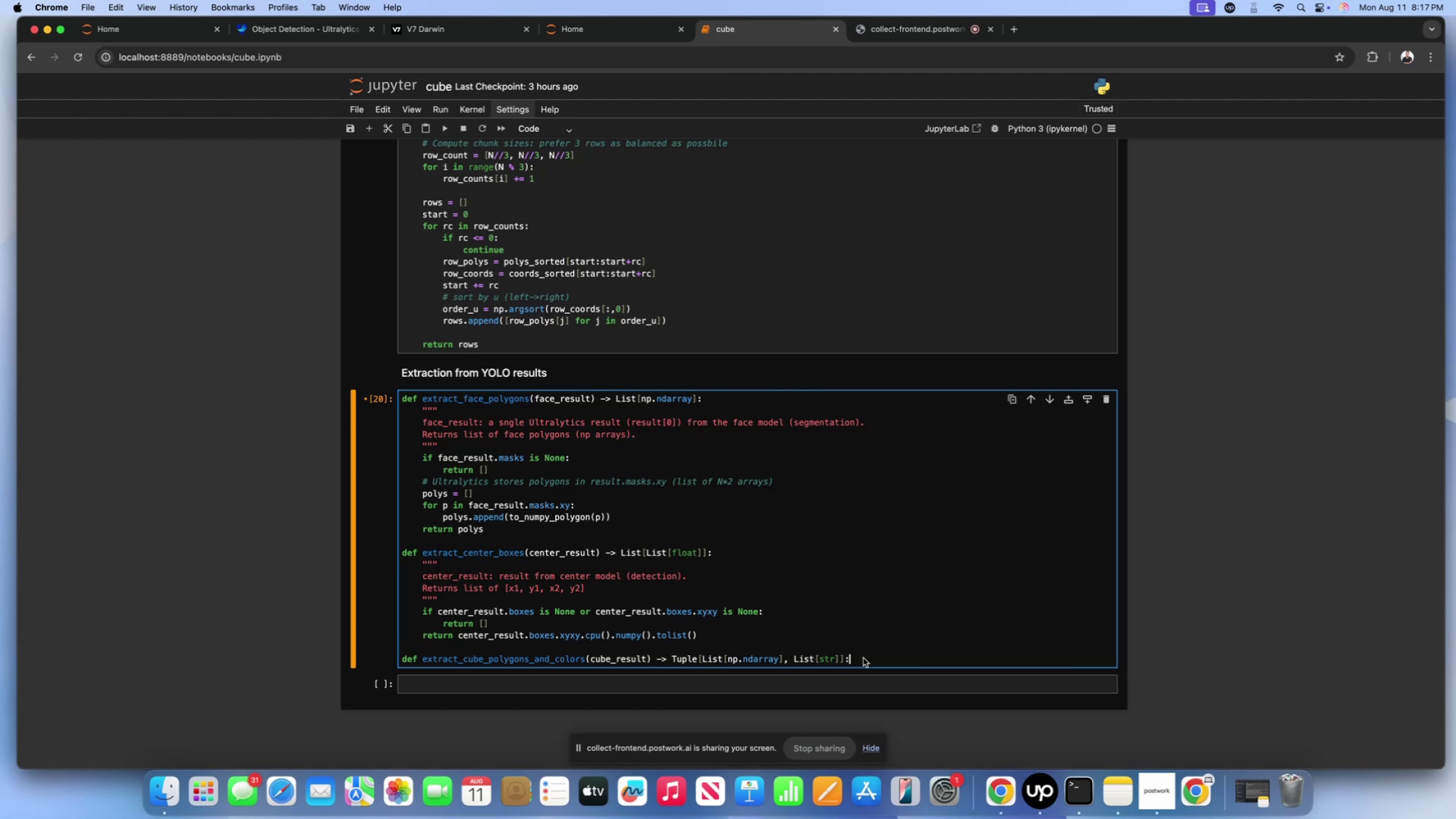 
key(Enter)
 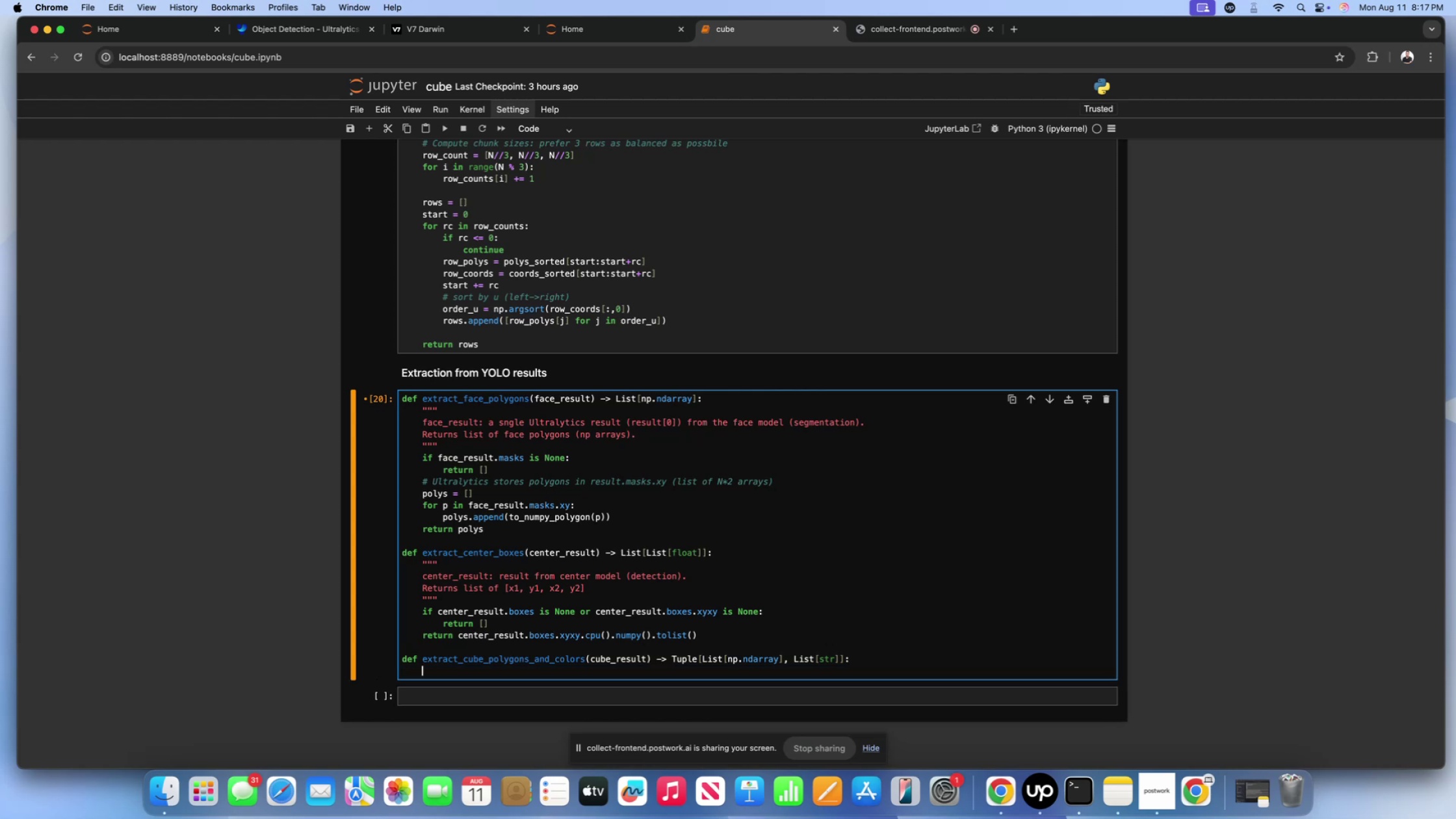 
key(Shift+ShiftLeft)
 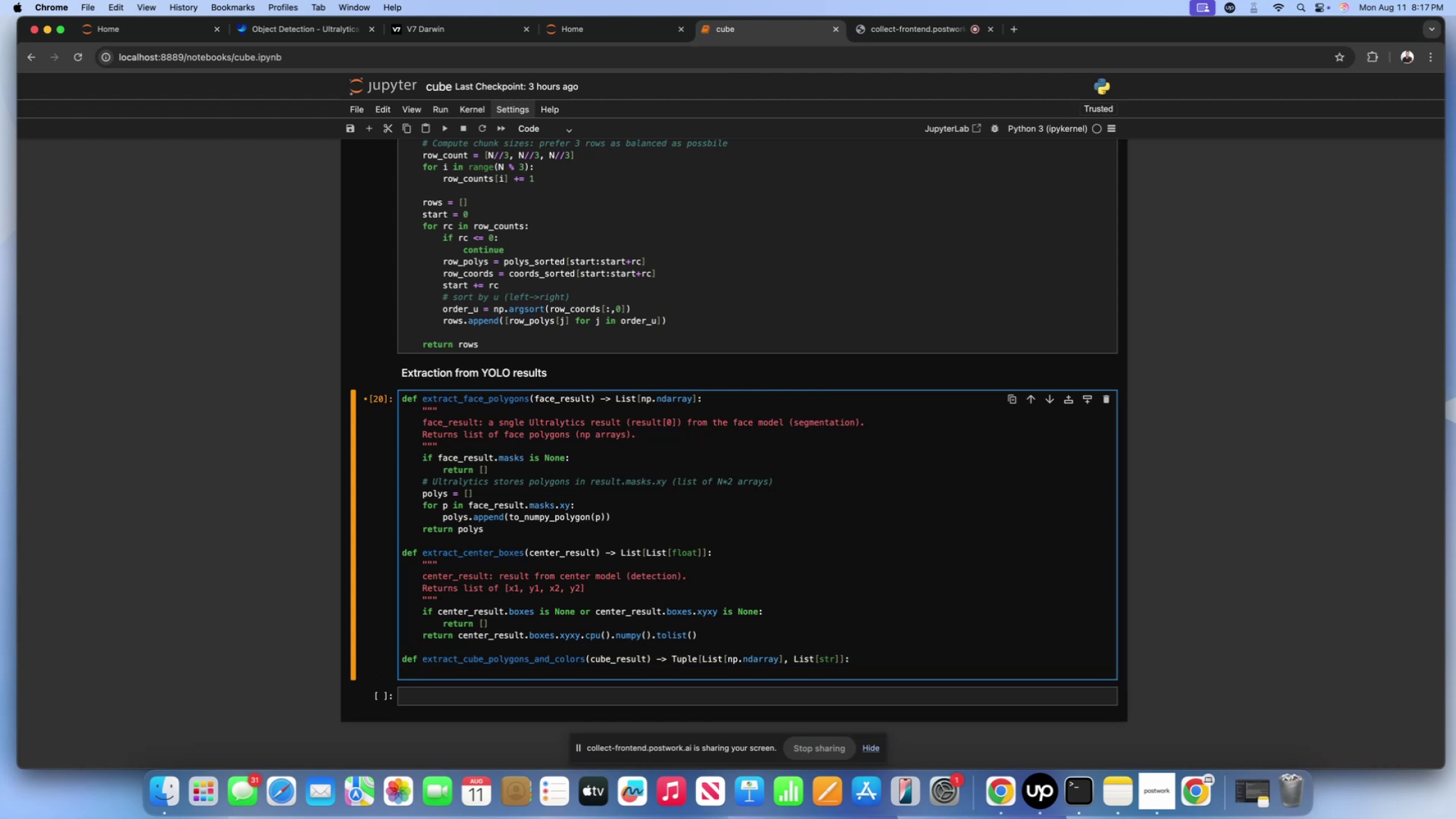 
key(Shift+Quote)
 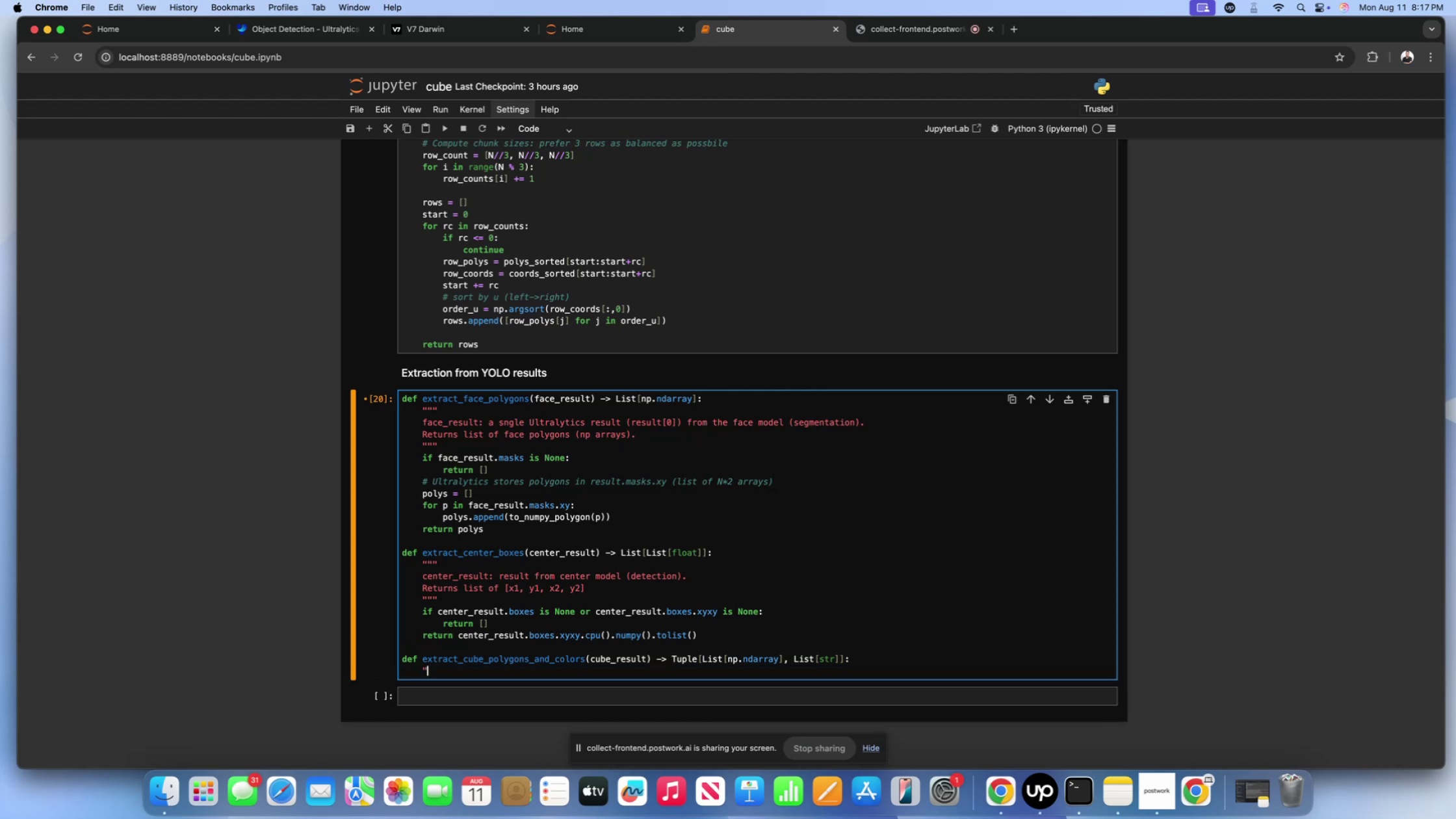 
key(Shift+ShiftLeft)
 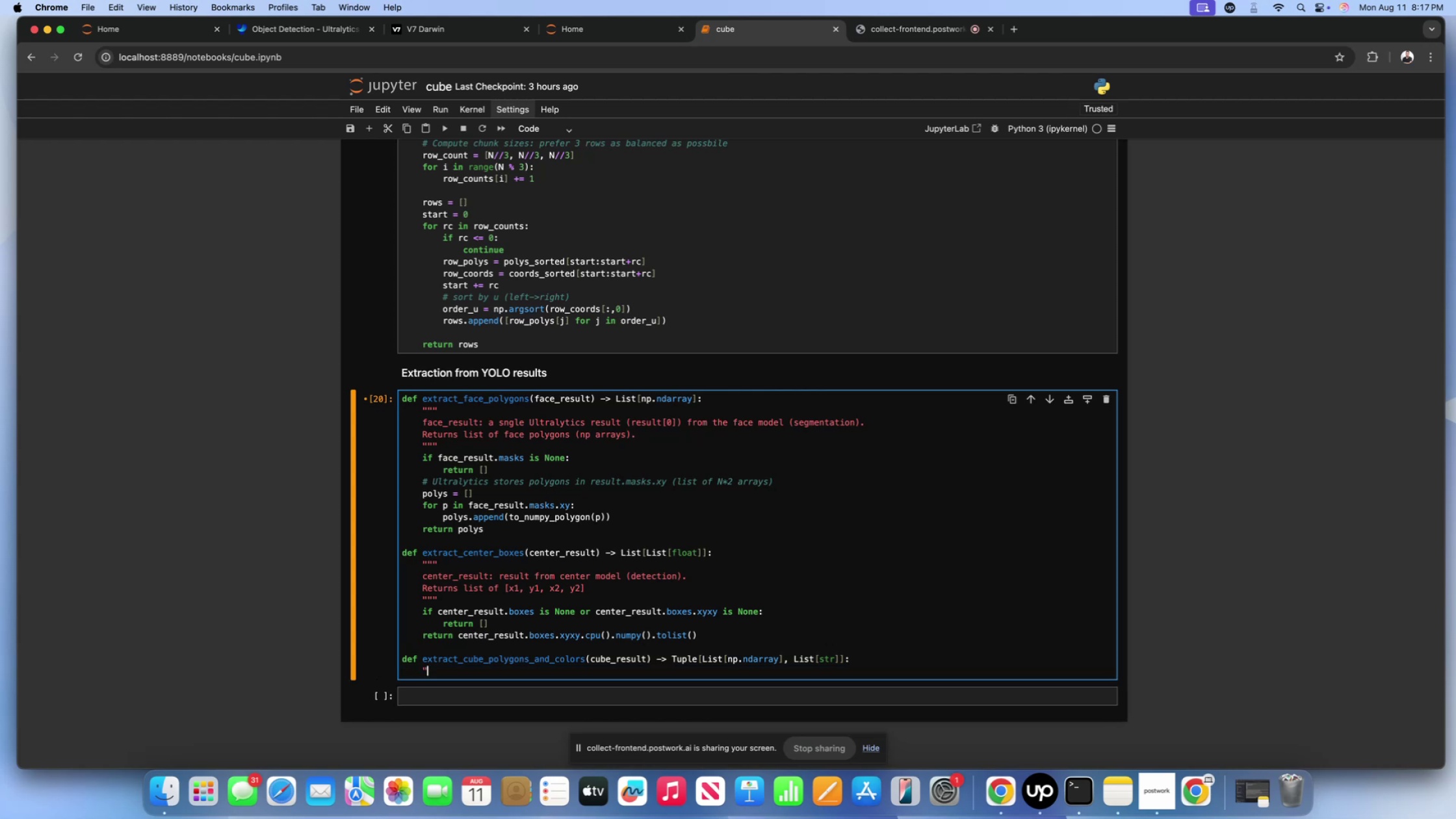 
key(Shift+Quote)
 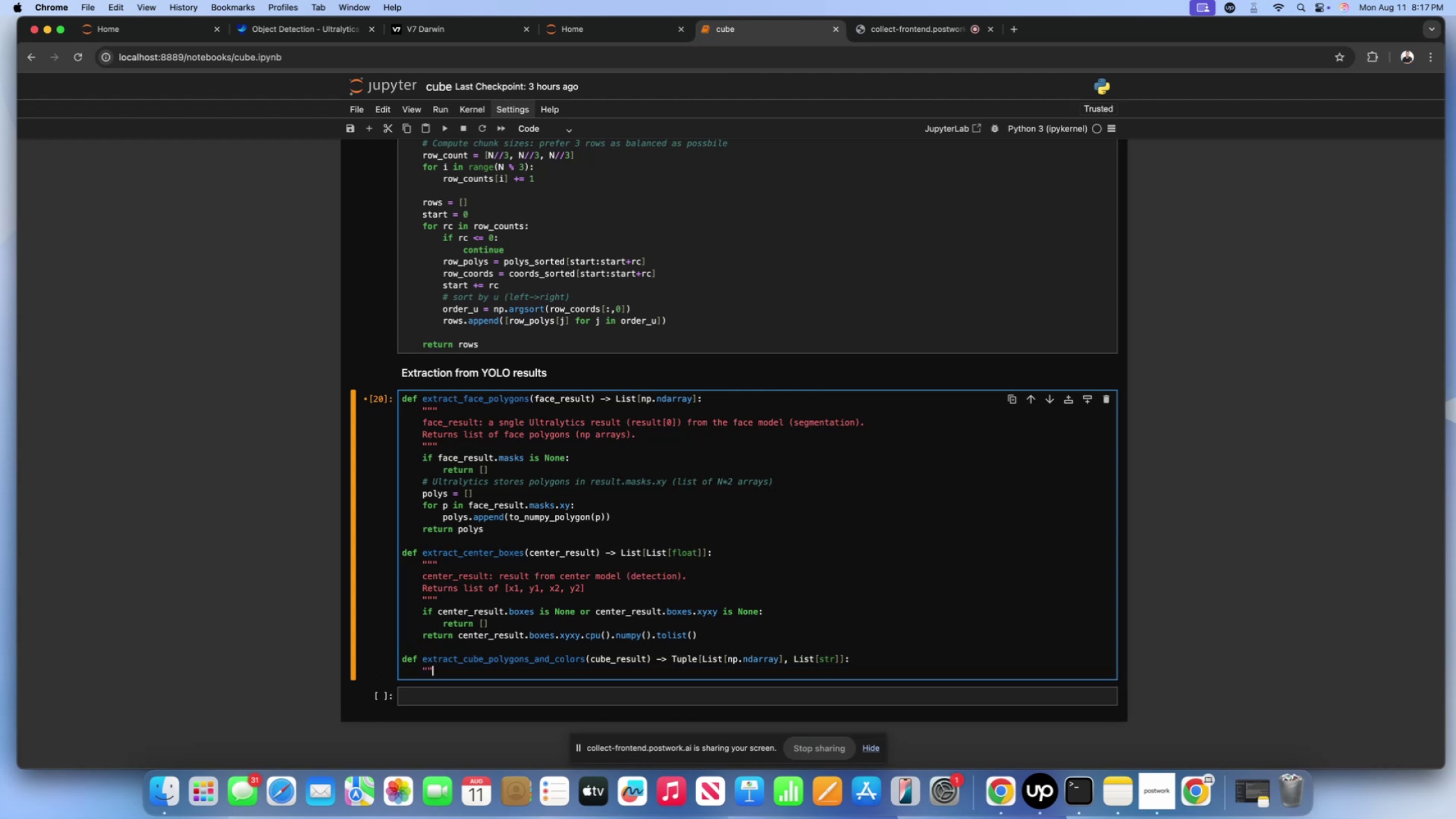 
key(Shift+ShiftLeft)
 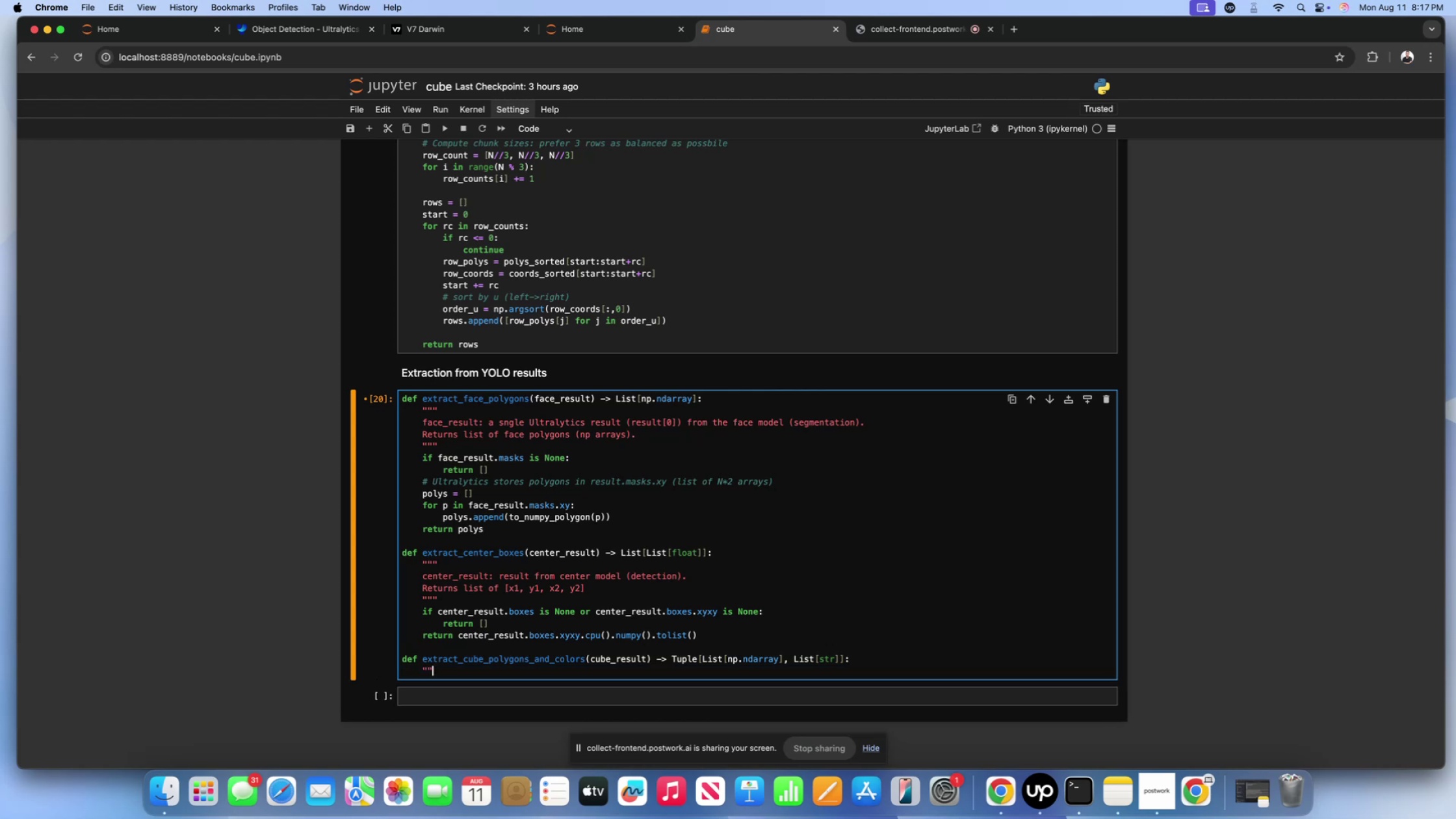 
key(Shift+Quote)
 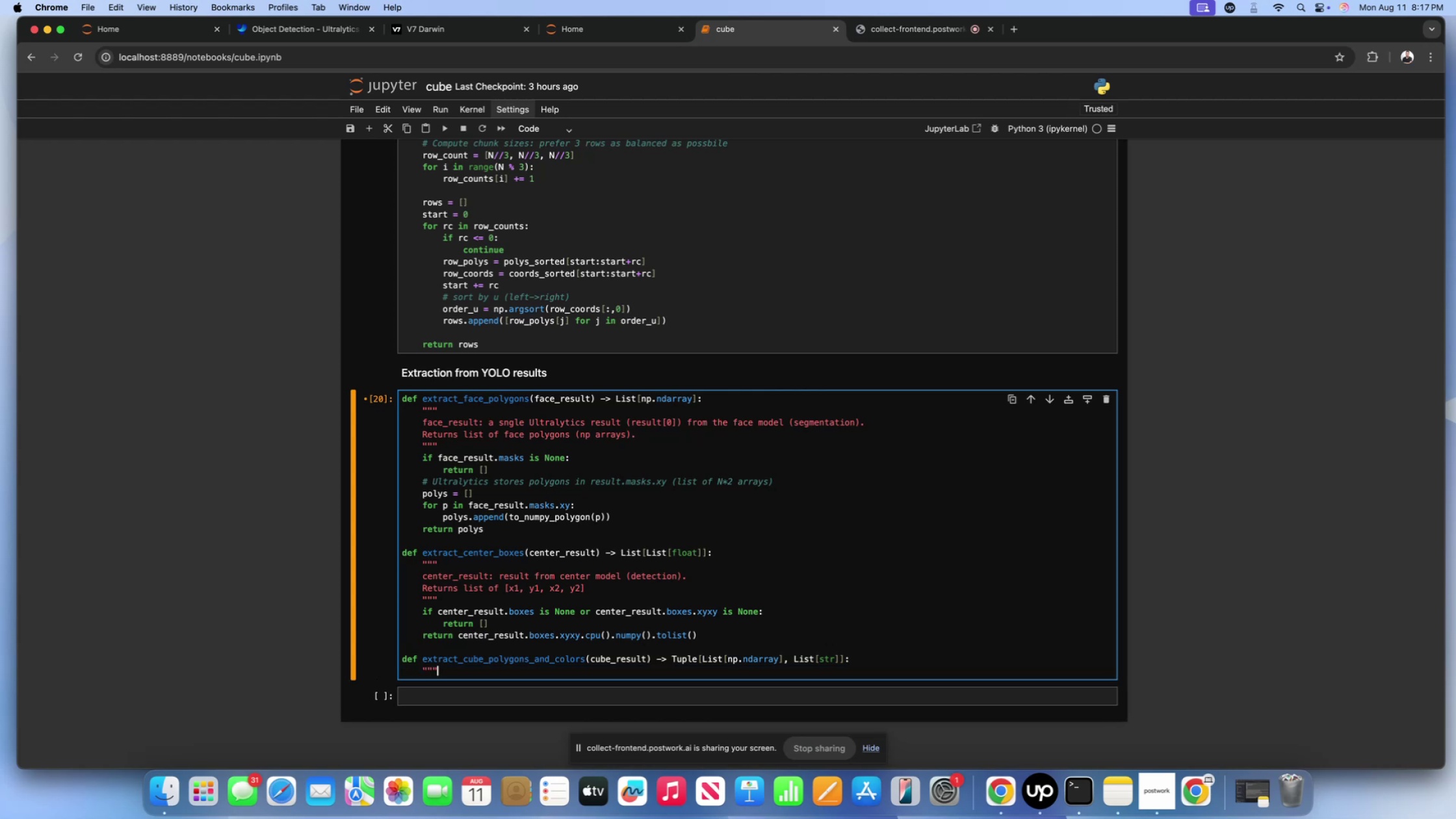 
key(Quote)
 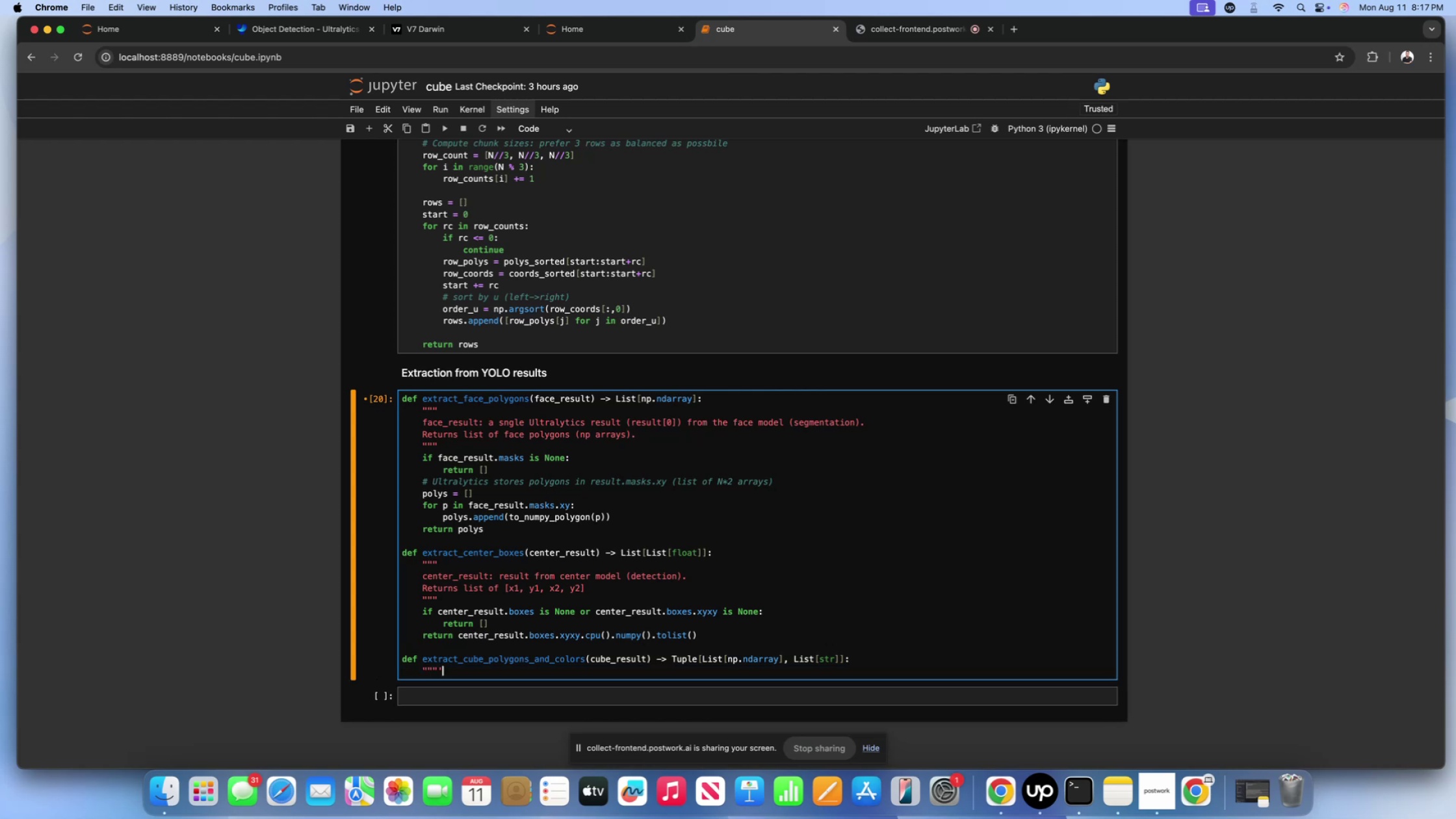 
key(Backspace)
 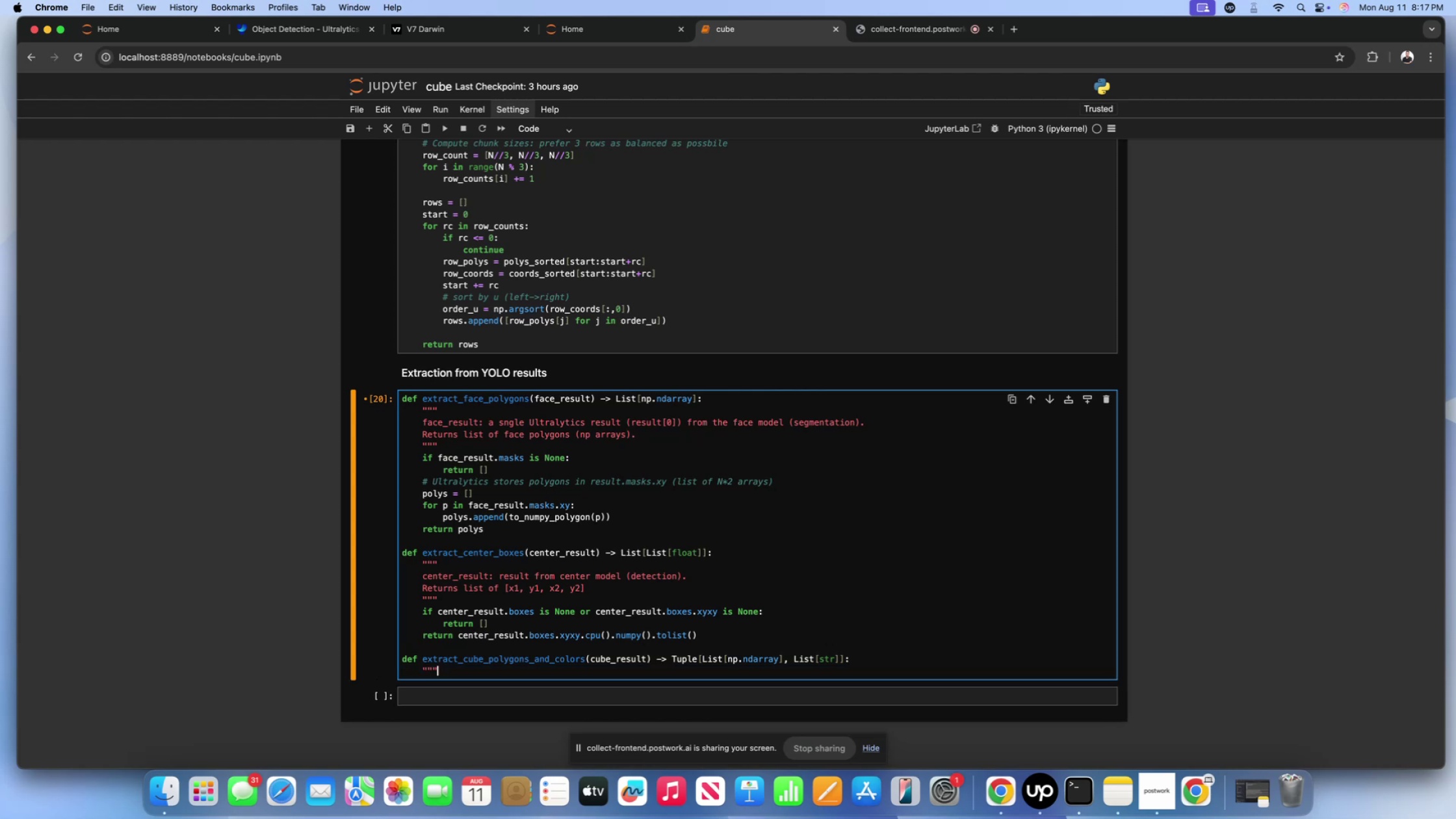 
key(Shift+ShiftLeft)
 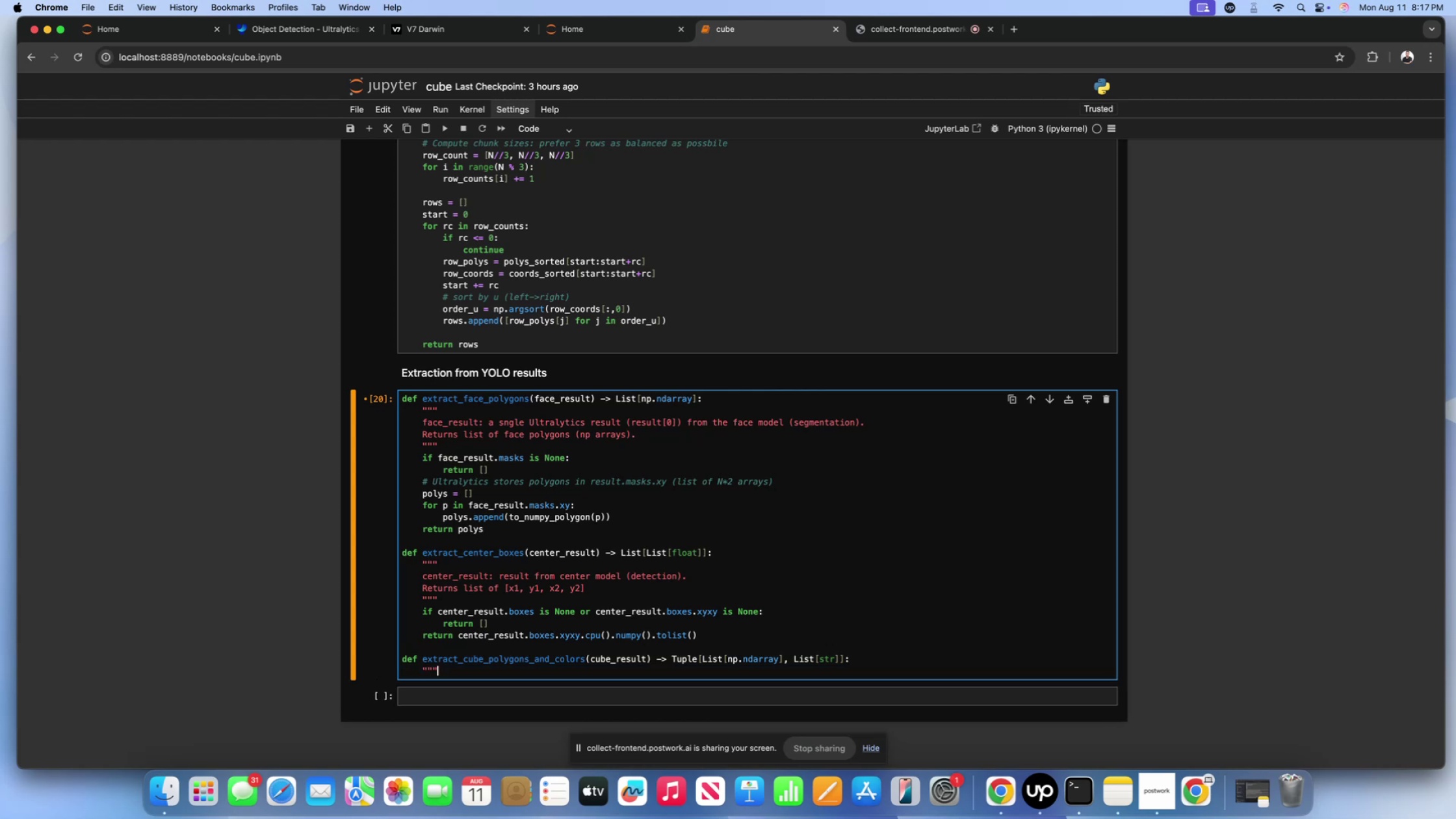 
key(Shift+Quote)
 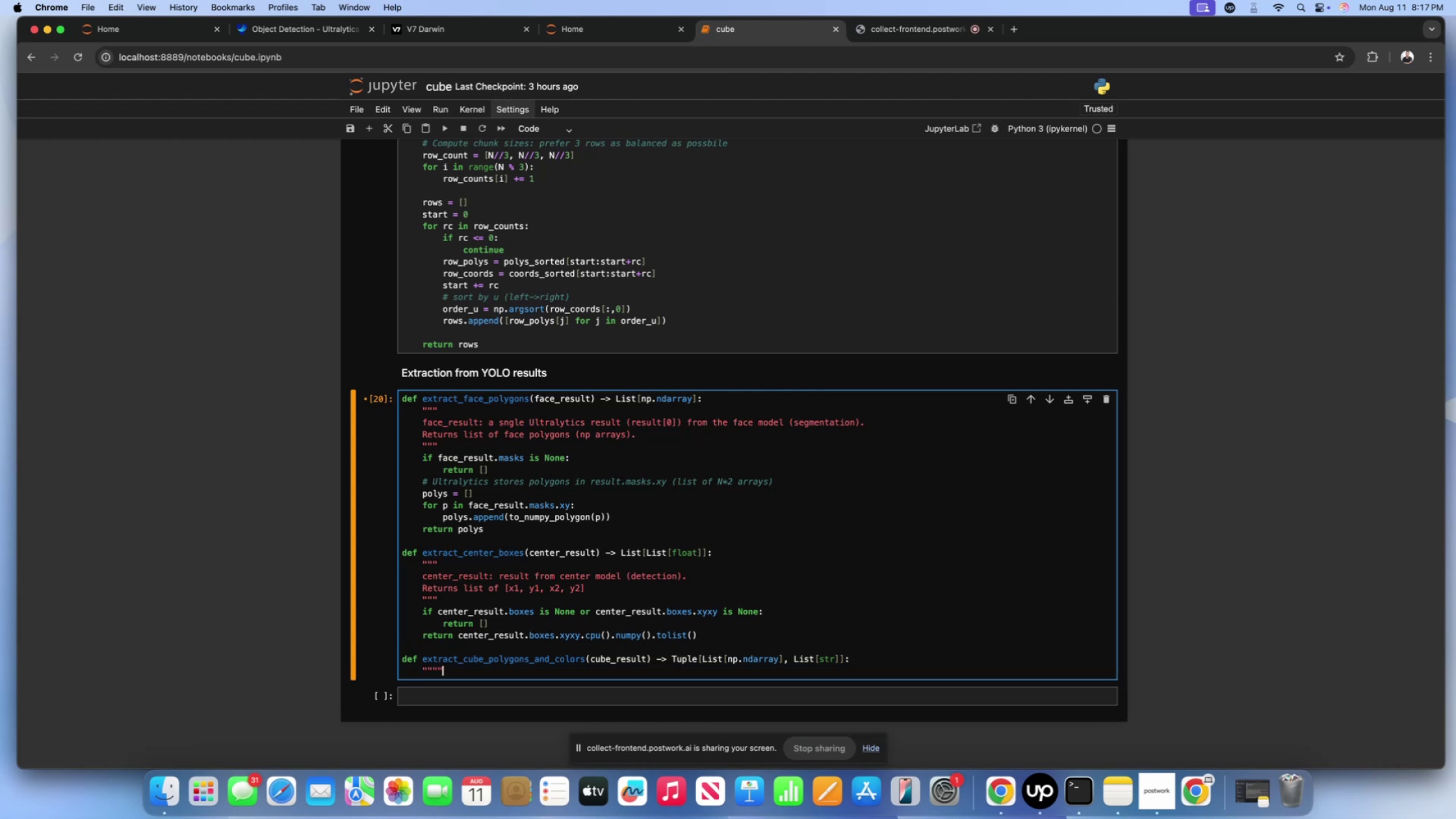 
key(Enter)
 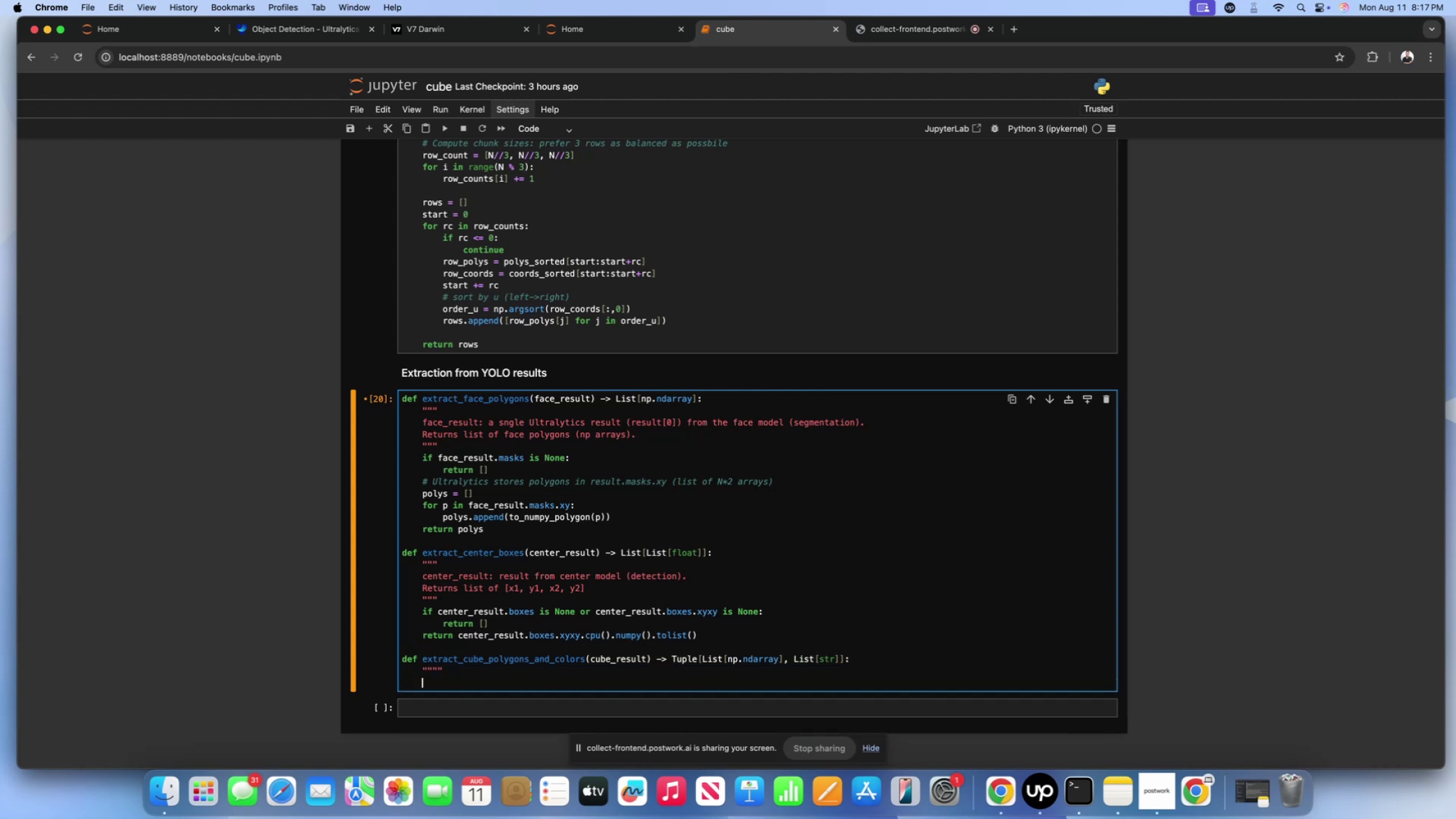 
key(Shift+Quote)
 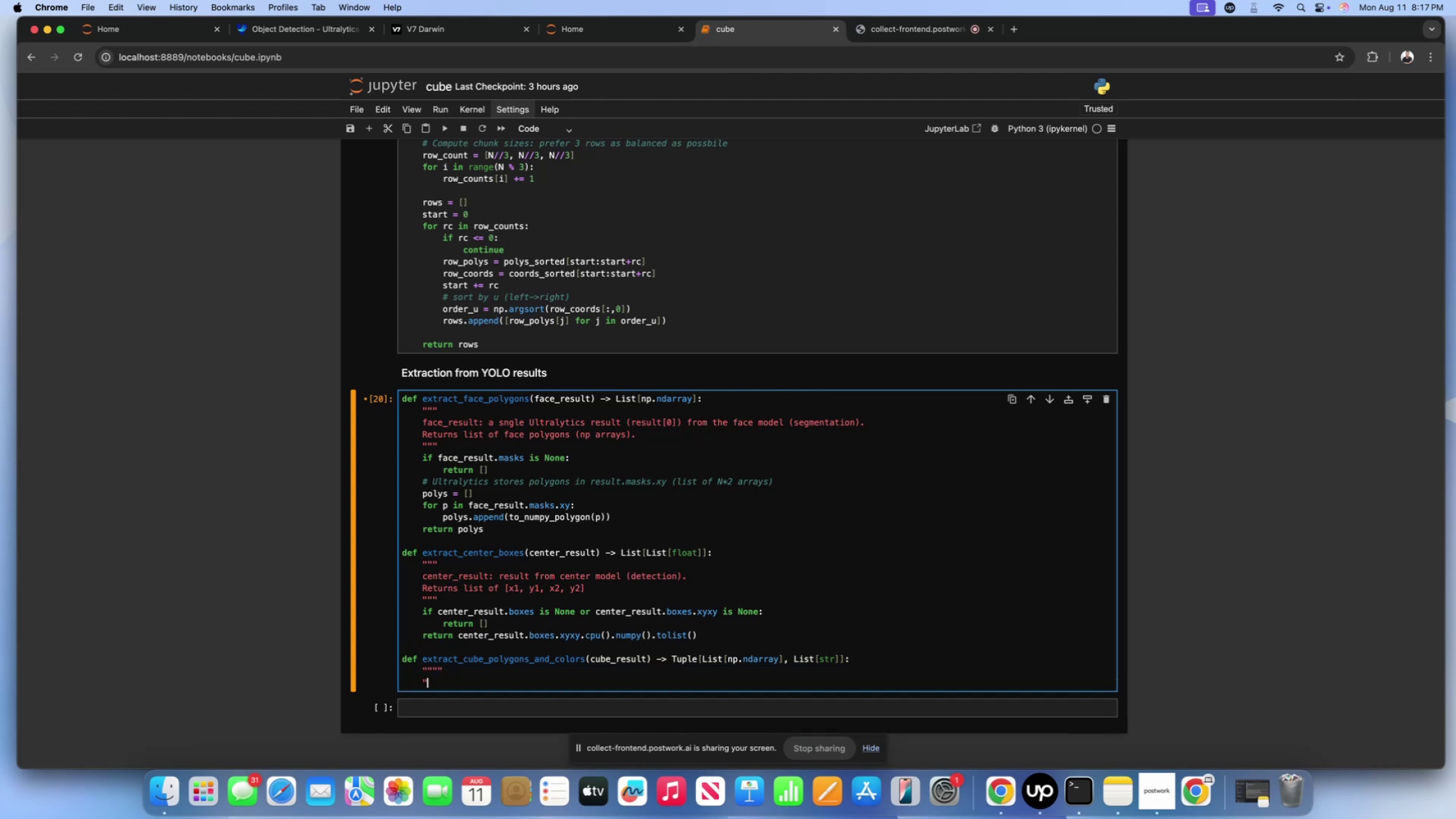 
key(Shift+ShiftLeft)
 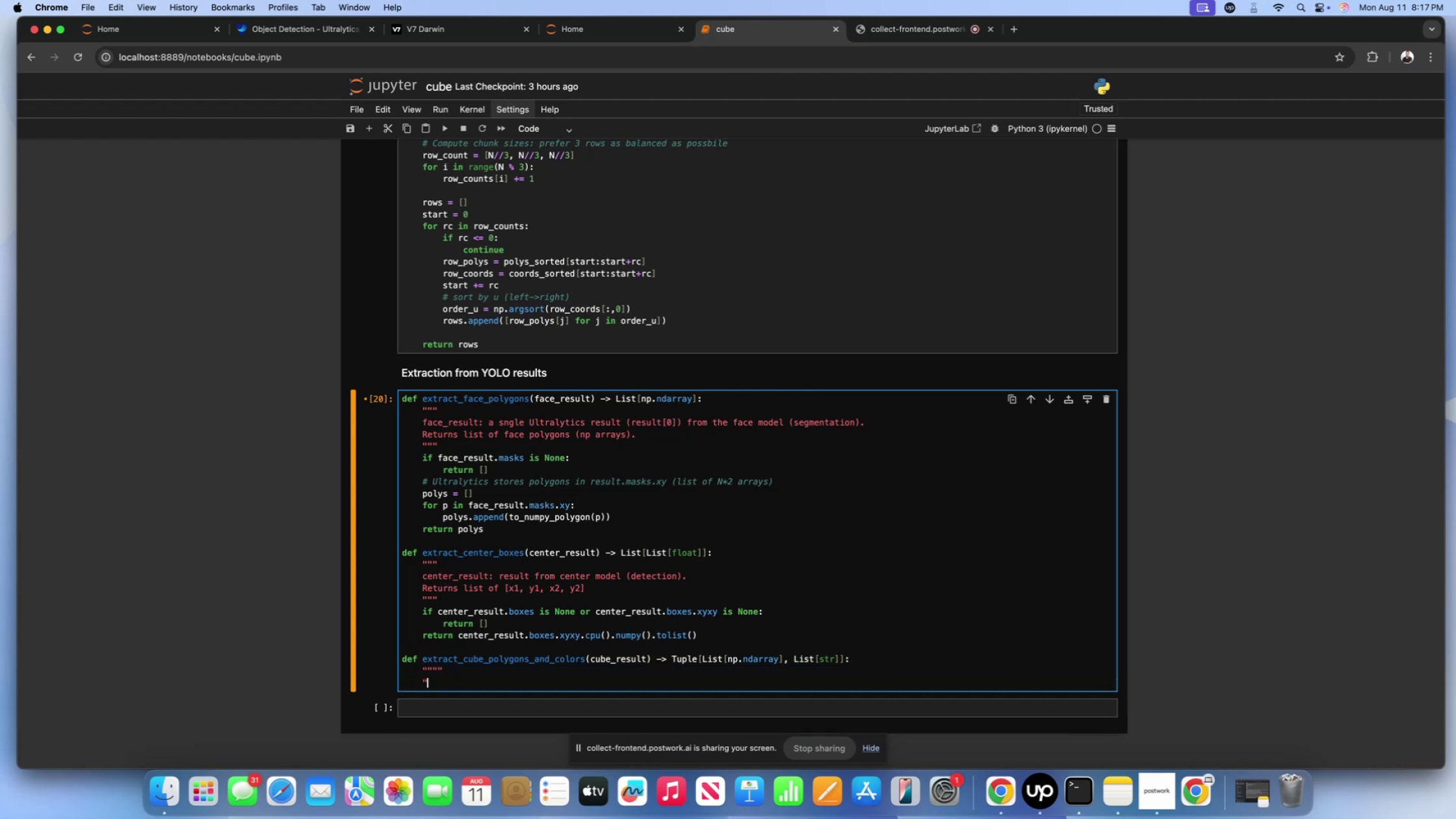 
key(Shift+Quote)
 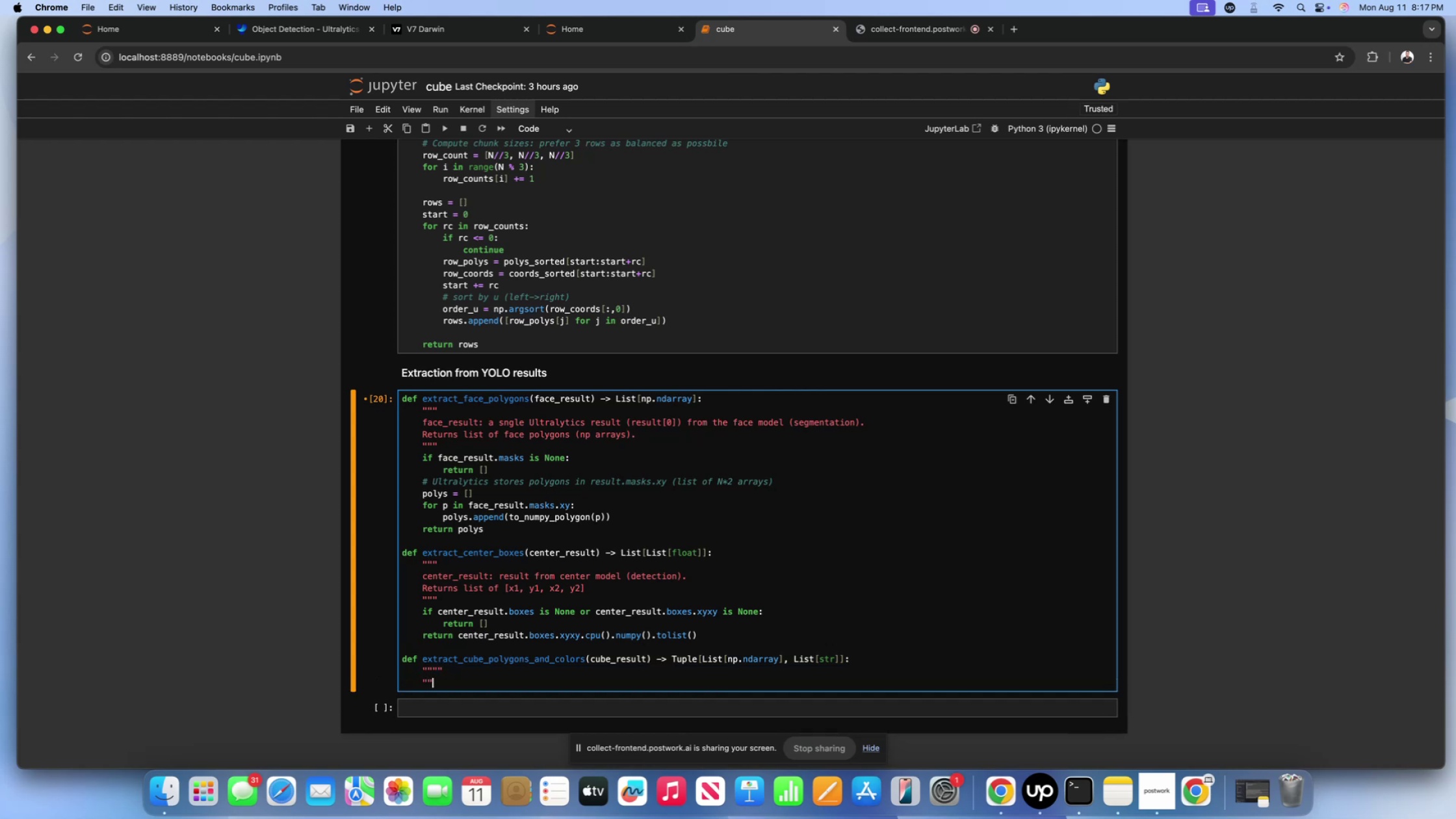 
key(Shift+ShiftLeft)
 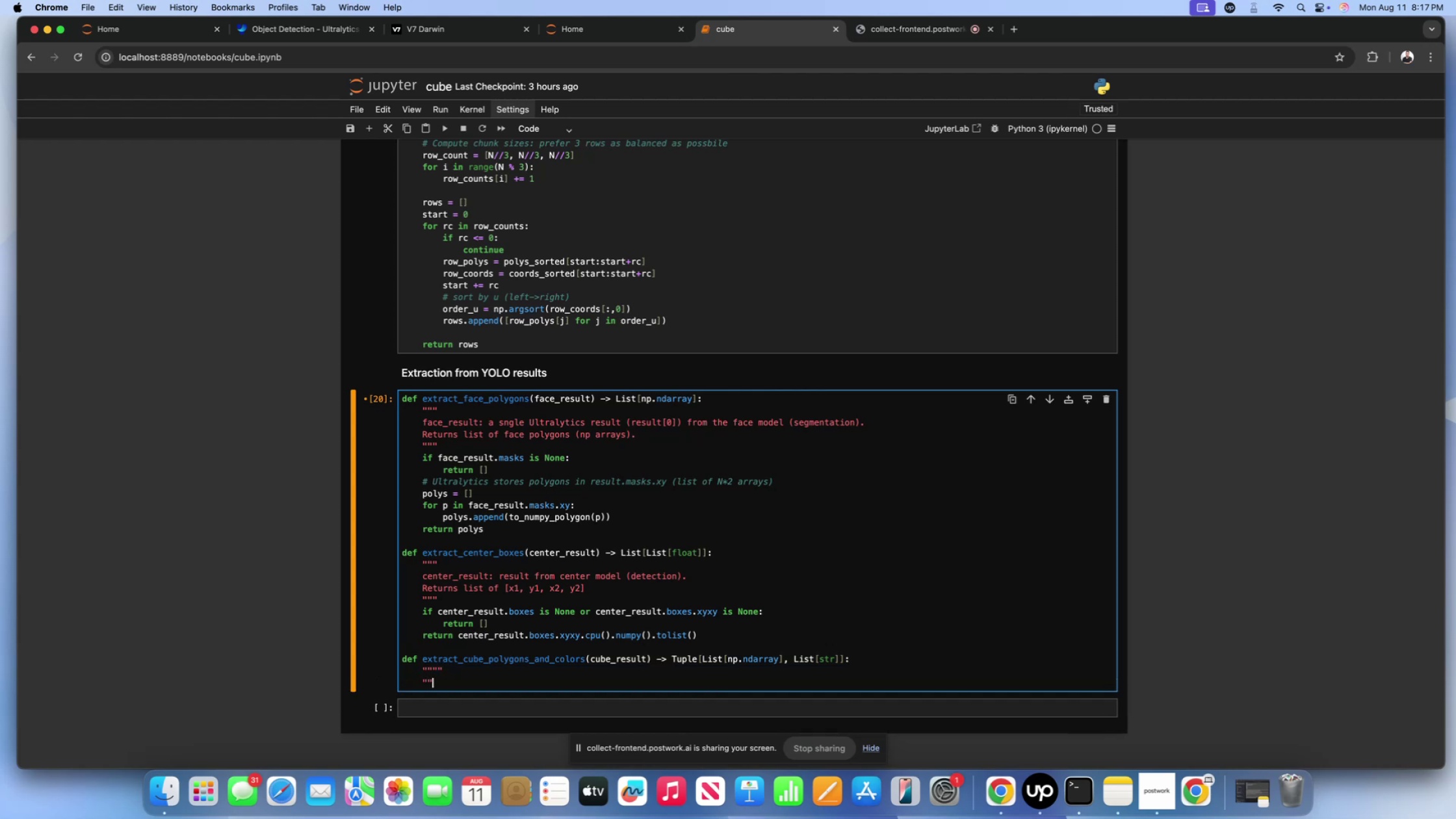 
key(Shift+Quote)
 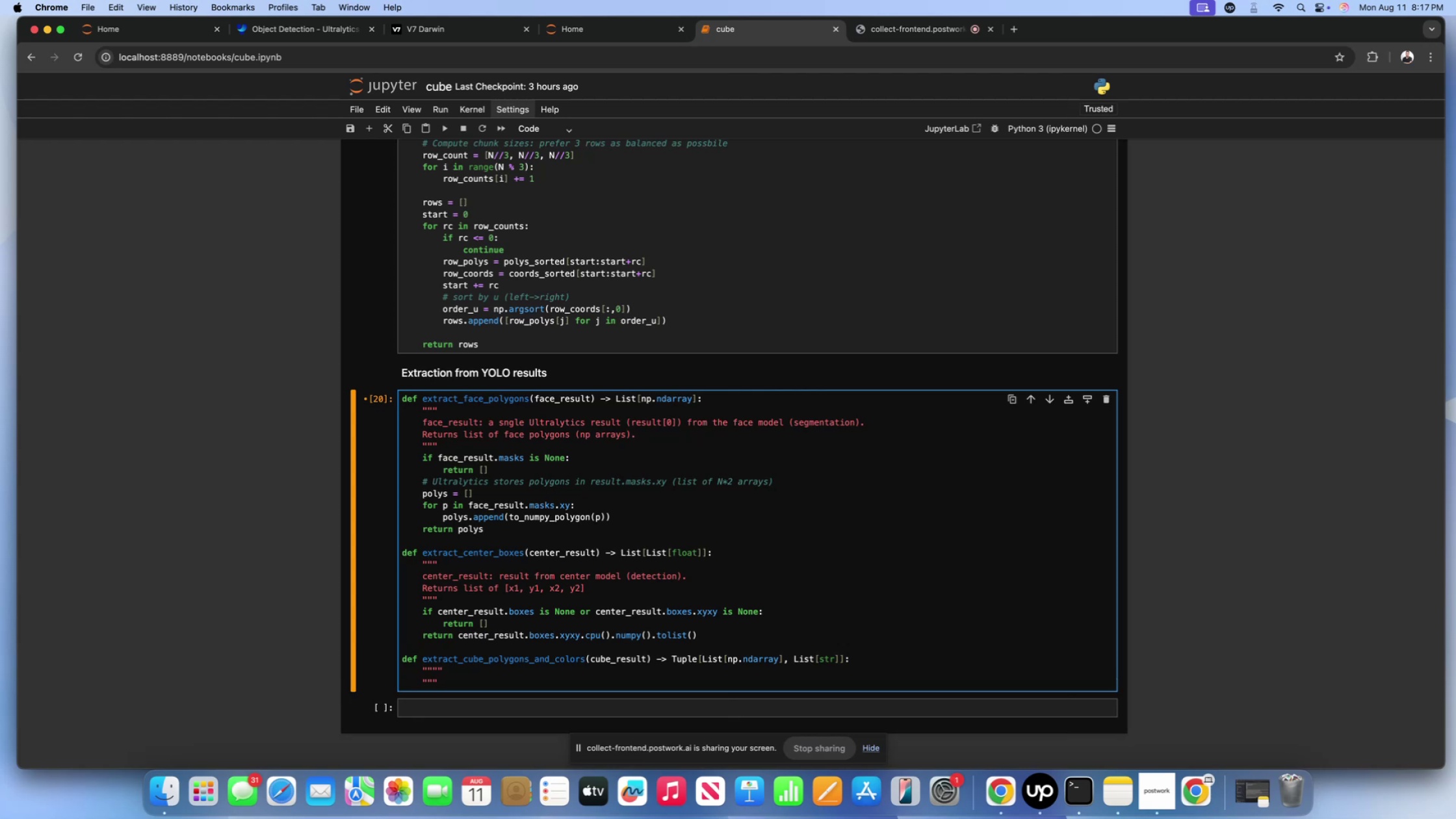 
hold_key(key=ShiftLeft, duration=0.49)
 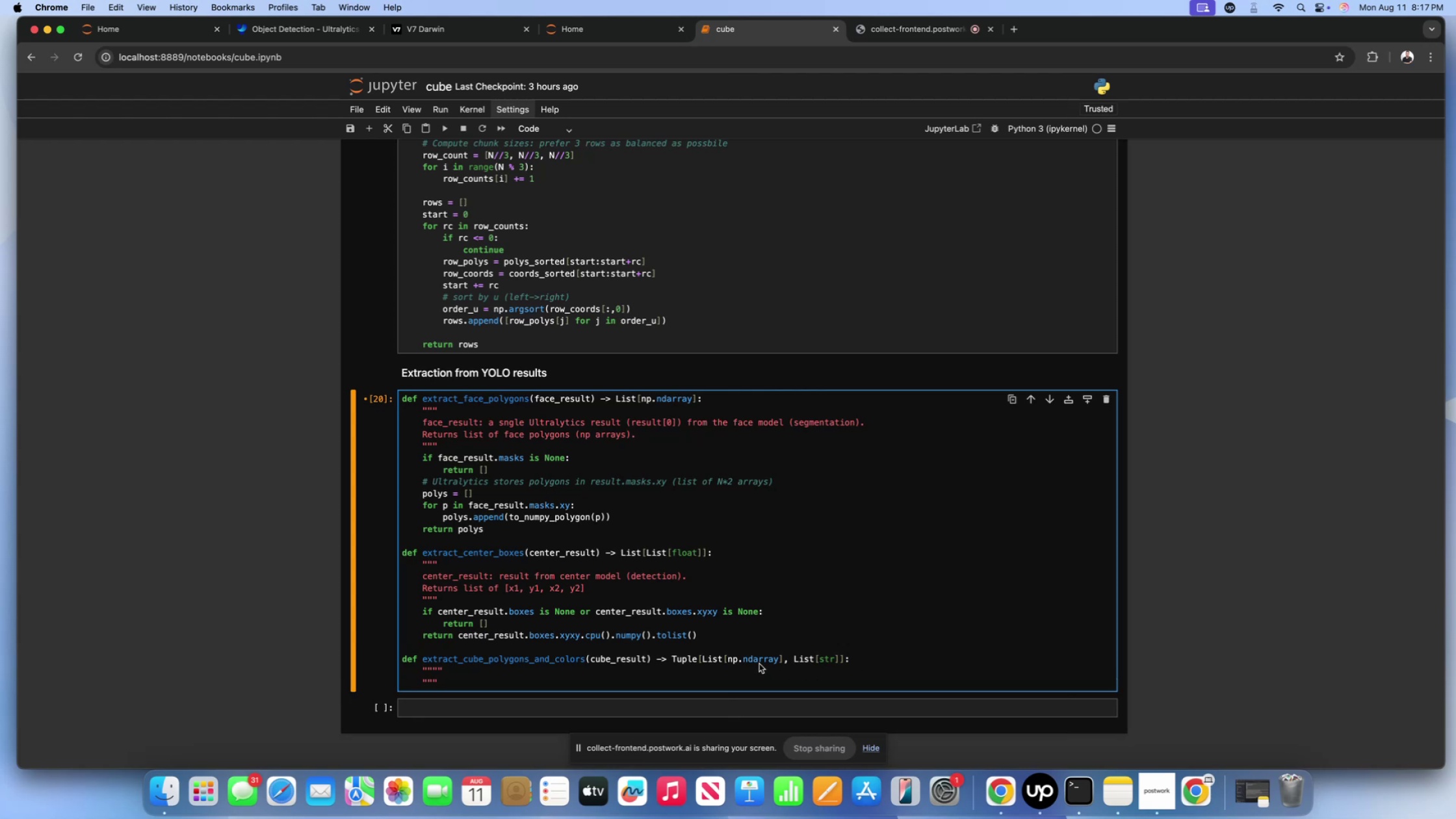 
left_click([647, 649])
 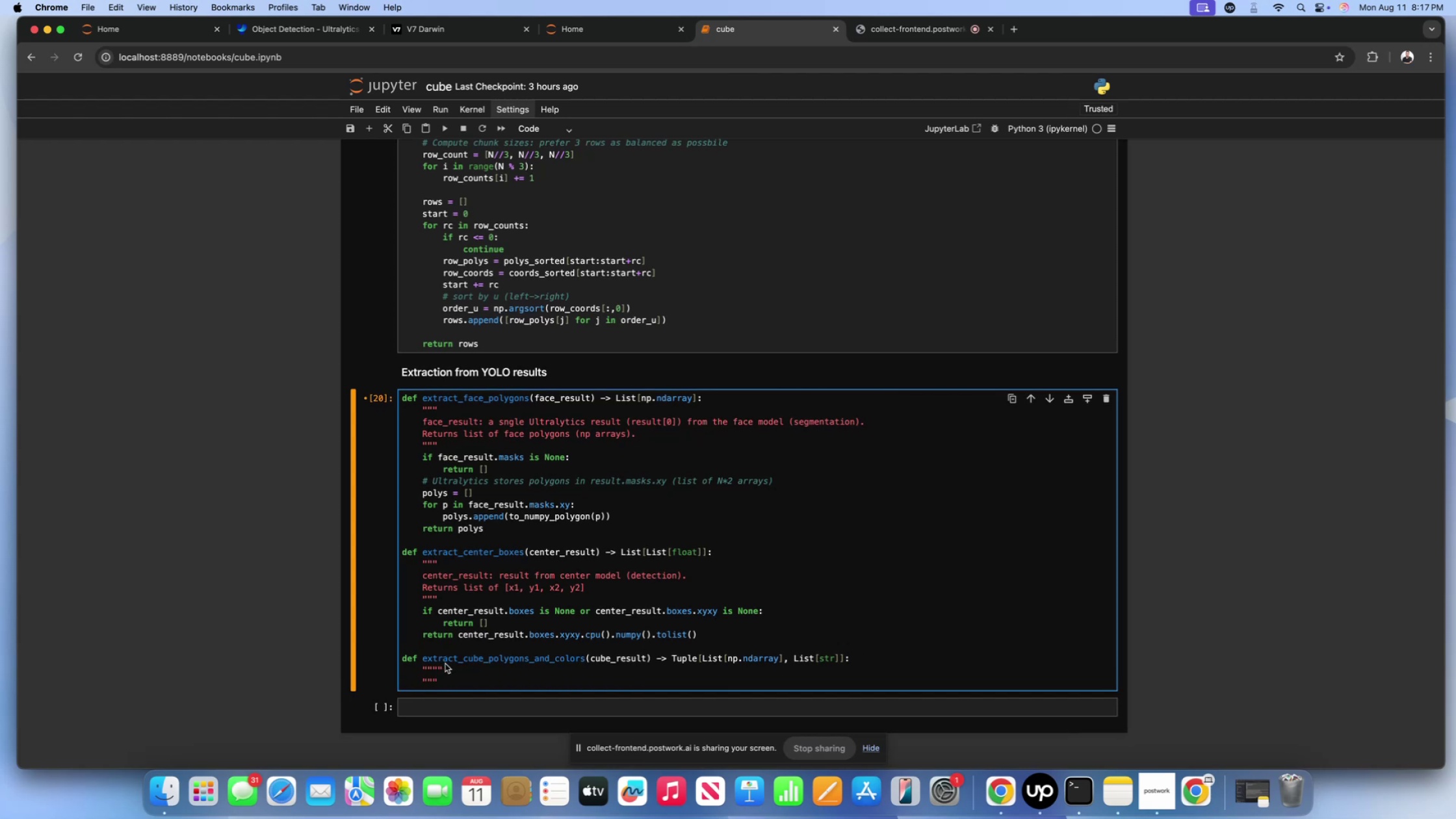 
left_click([447, 664])
 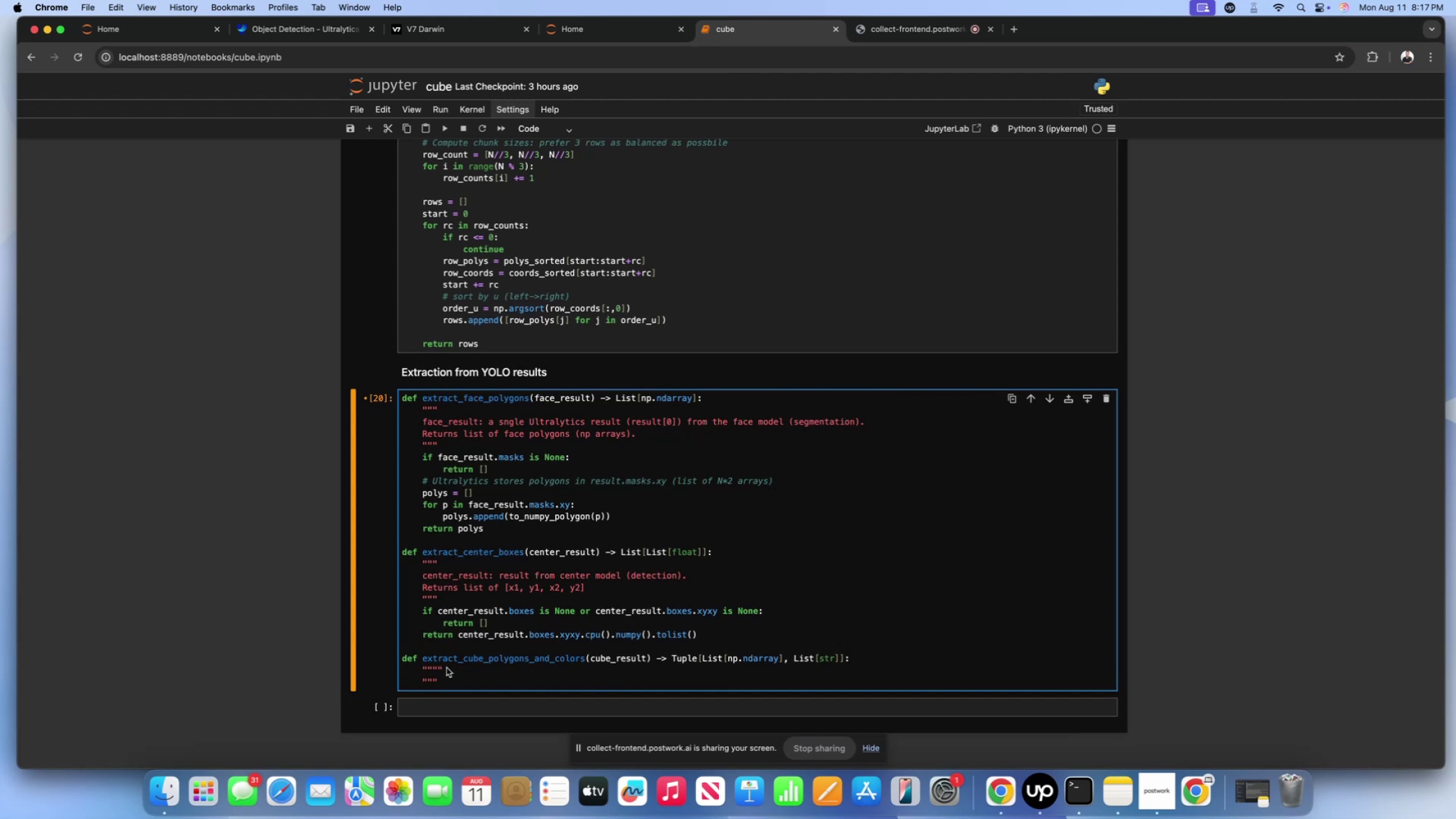 
left_click([447, 668])
 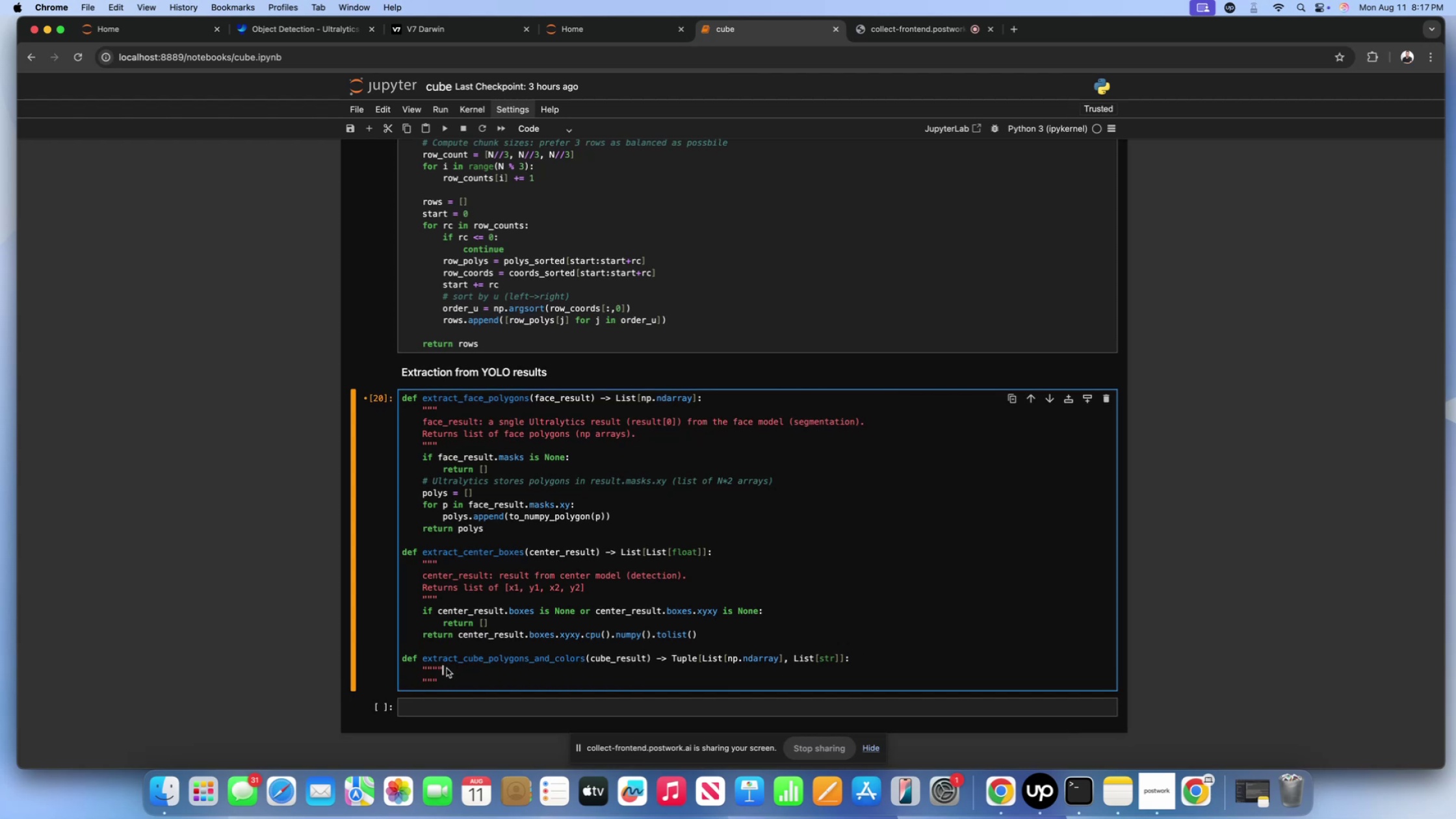 
key(Backspace)
 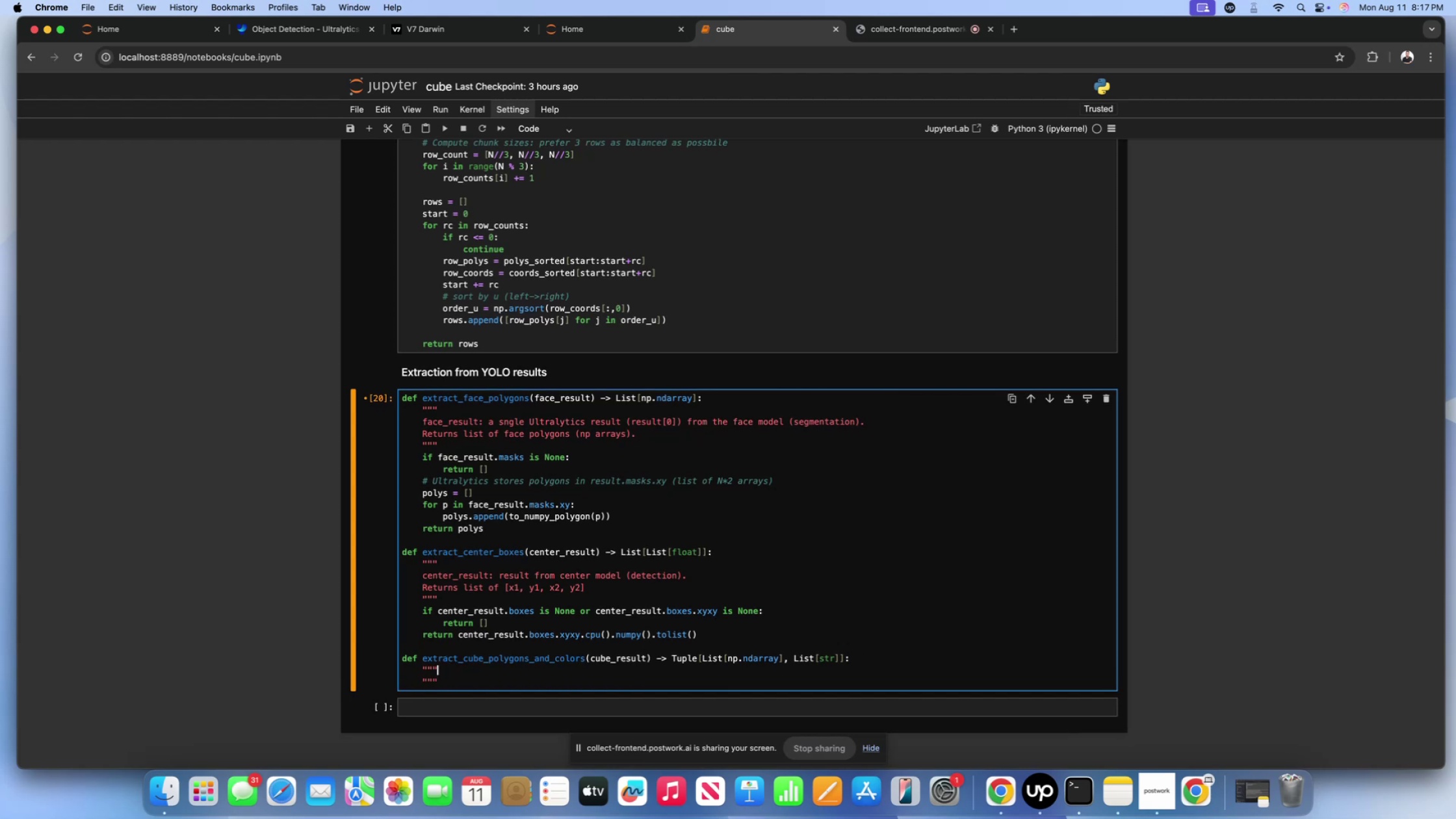 
key(Enter)
 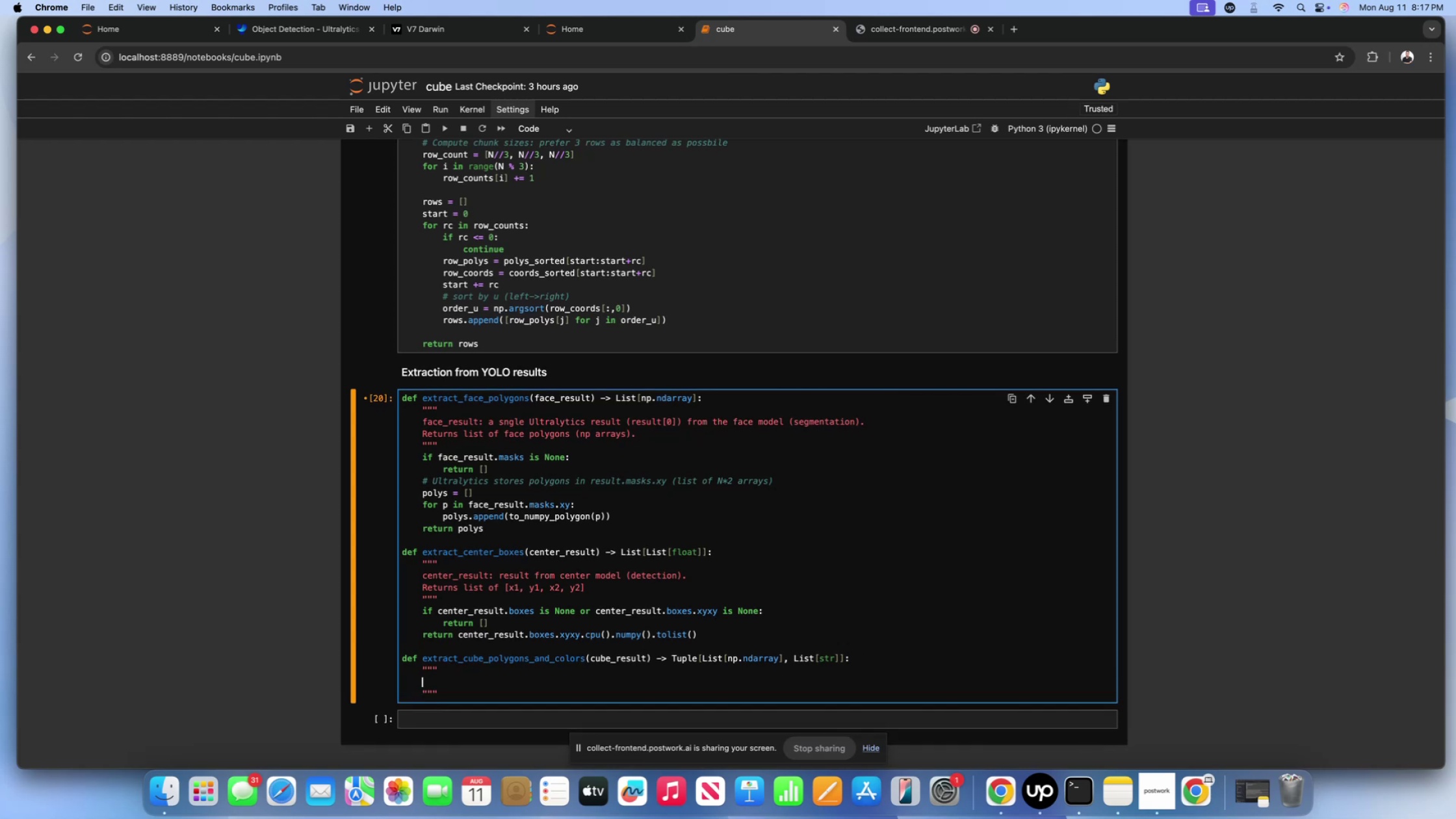 
type(cube_results)
key(Backspace)
type(: result from cube)
 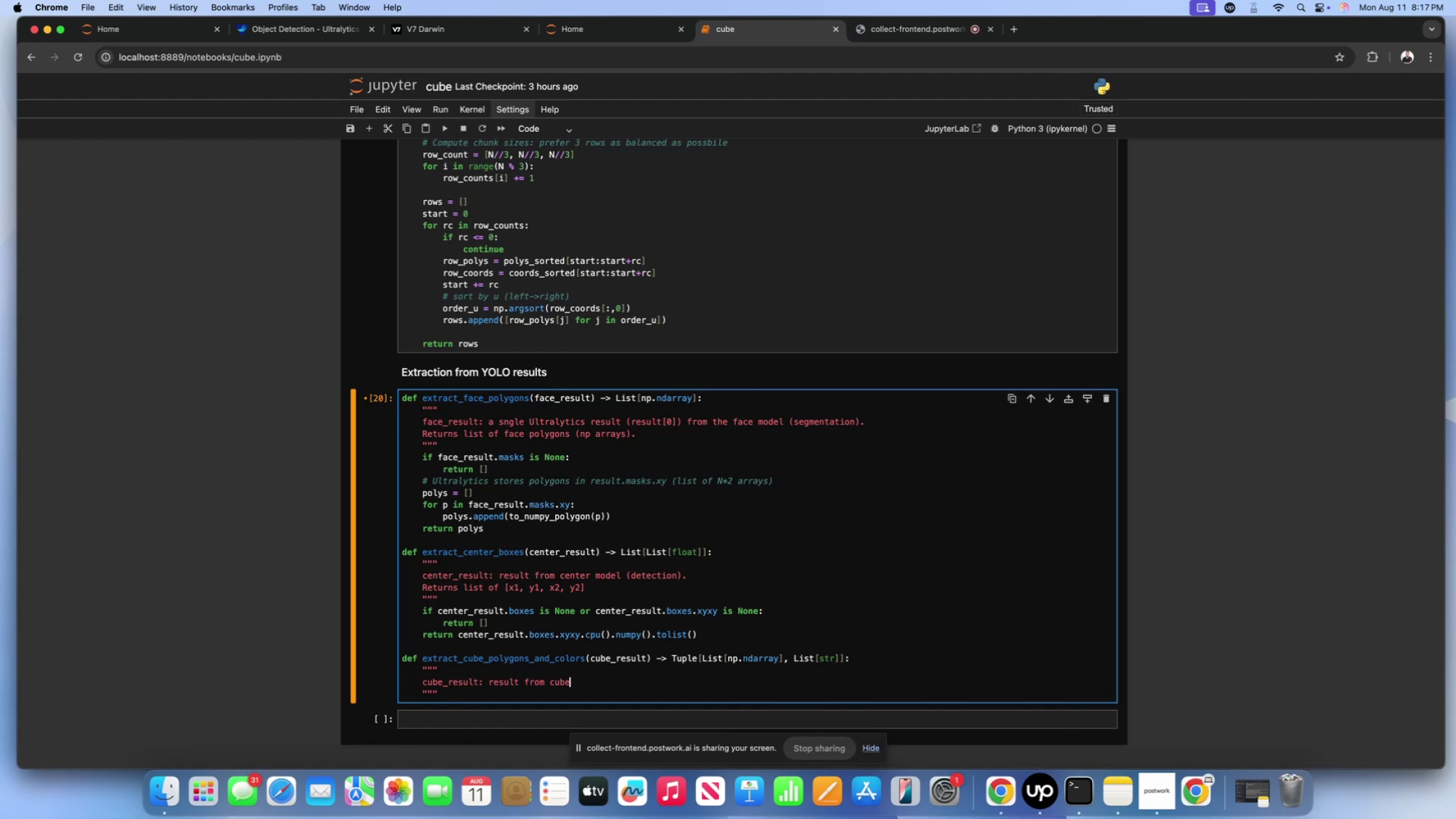 
wait(8.83)
 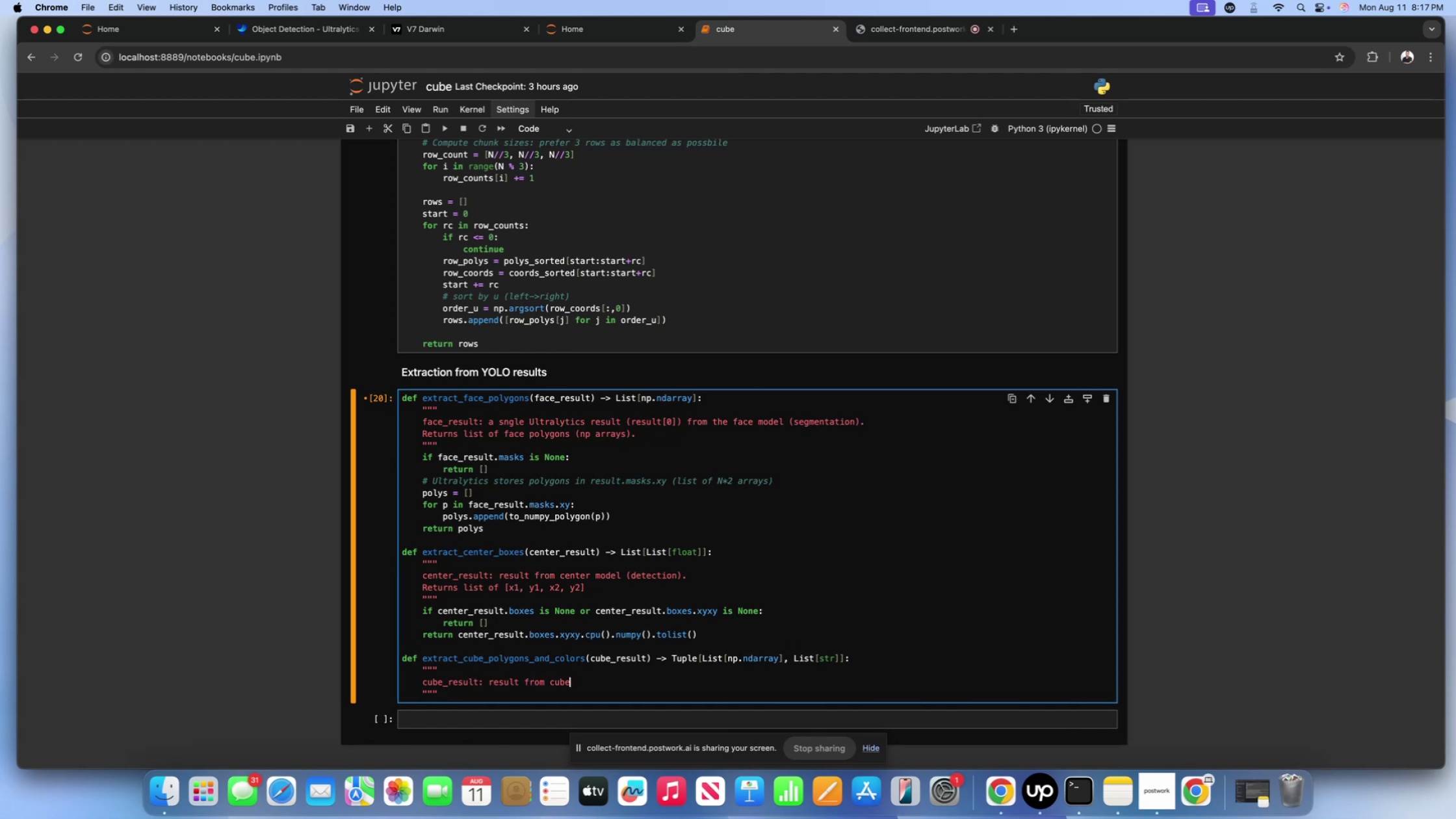 
key(Space)
 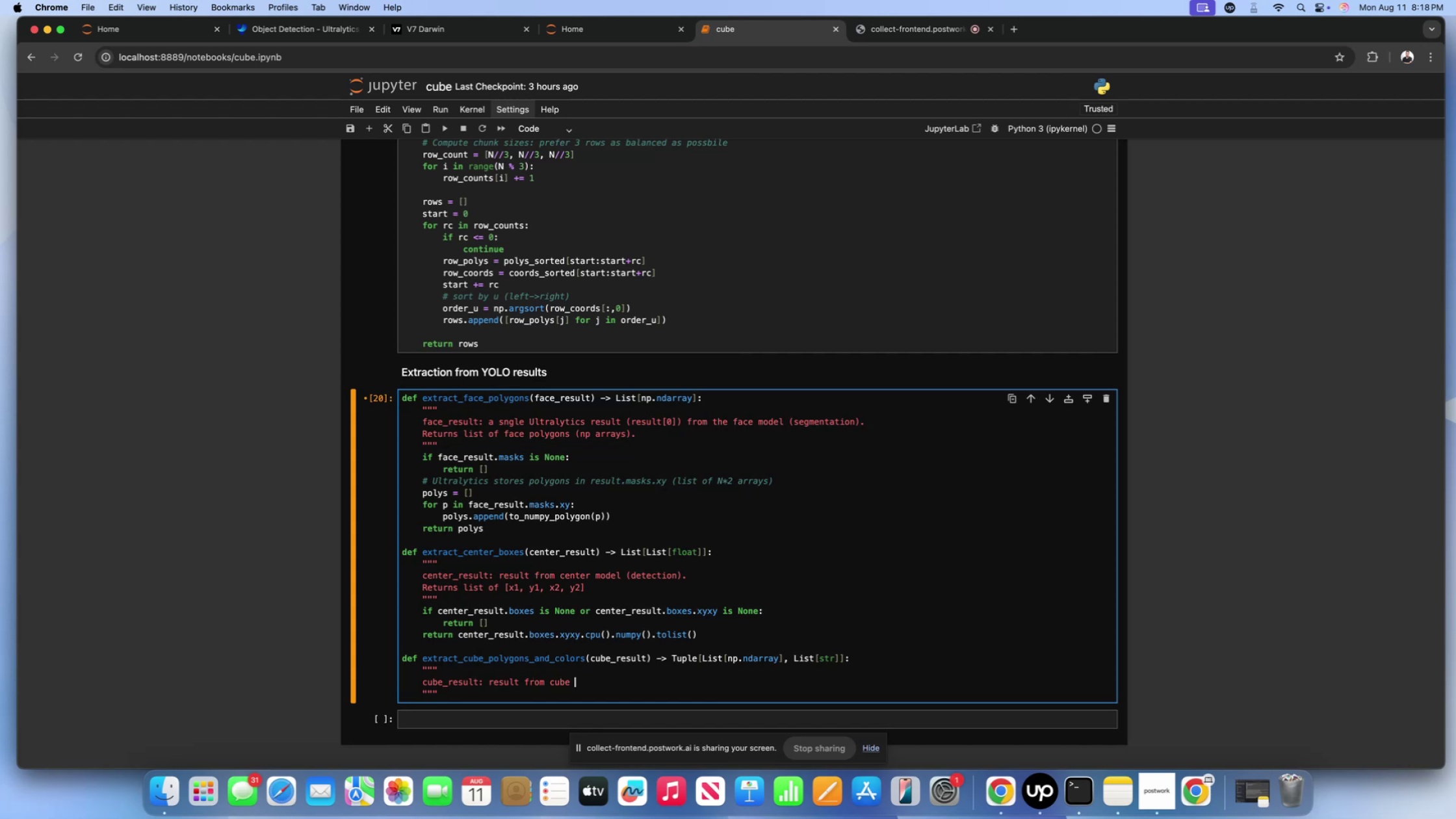 
wait(9.88)
 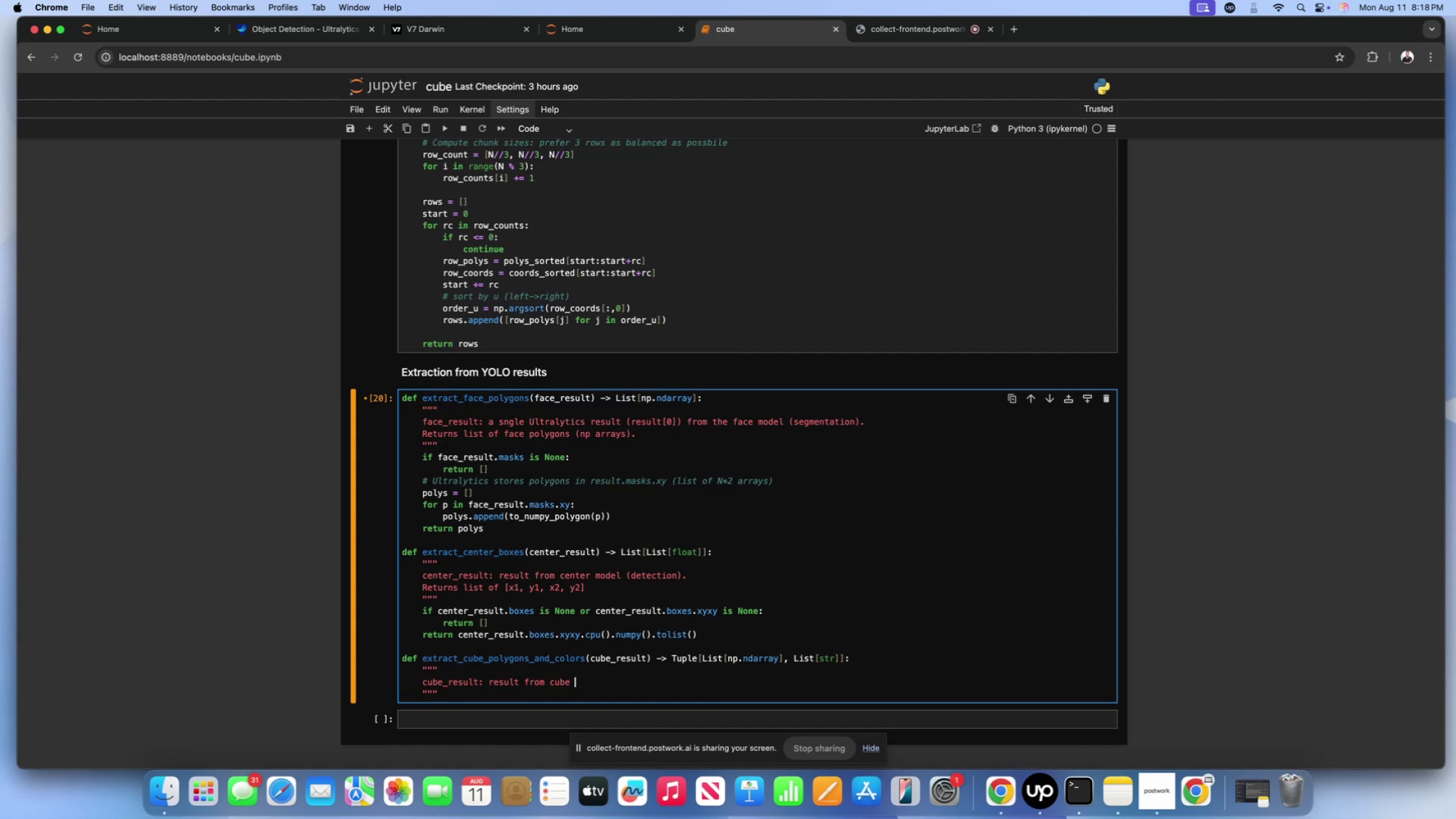 
type(model ()
 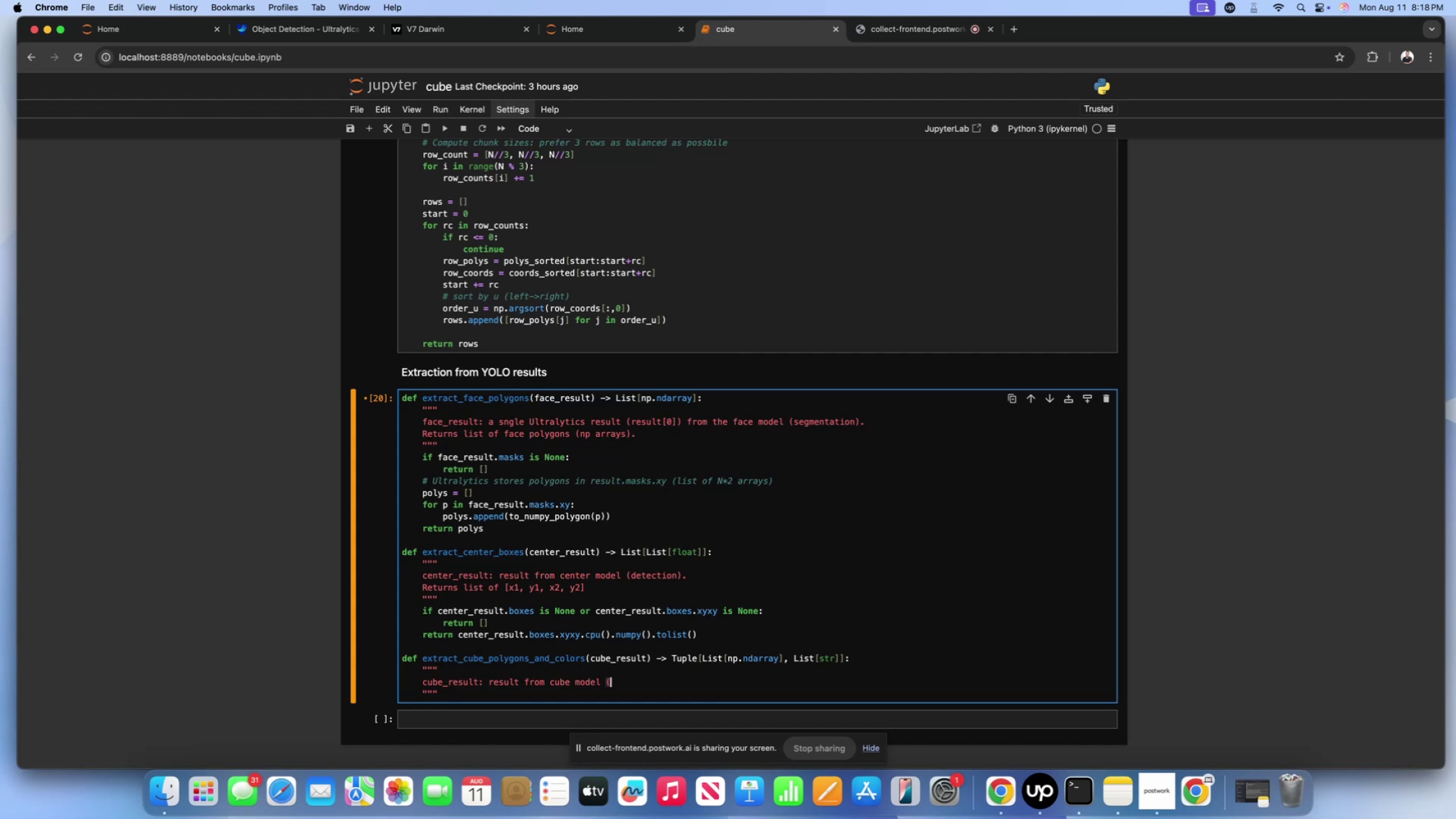 
type(segment)
key(Backspace)
type(tation of all sto)
key(Backspace)
type(ickers, classes = colors ))
 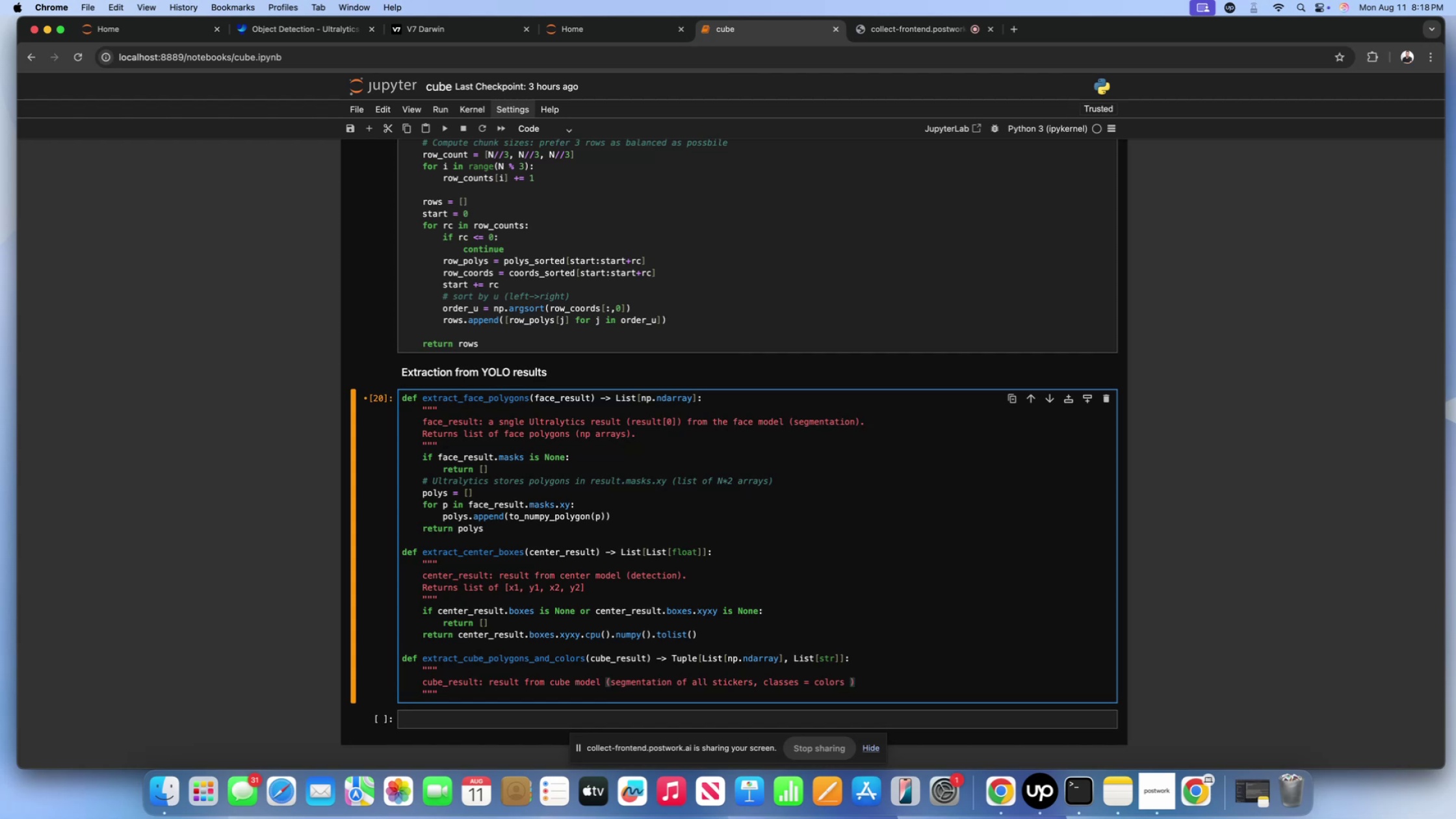 
key(ArrowLeft)
 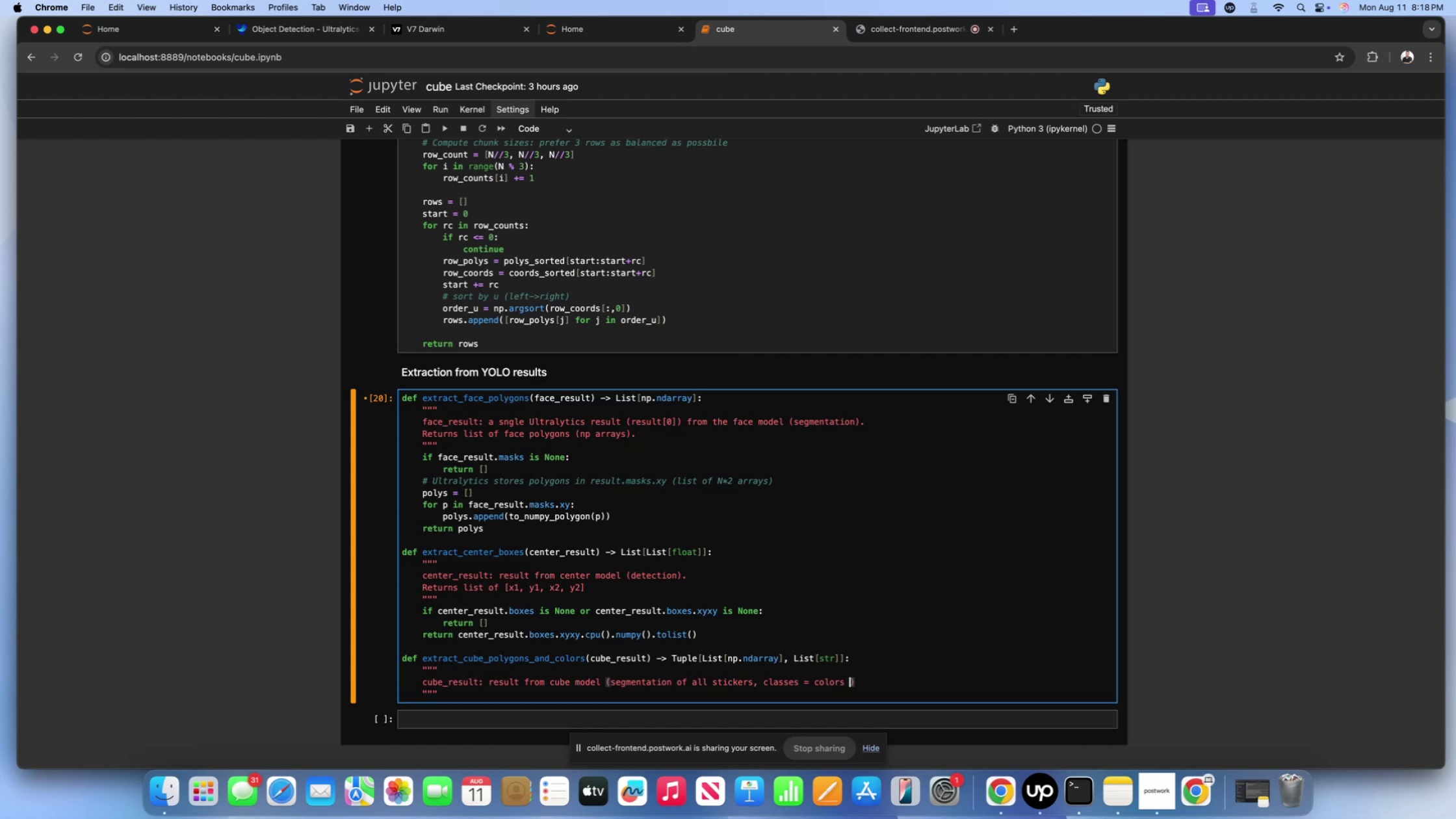 
key(Backspace)
 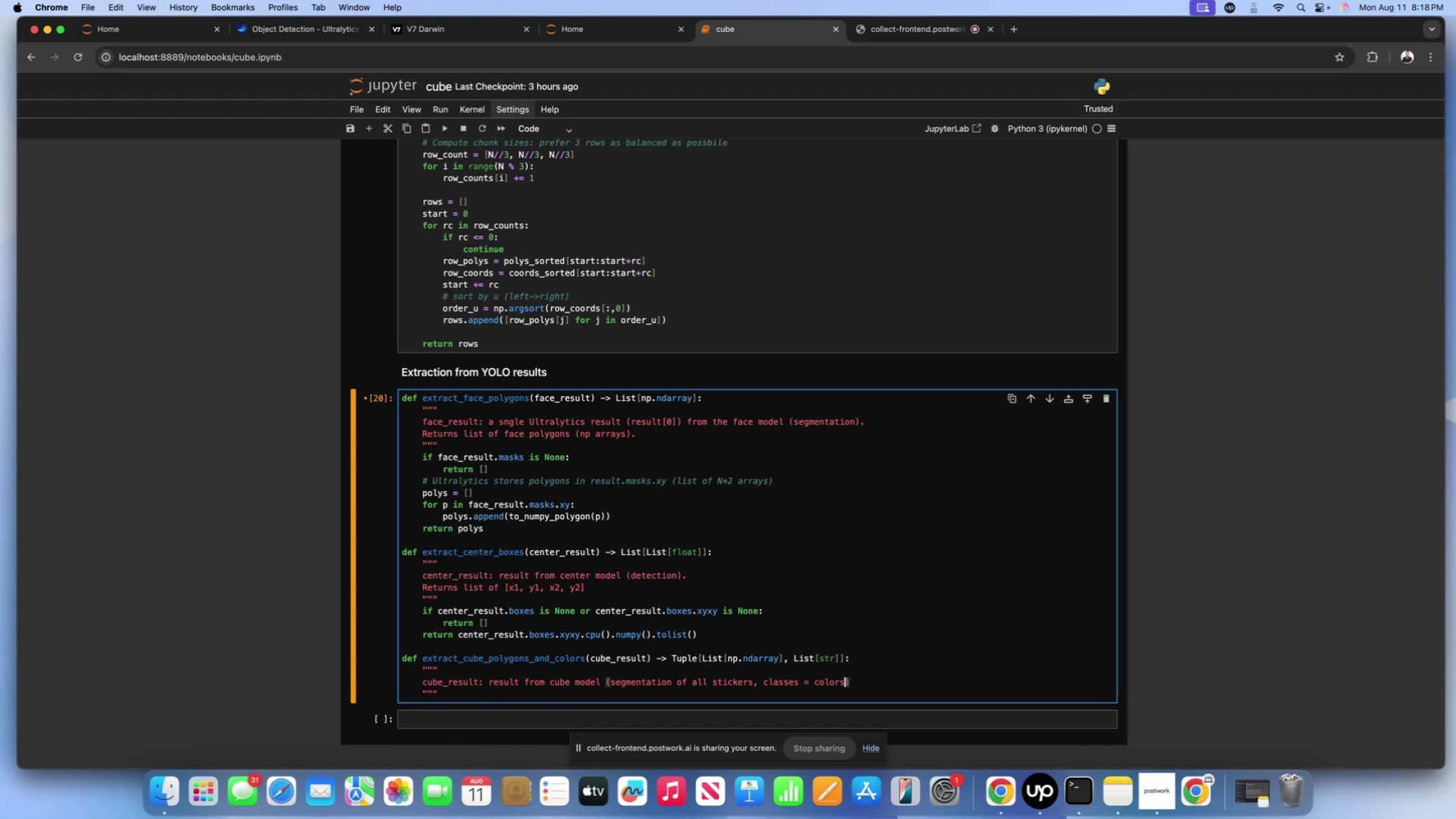 
key(ArrowRight)
 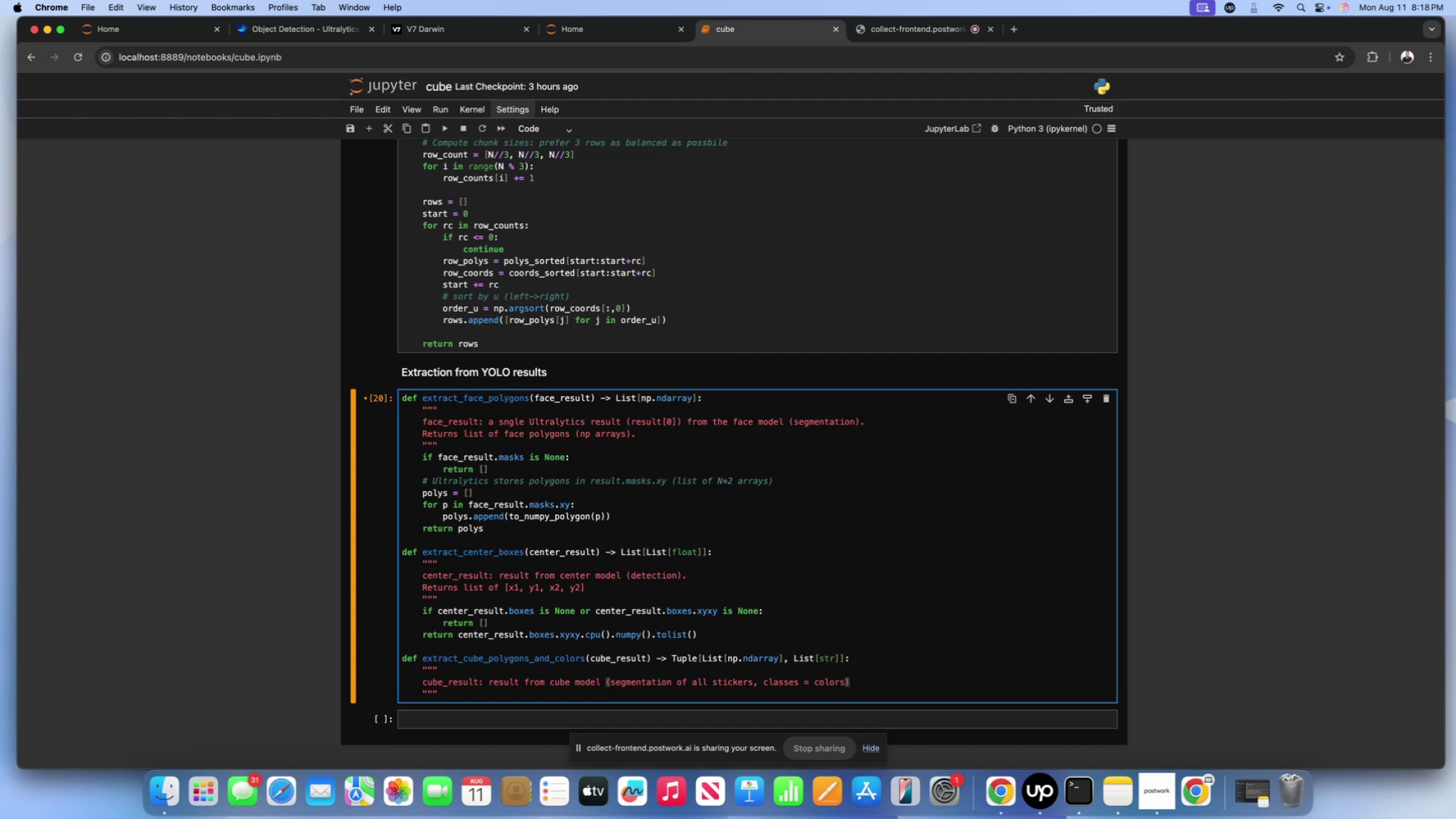 
key(ArrowLeft)
 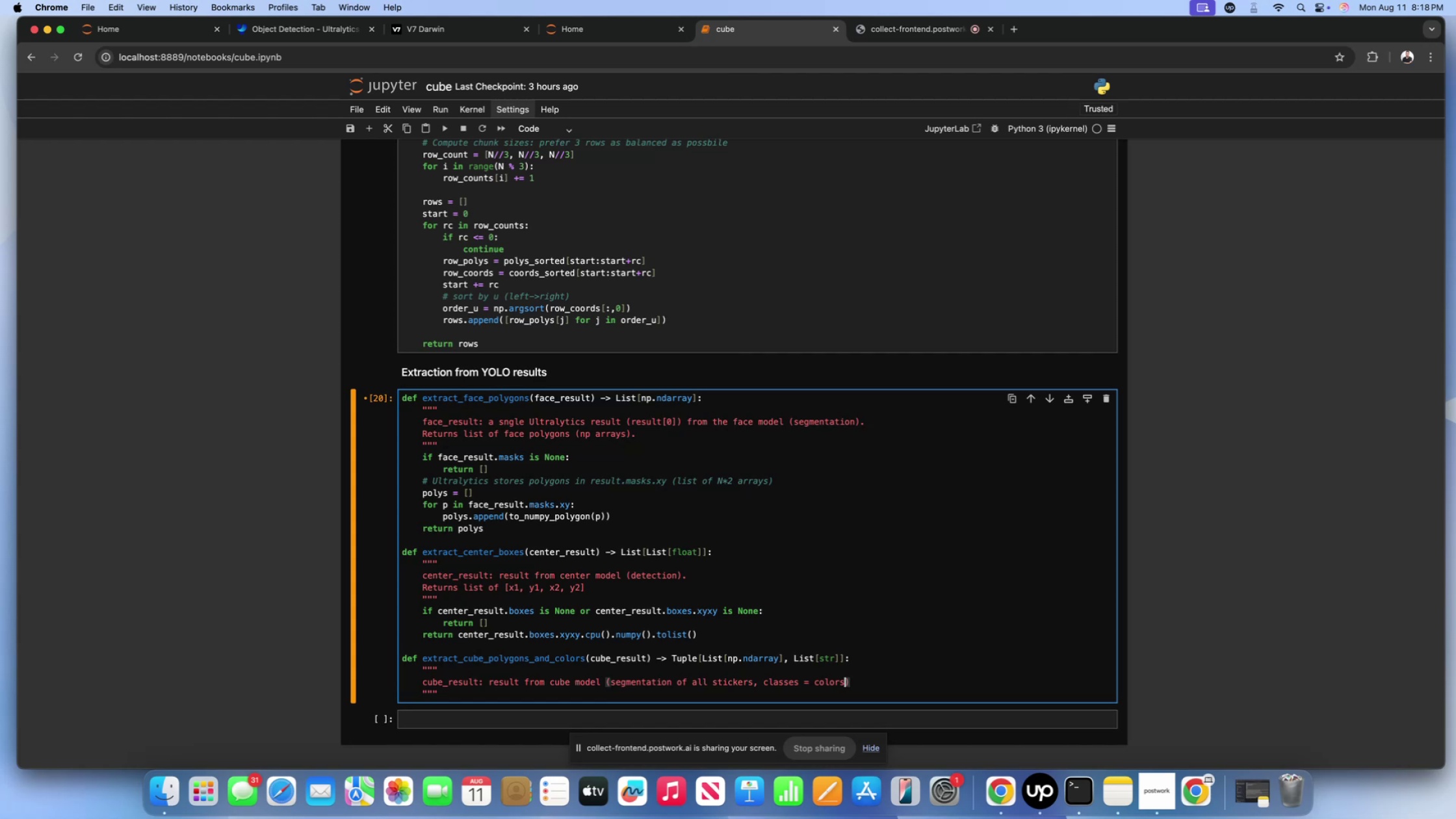 
key(Space)
 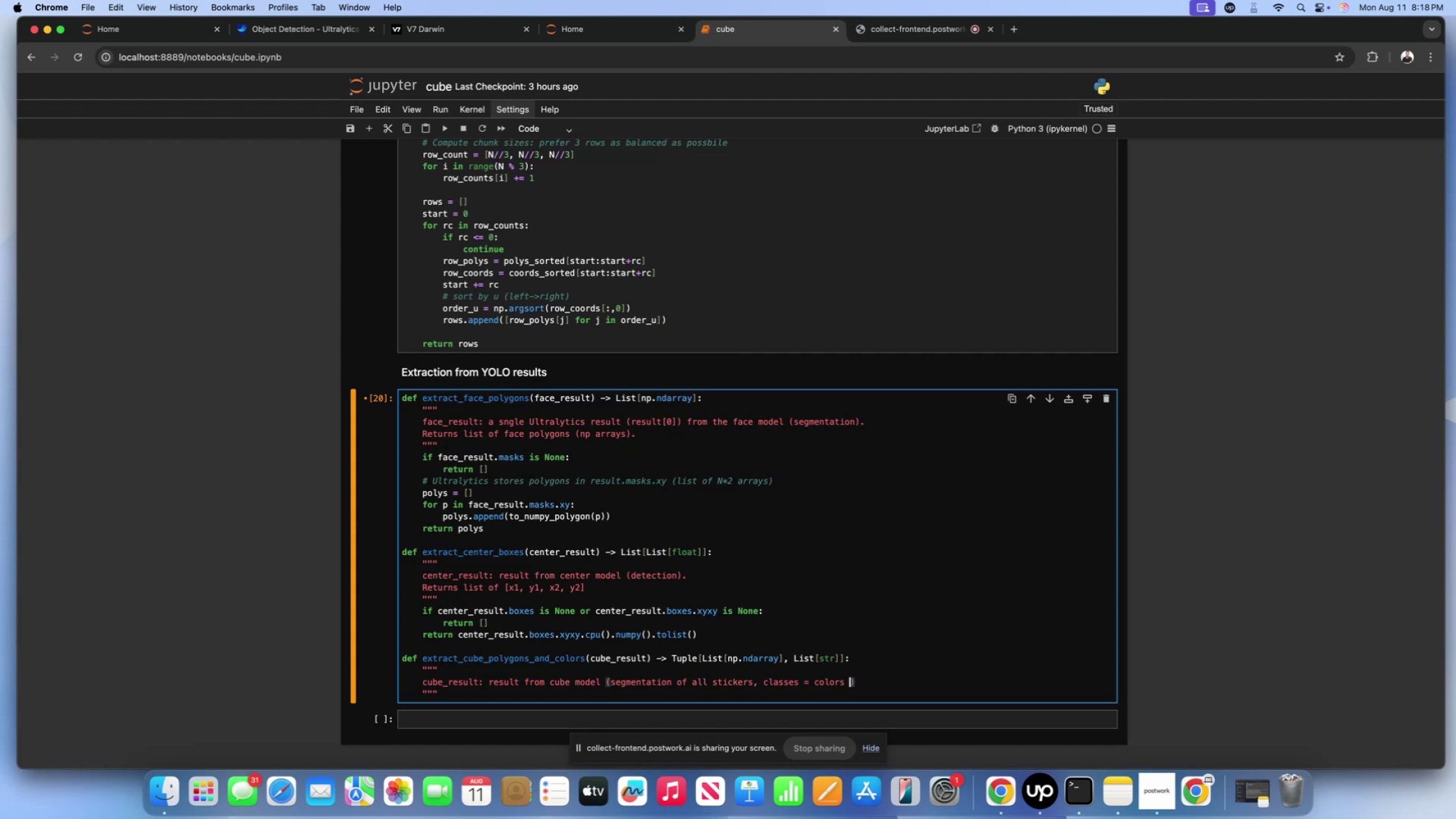 
key(Backspace)
 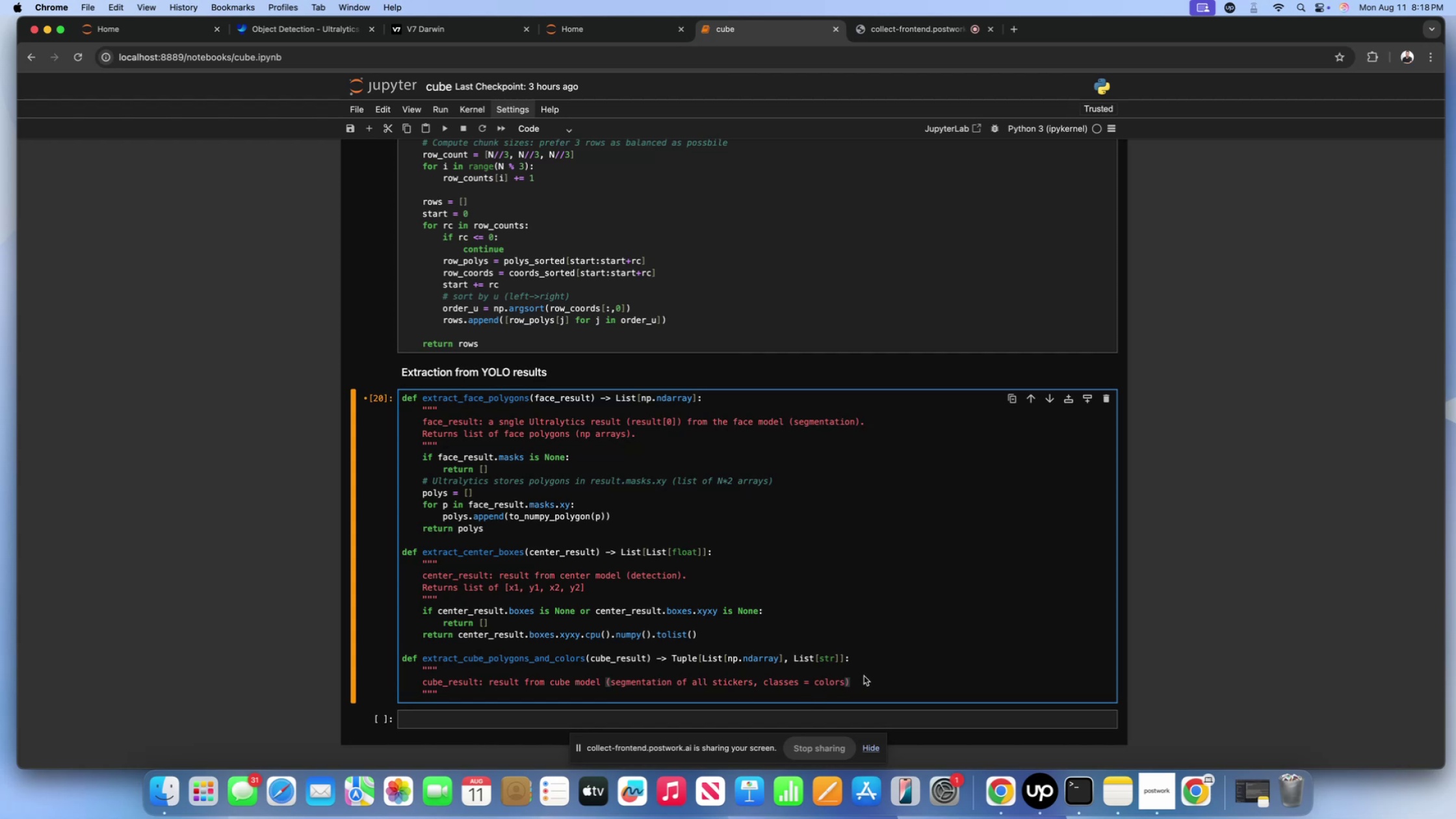 
double_click([860, 681])
 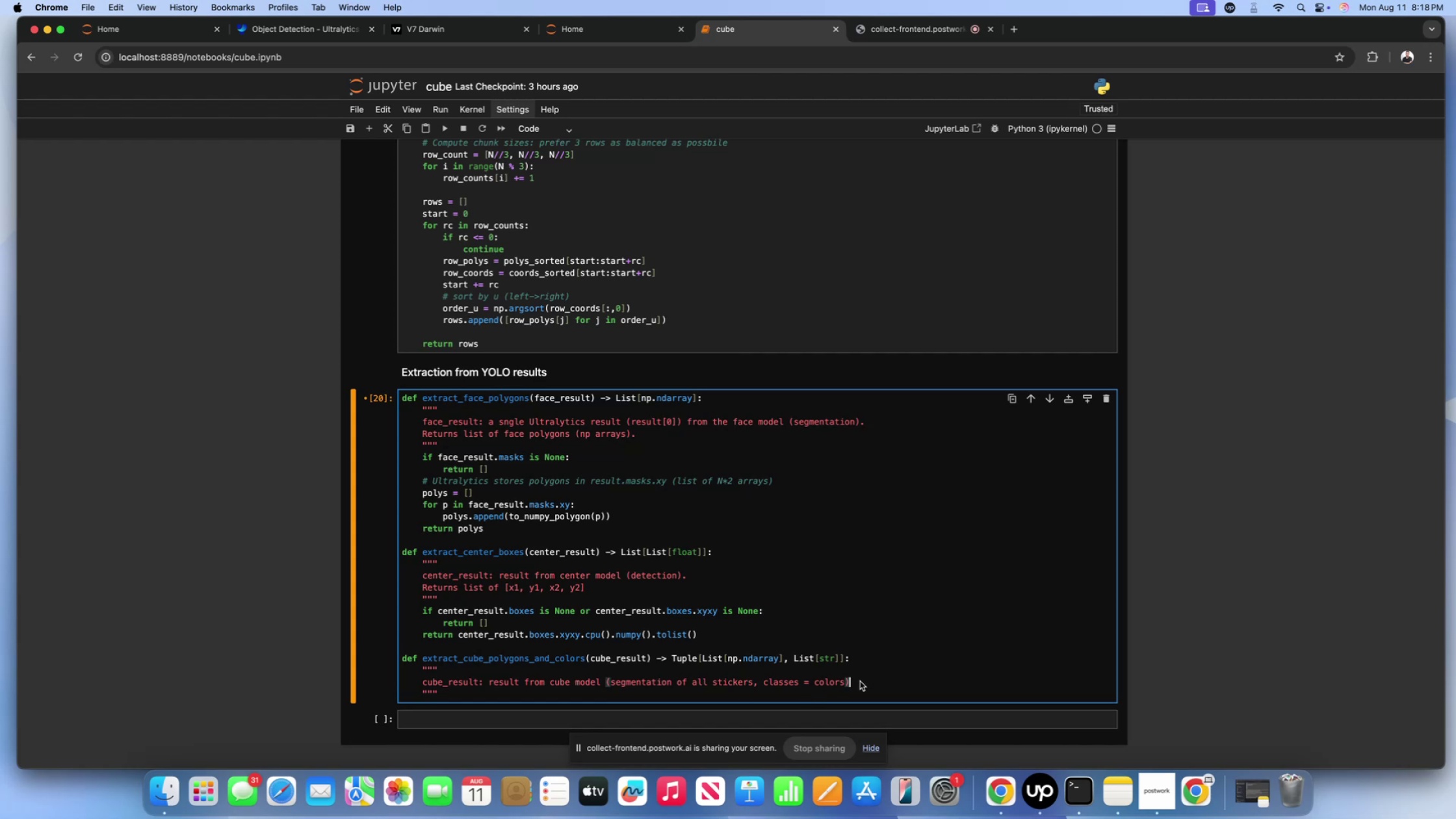 
key(Enter)
 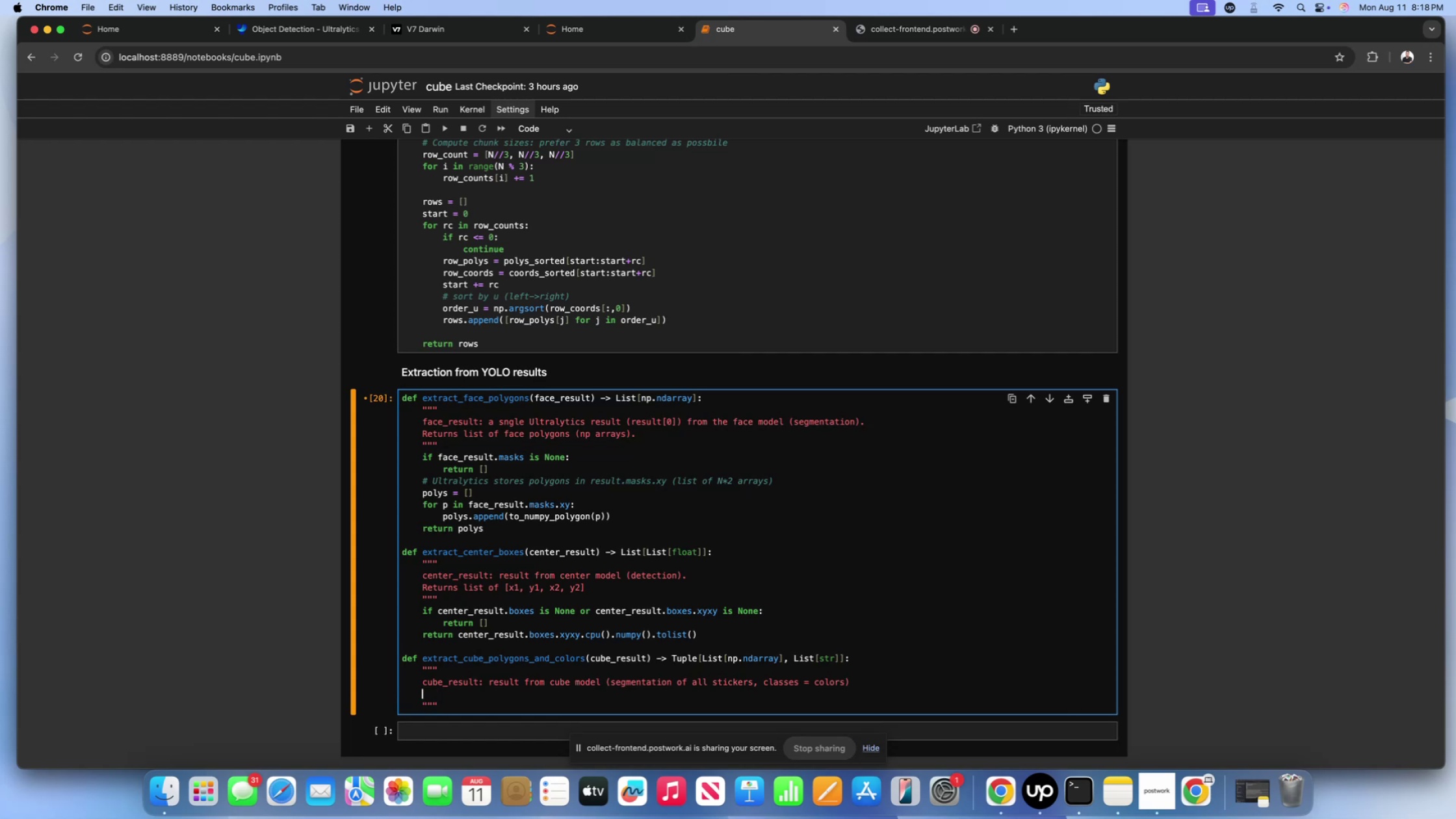 
type(Returns )
key(Backspace)
type(()
key(Backspace)
type( ())
 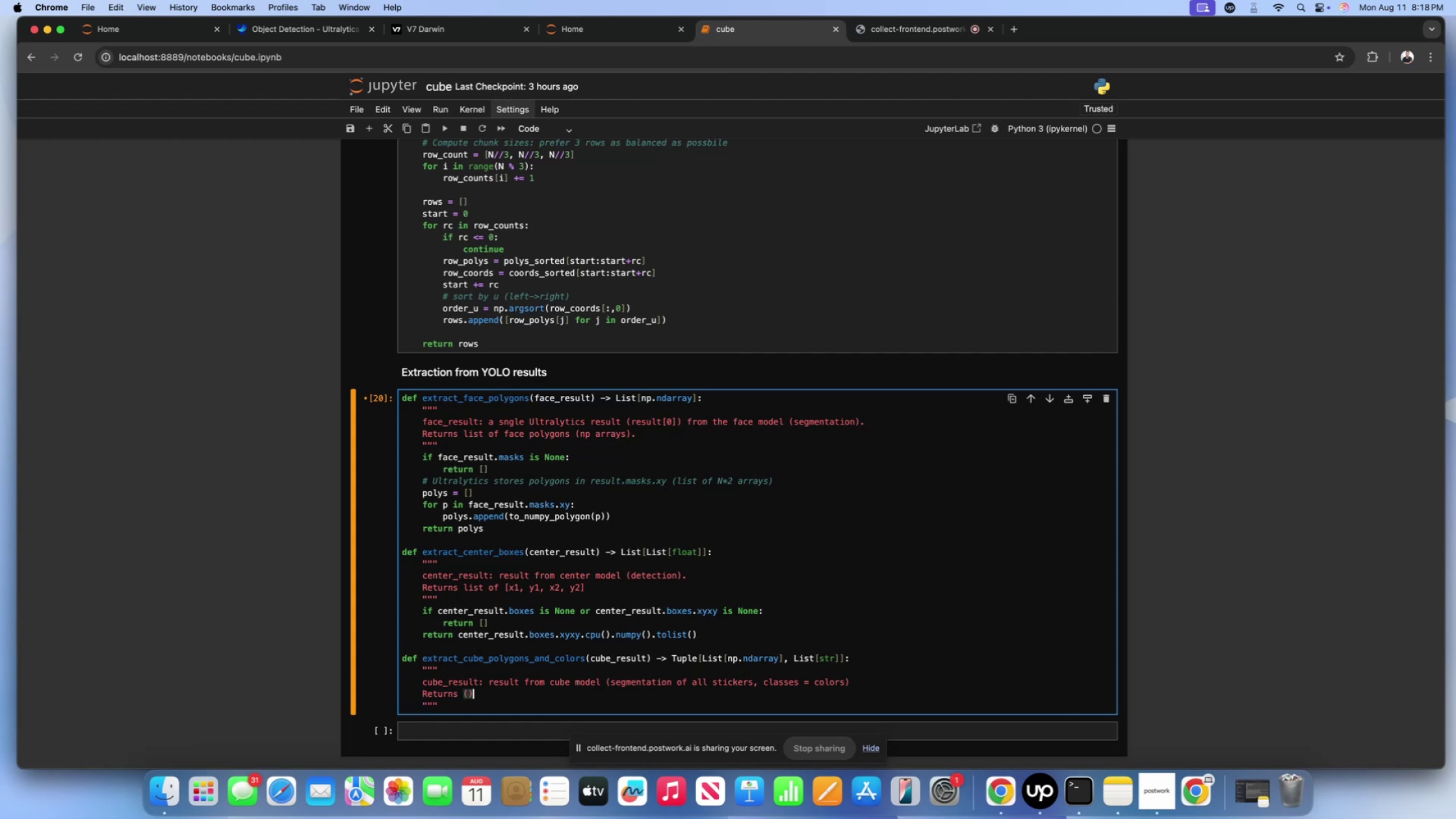 
key(ArrowLeft)
 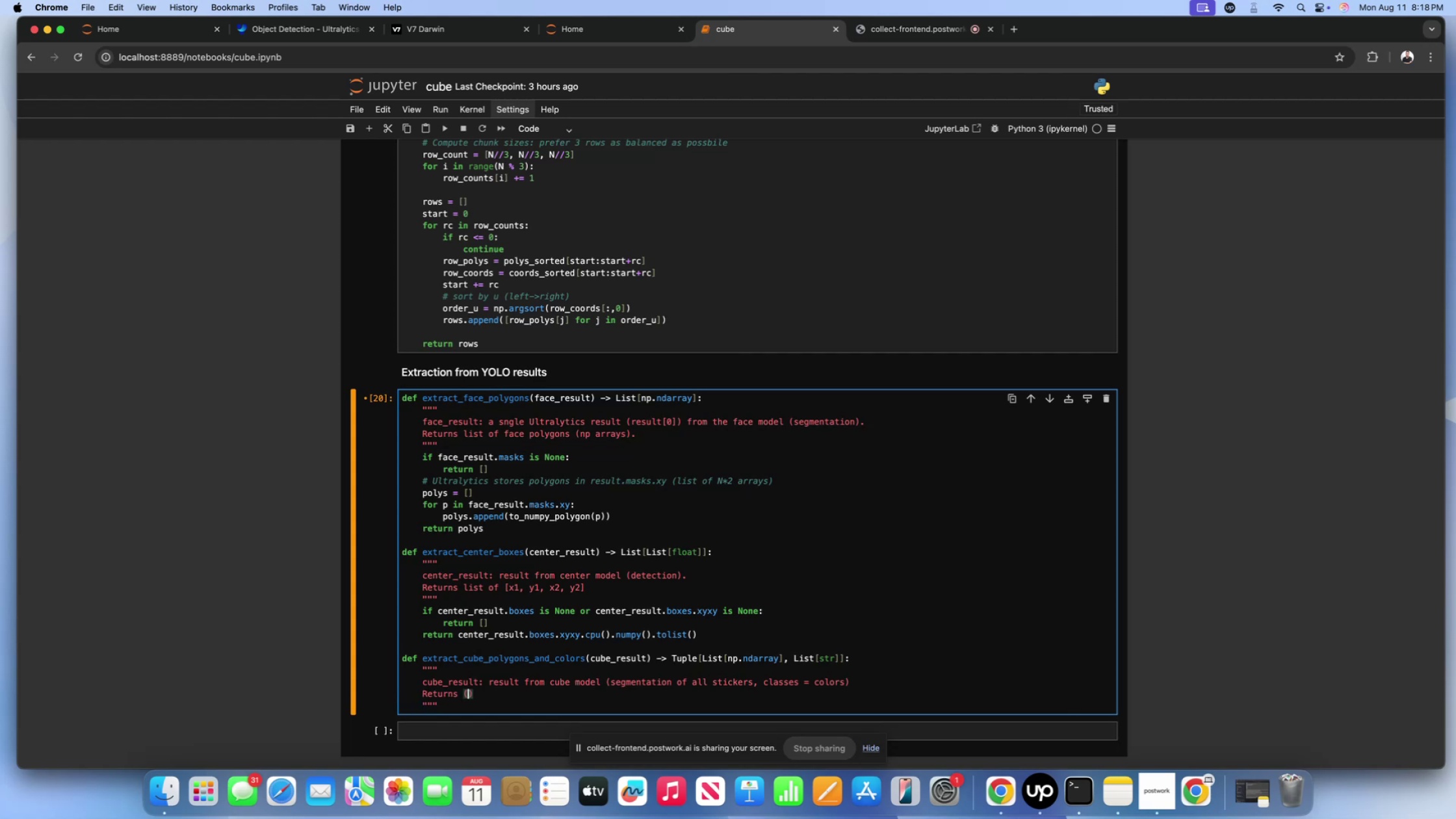 
type(list of polygons, list of color names)
 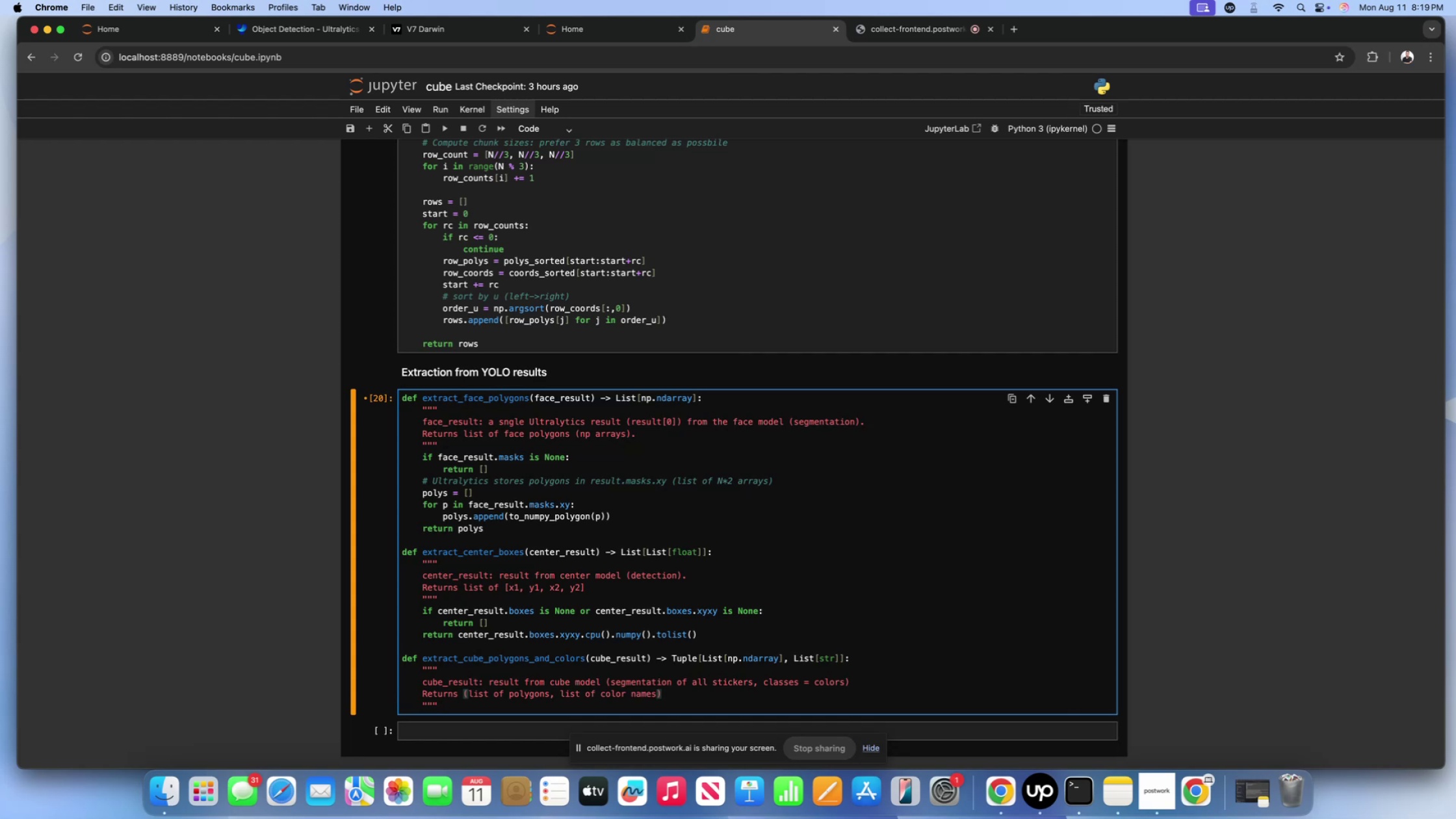 
key(ArrowRight)
 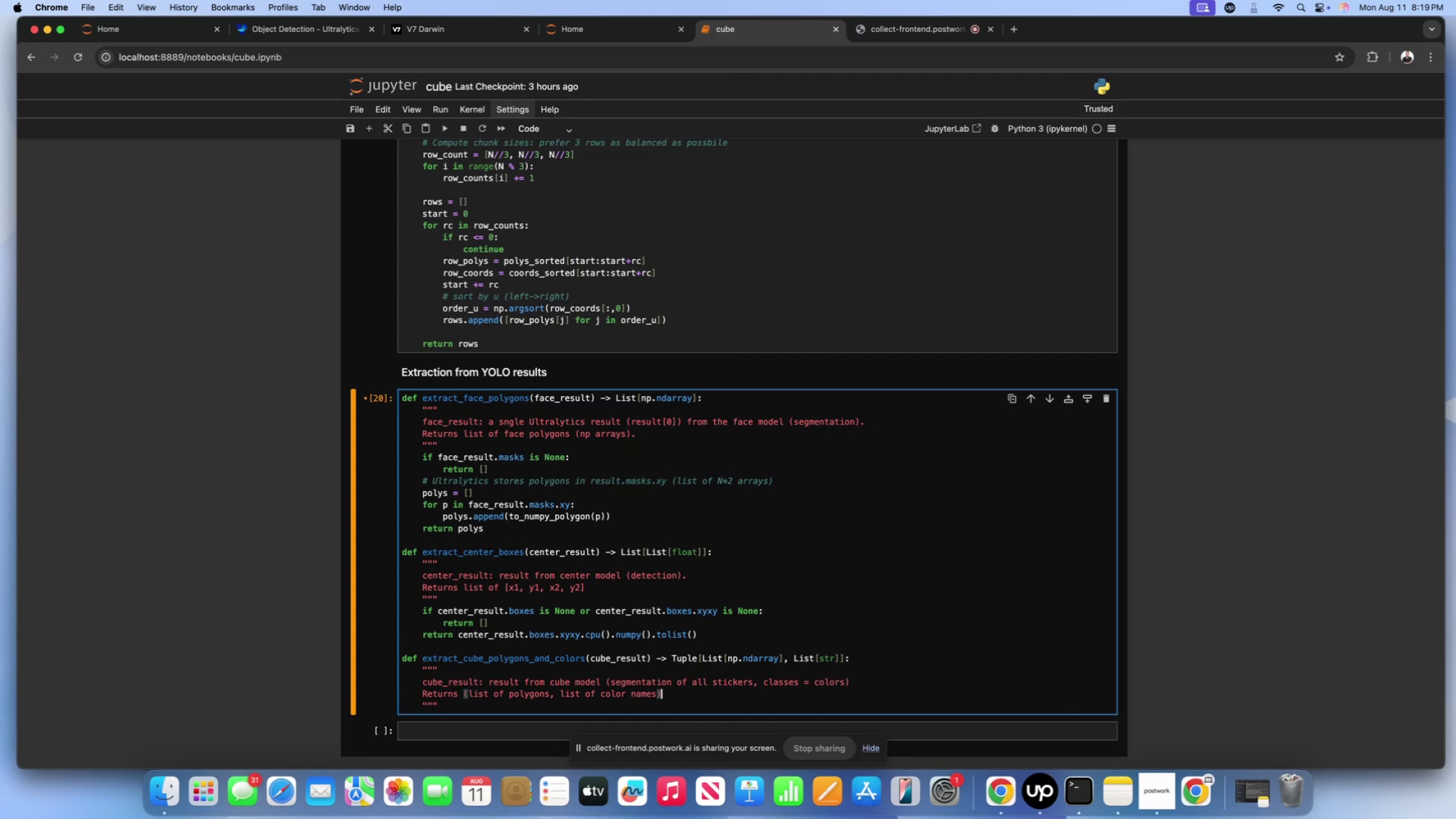 
key(Enter)
 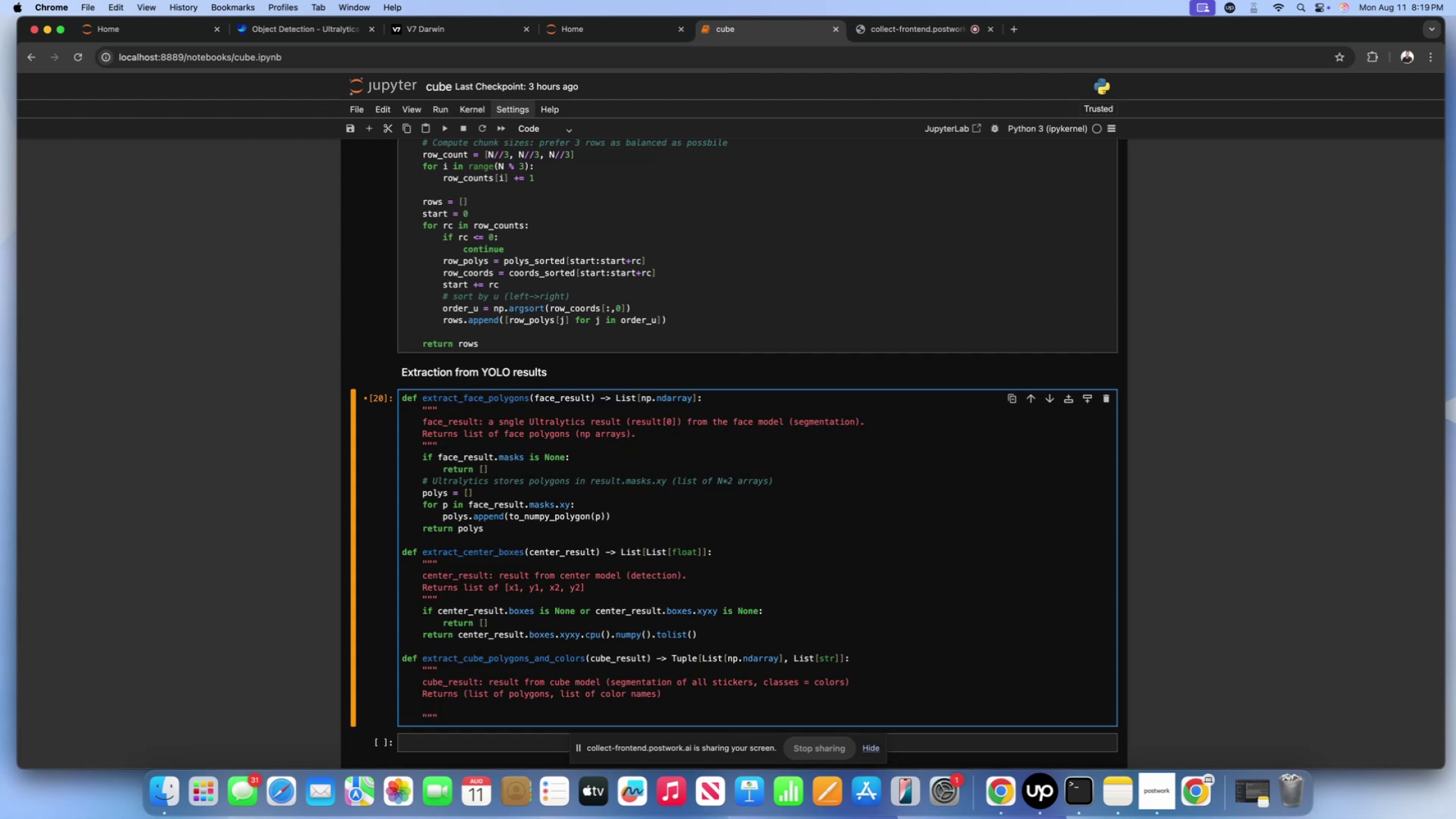 
type(Filters out any mask whio)
key(Backspace)
key(Backspace)
type(ose)
 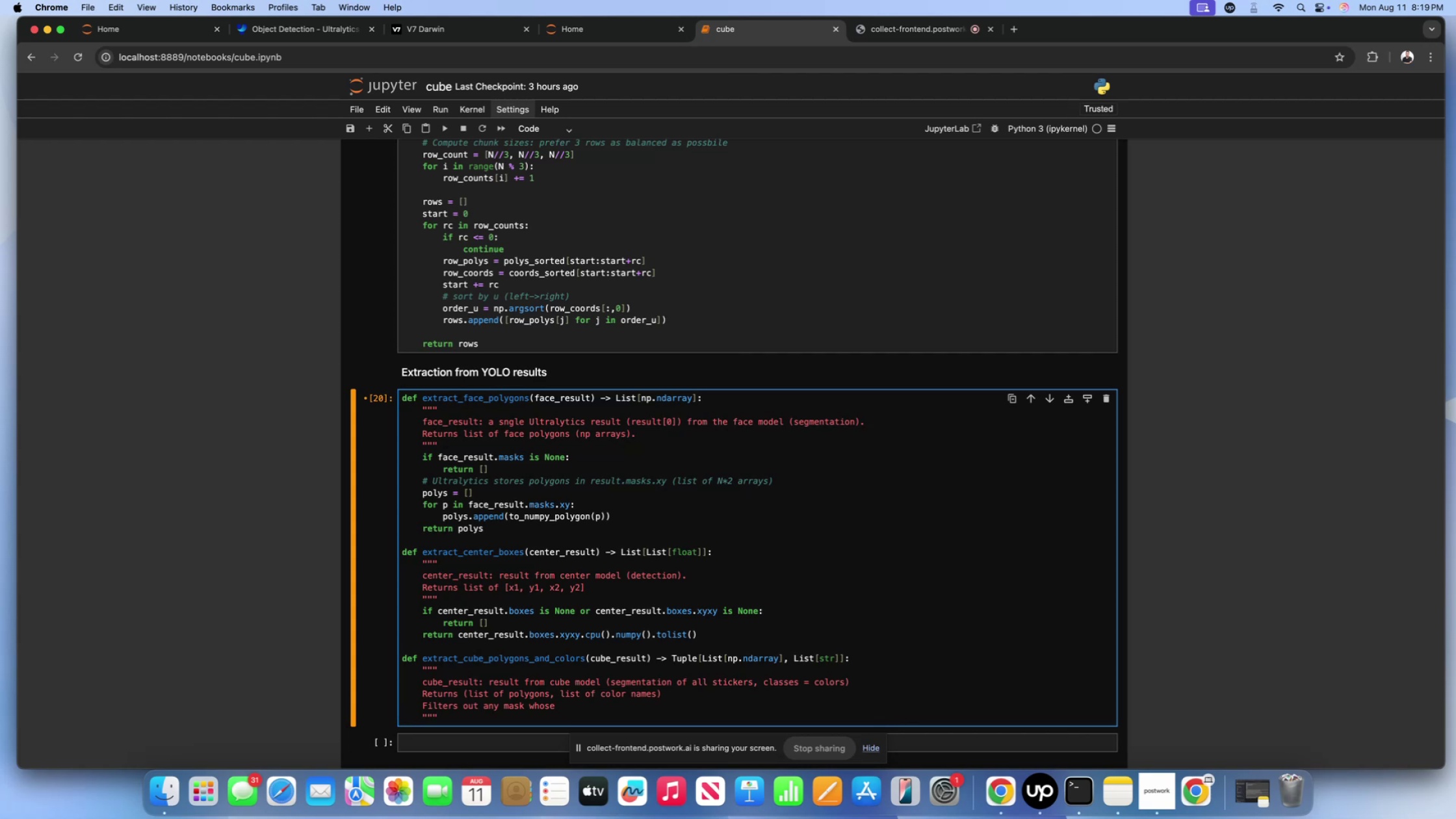 
wait(5.8)
 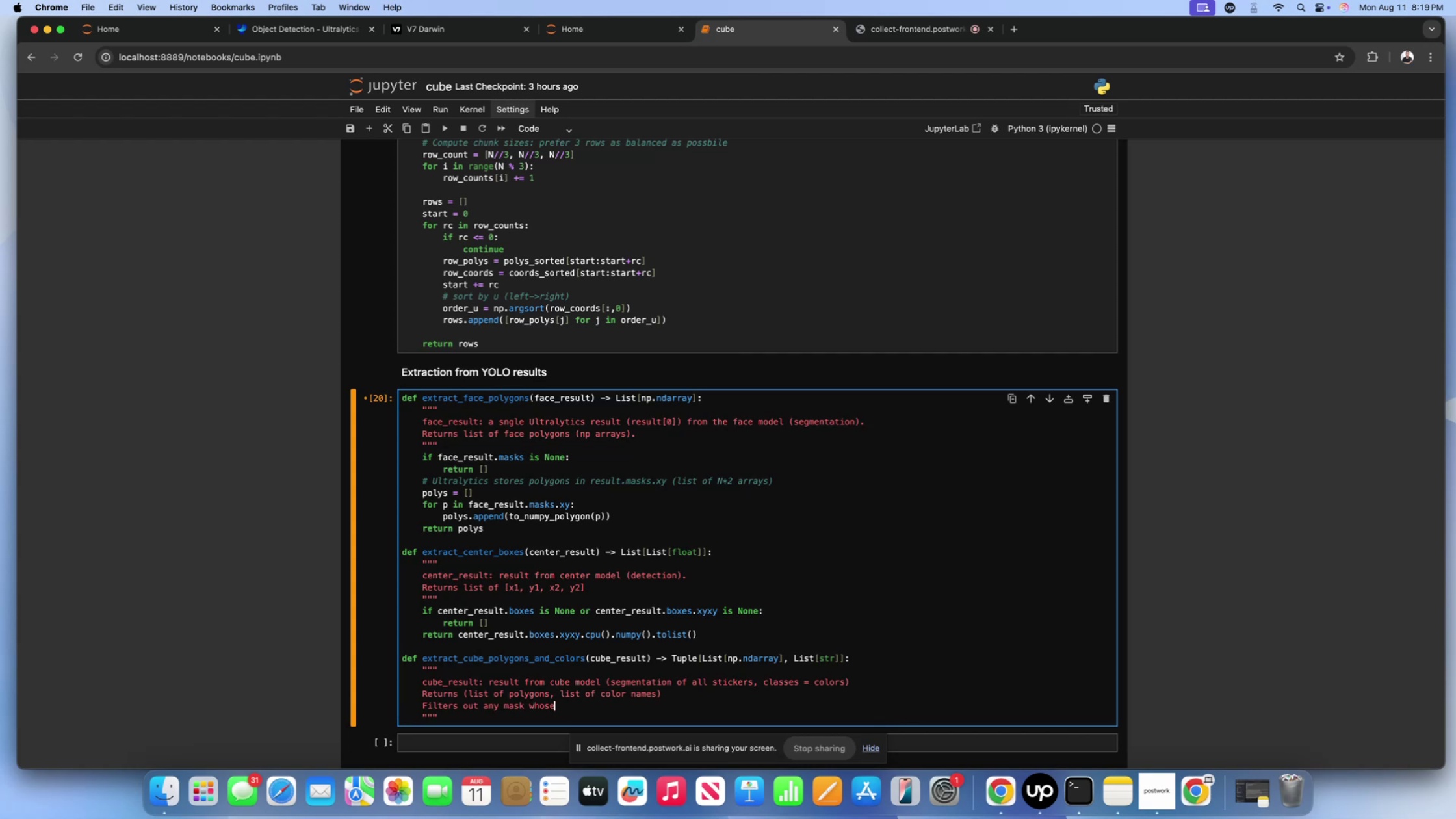 
type( class ba)
key(Backspace)
key(Backspace)
type(name os)
key(Backspace)
key(Backspace)
type(isn't)
 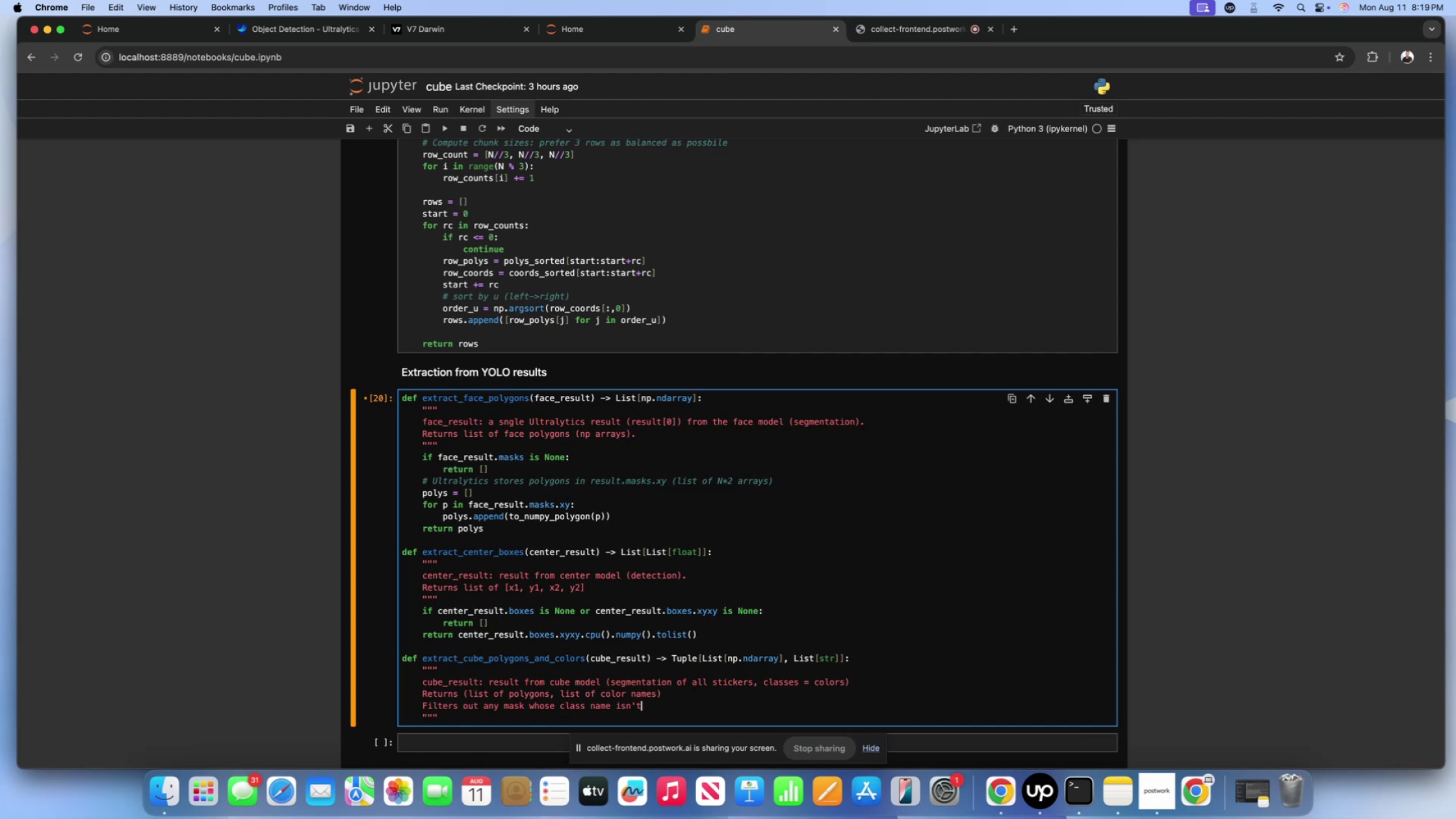 
type( in ALLOWED )
key(Backspace)
type(_COLORS)
 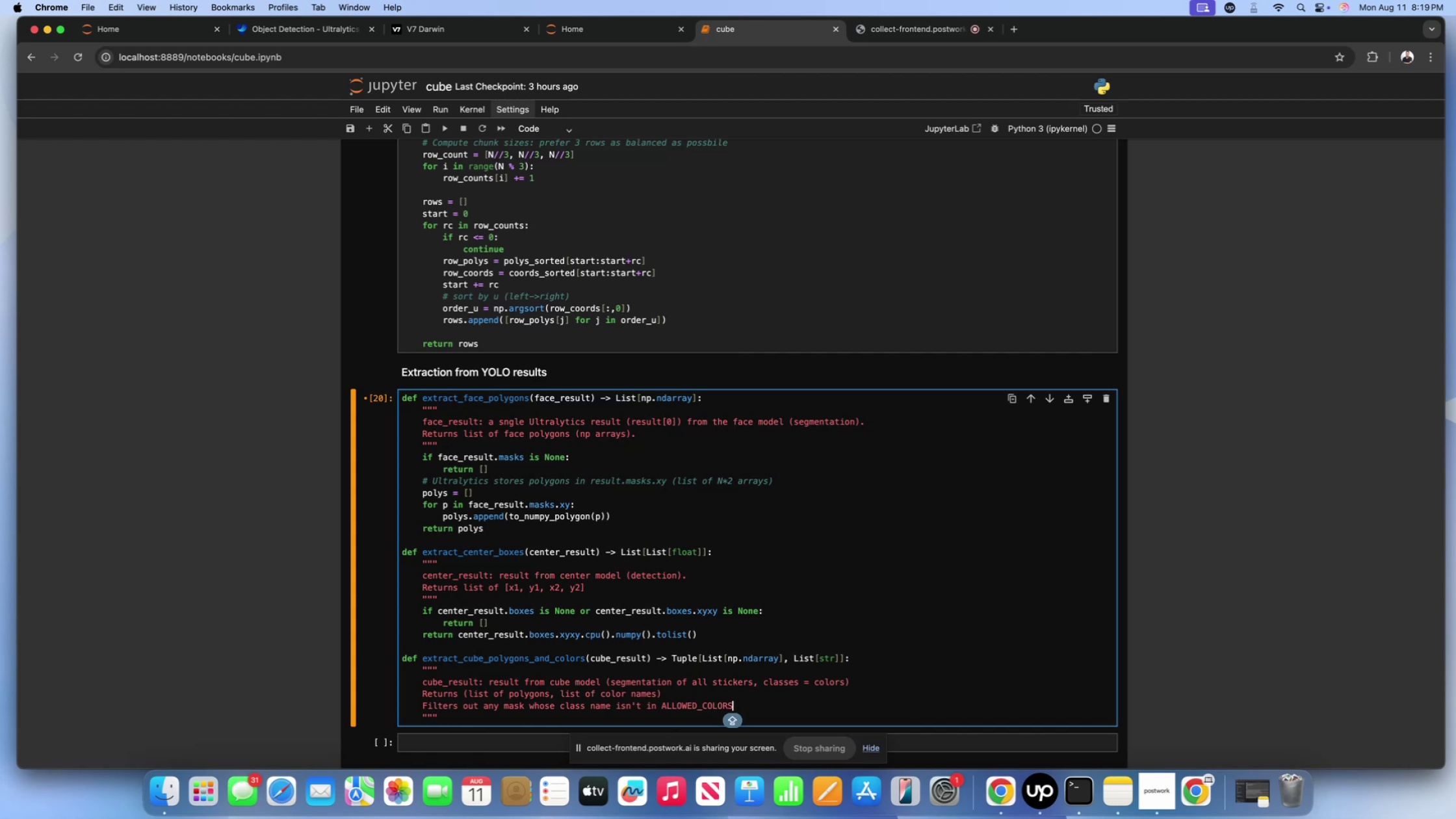 
wait(9.04)
 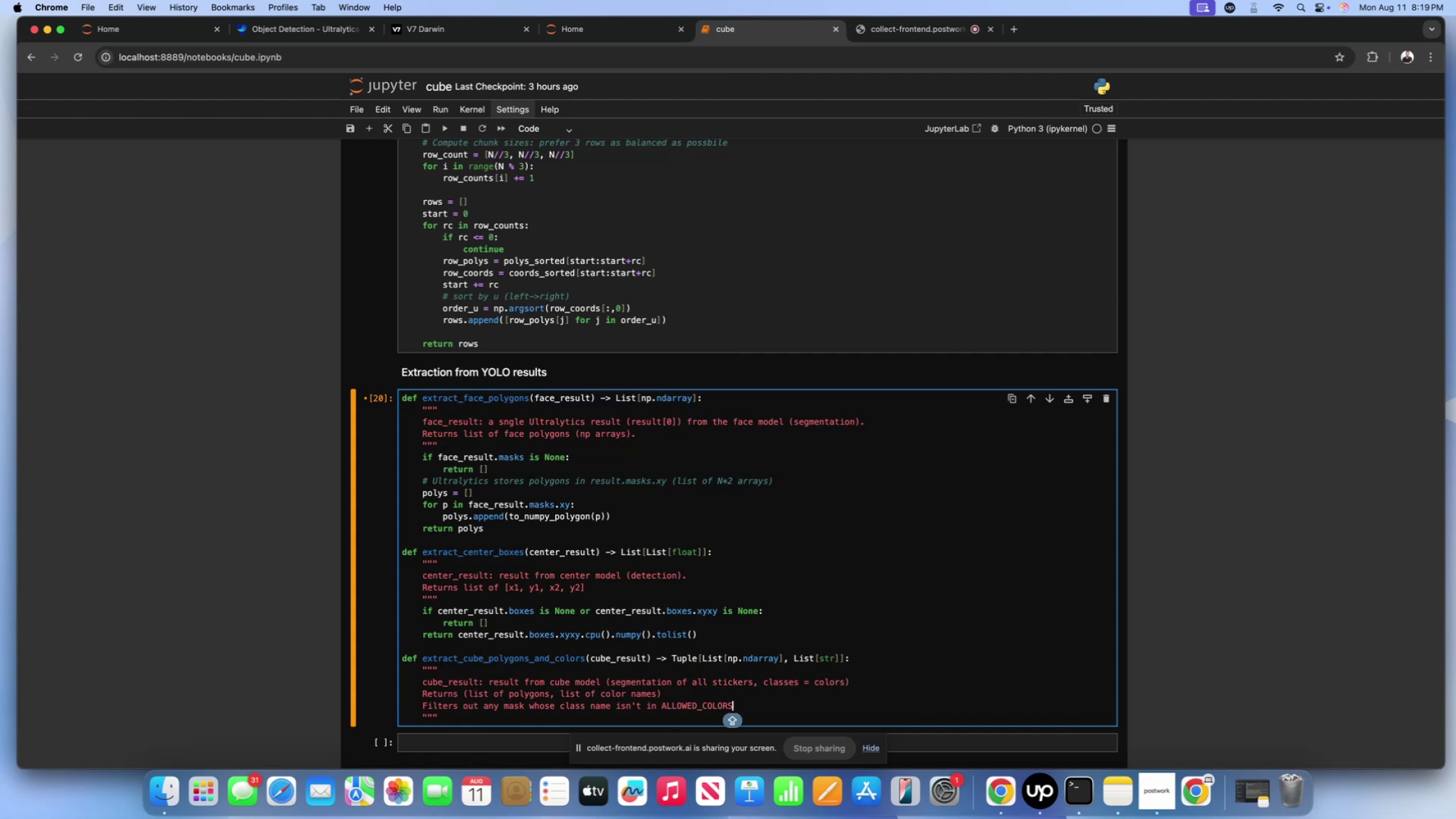 
scroll: coordinate [666, 503], scroll_direction: up, amount: 234.0
 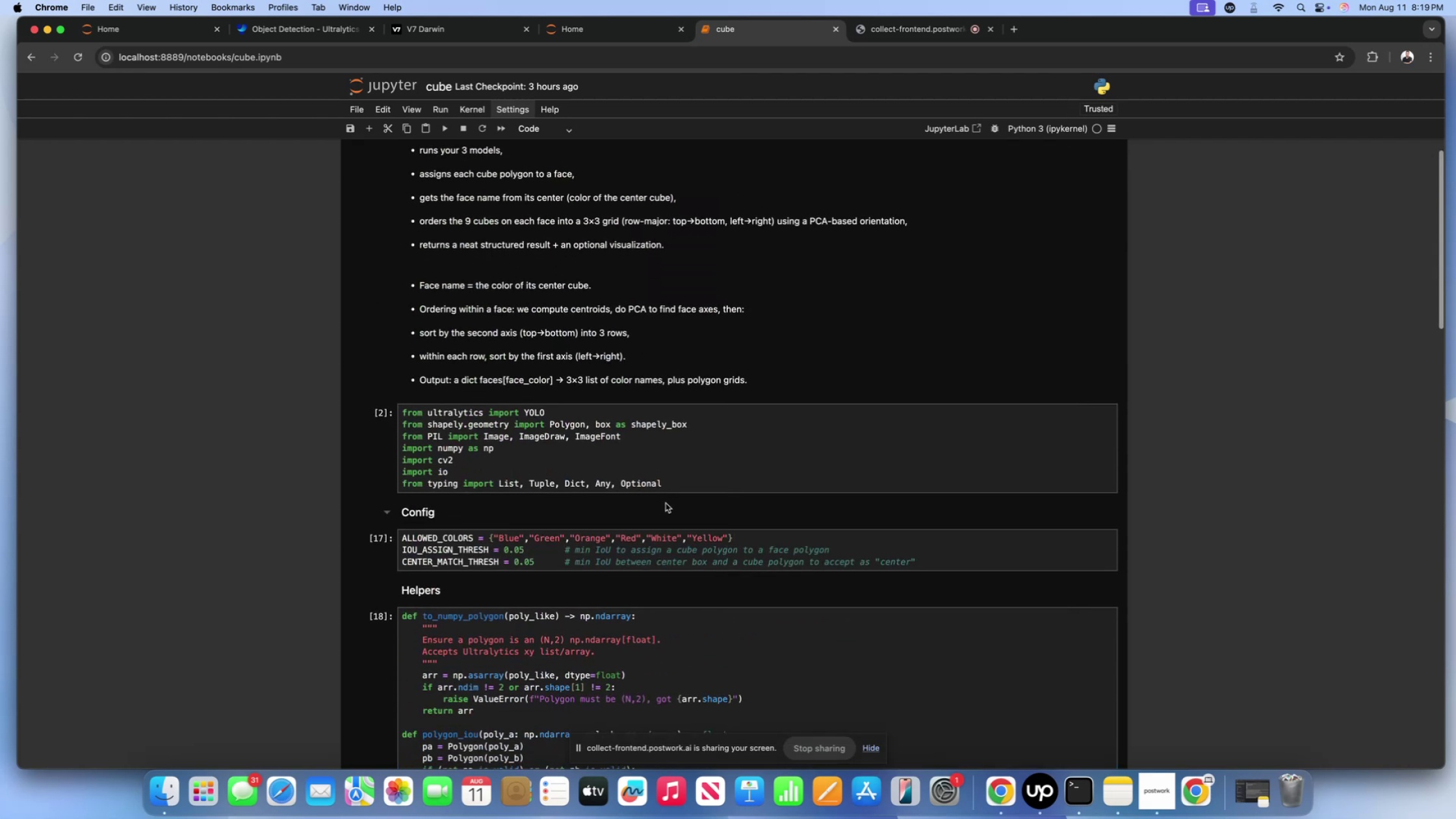 
scroll: coordinate [538, 471], scroll_direction: down, amount: 6.0
 